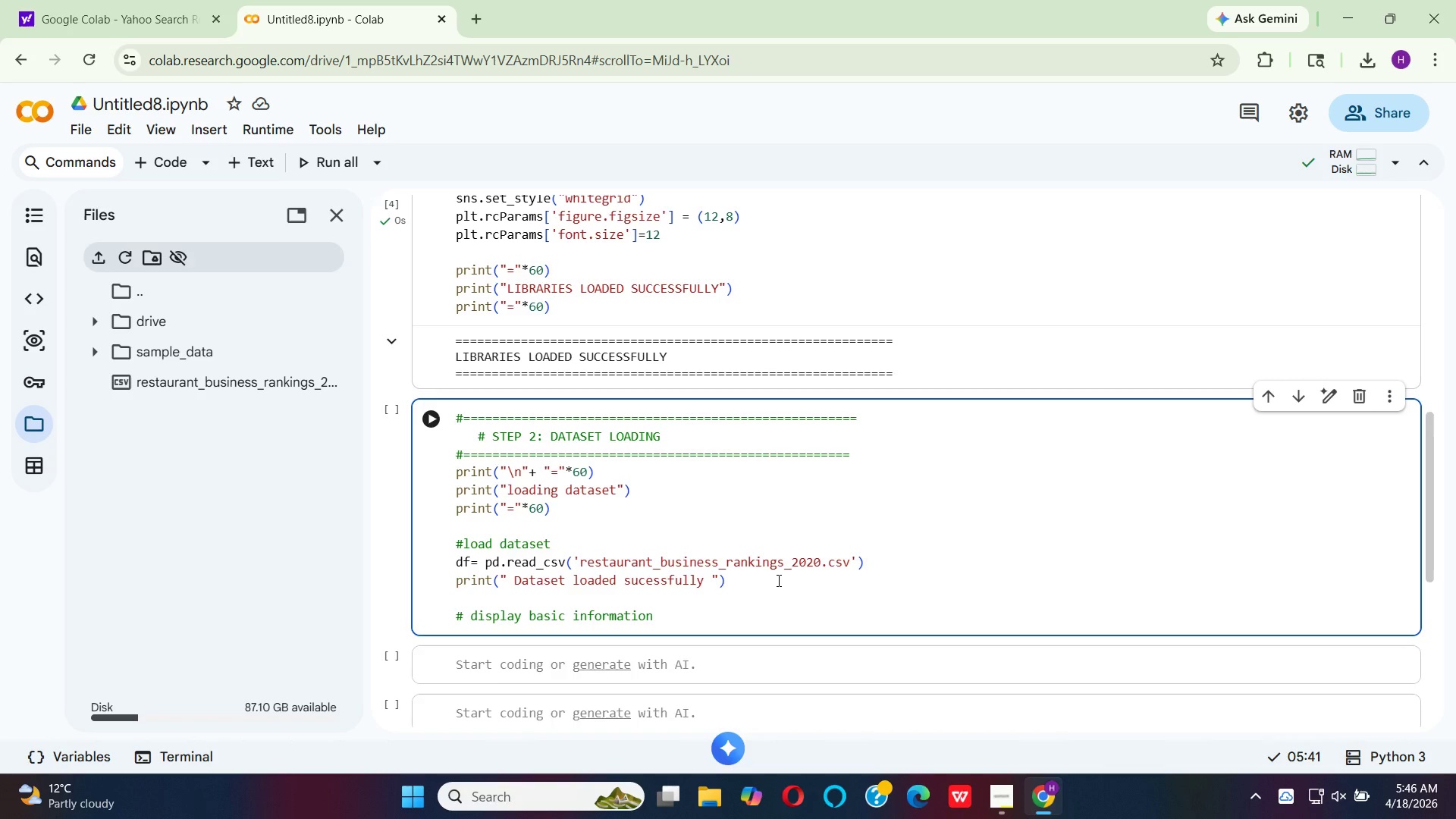 
key(Enter)
 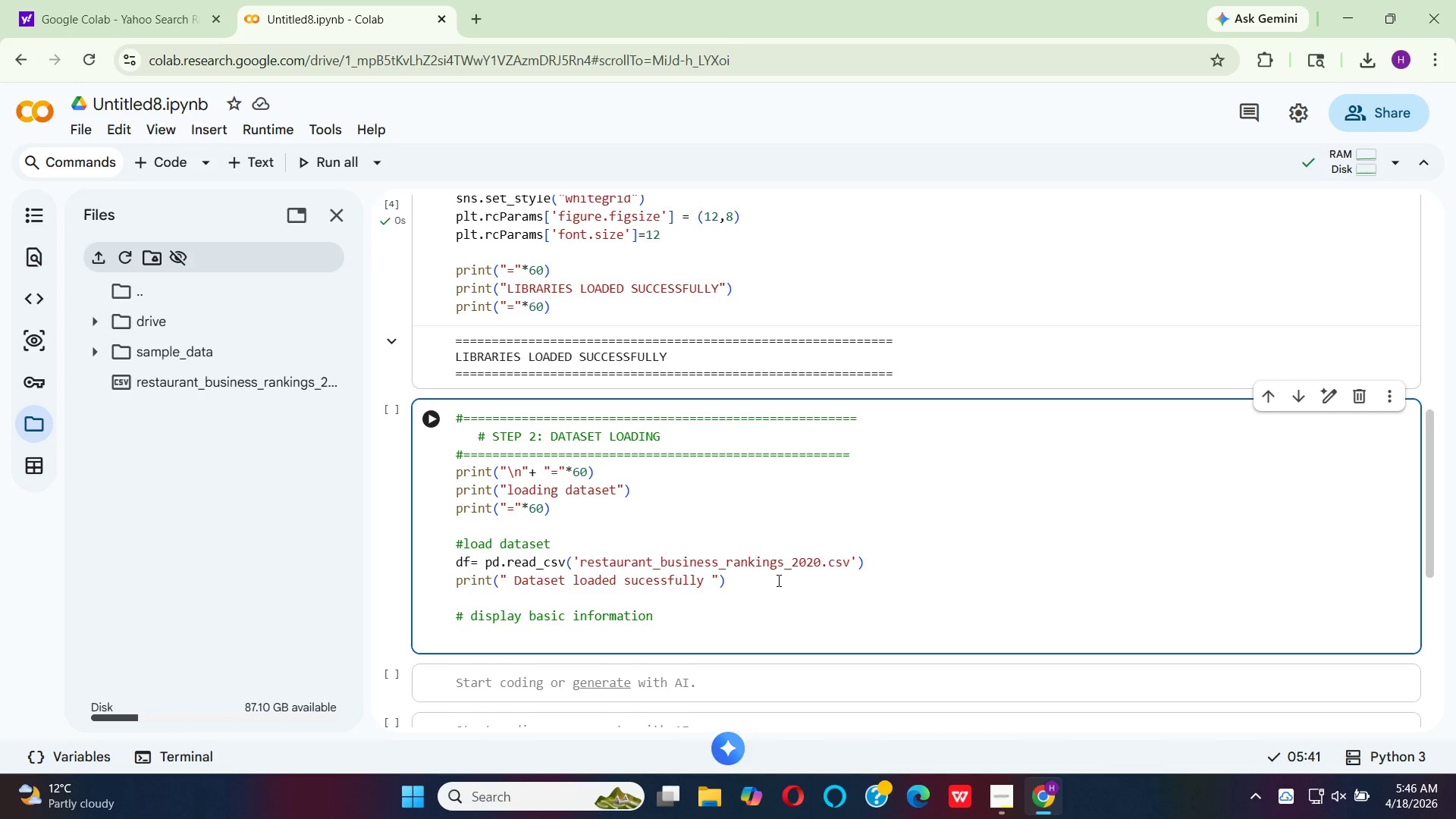 
type(print(f"\n D)
 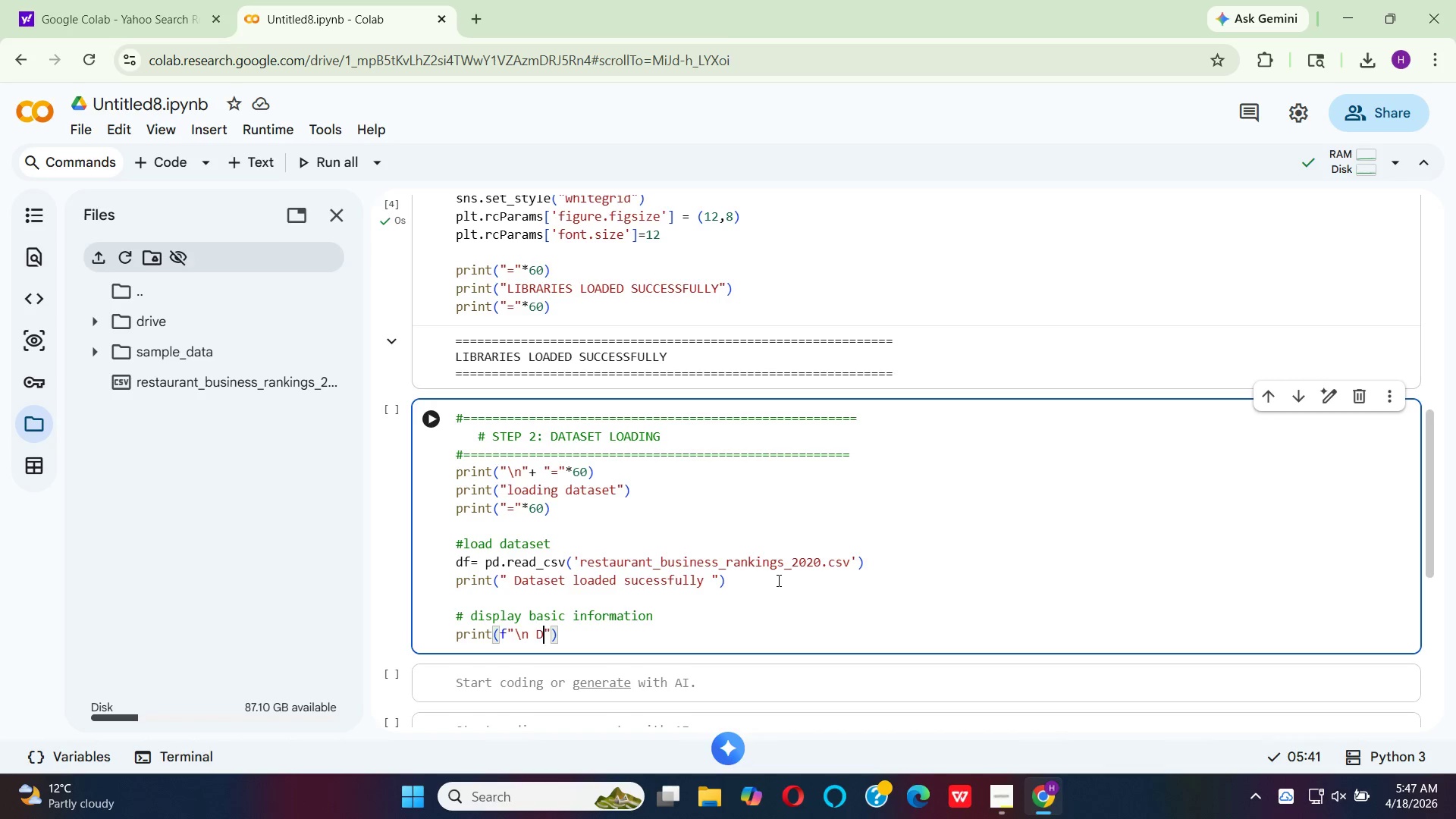 
type(dataset shape: {df.shap)
 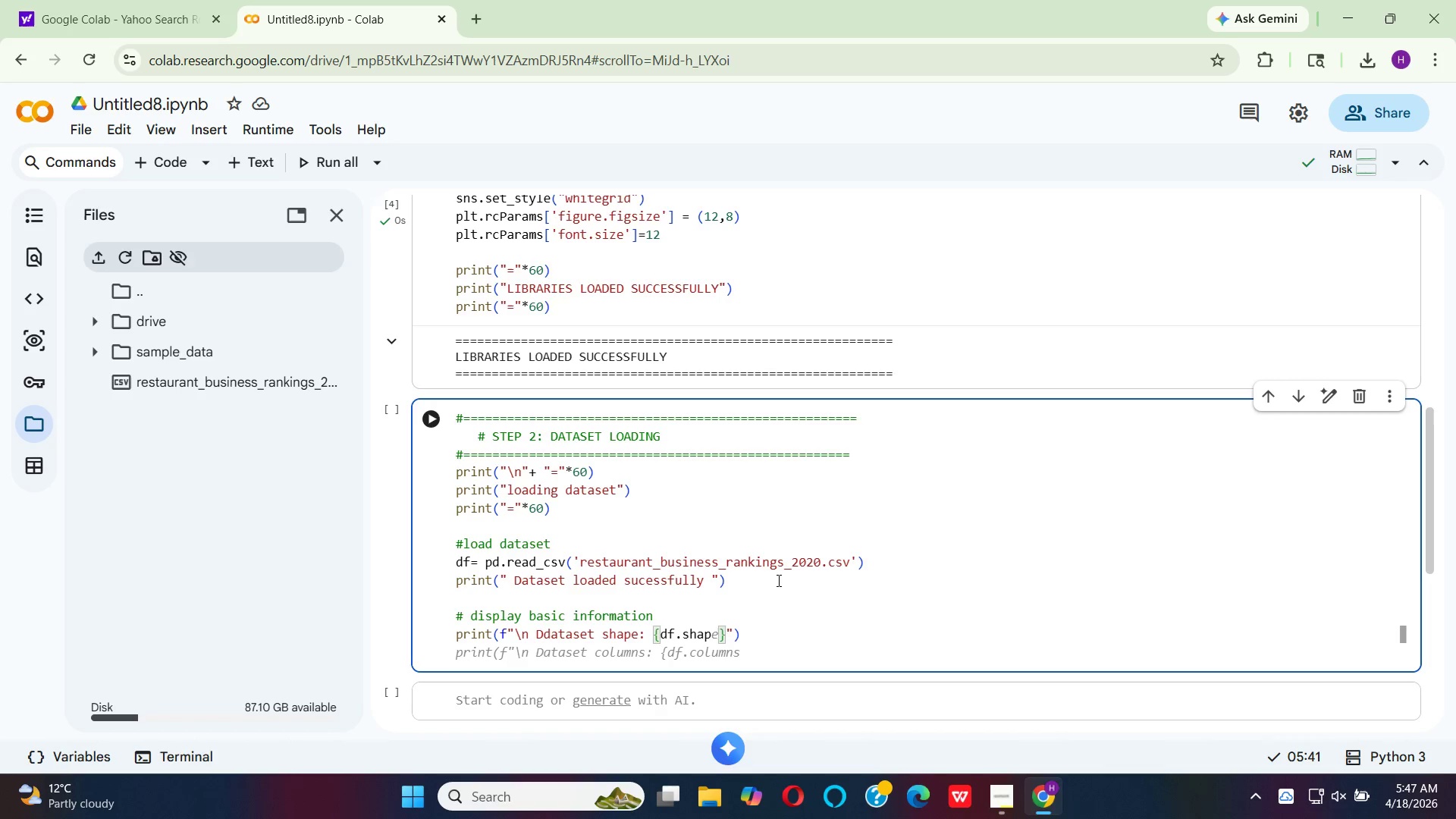 
hold_key(key=BracketLeft, duration=0.33)
 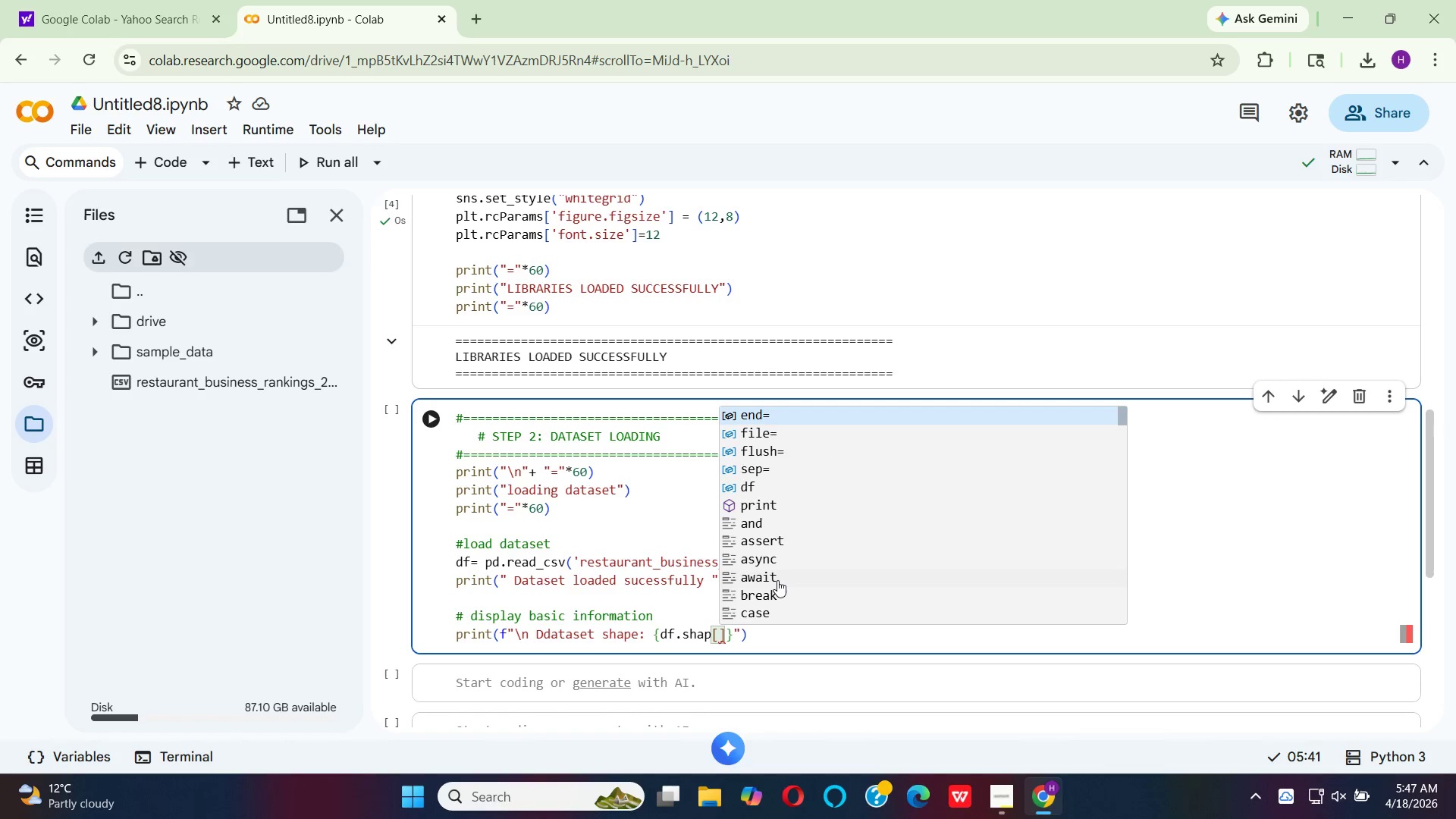 
key(0)
 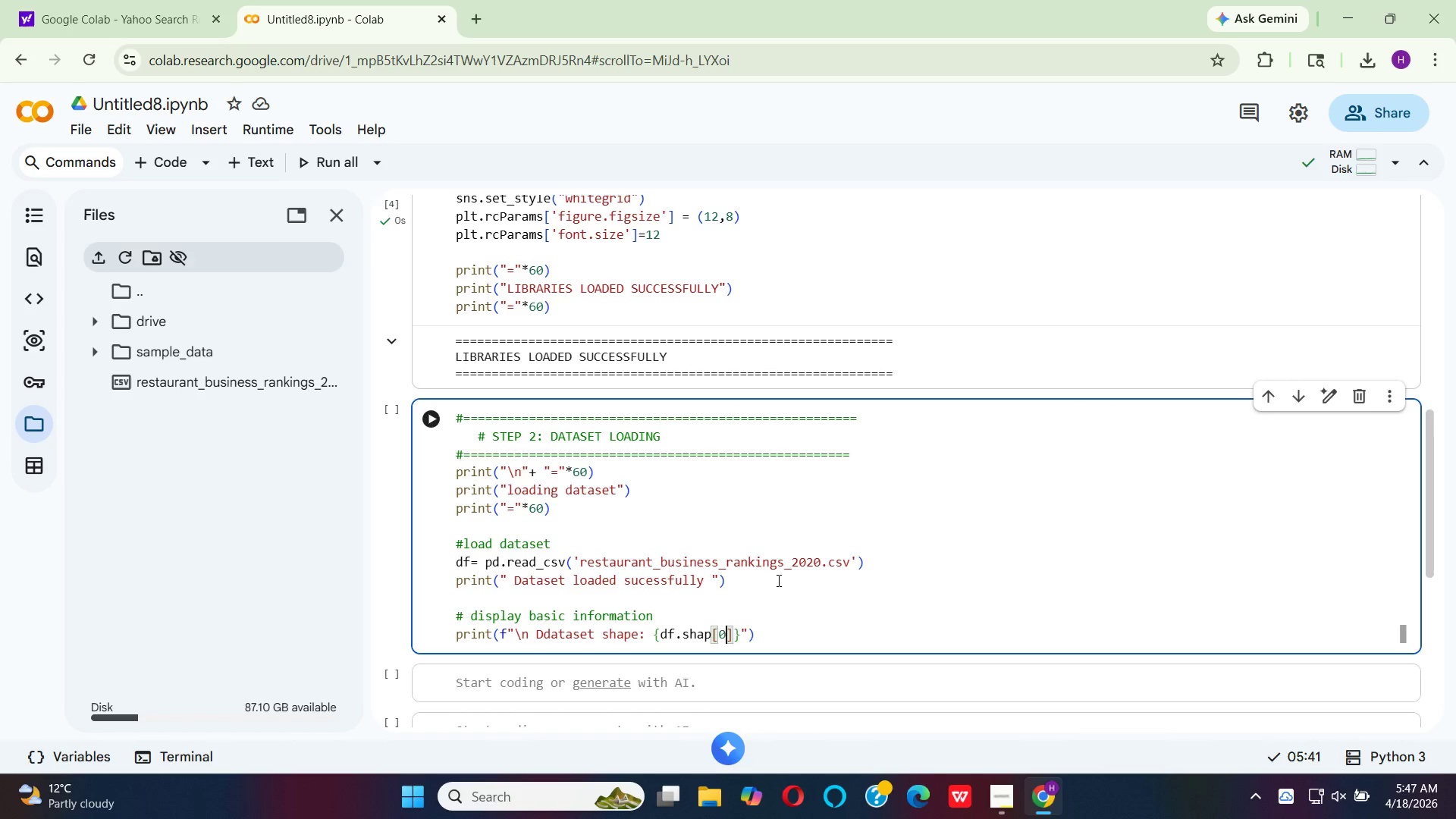 
key(ArrowRight)
 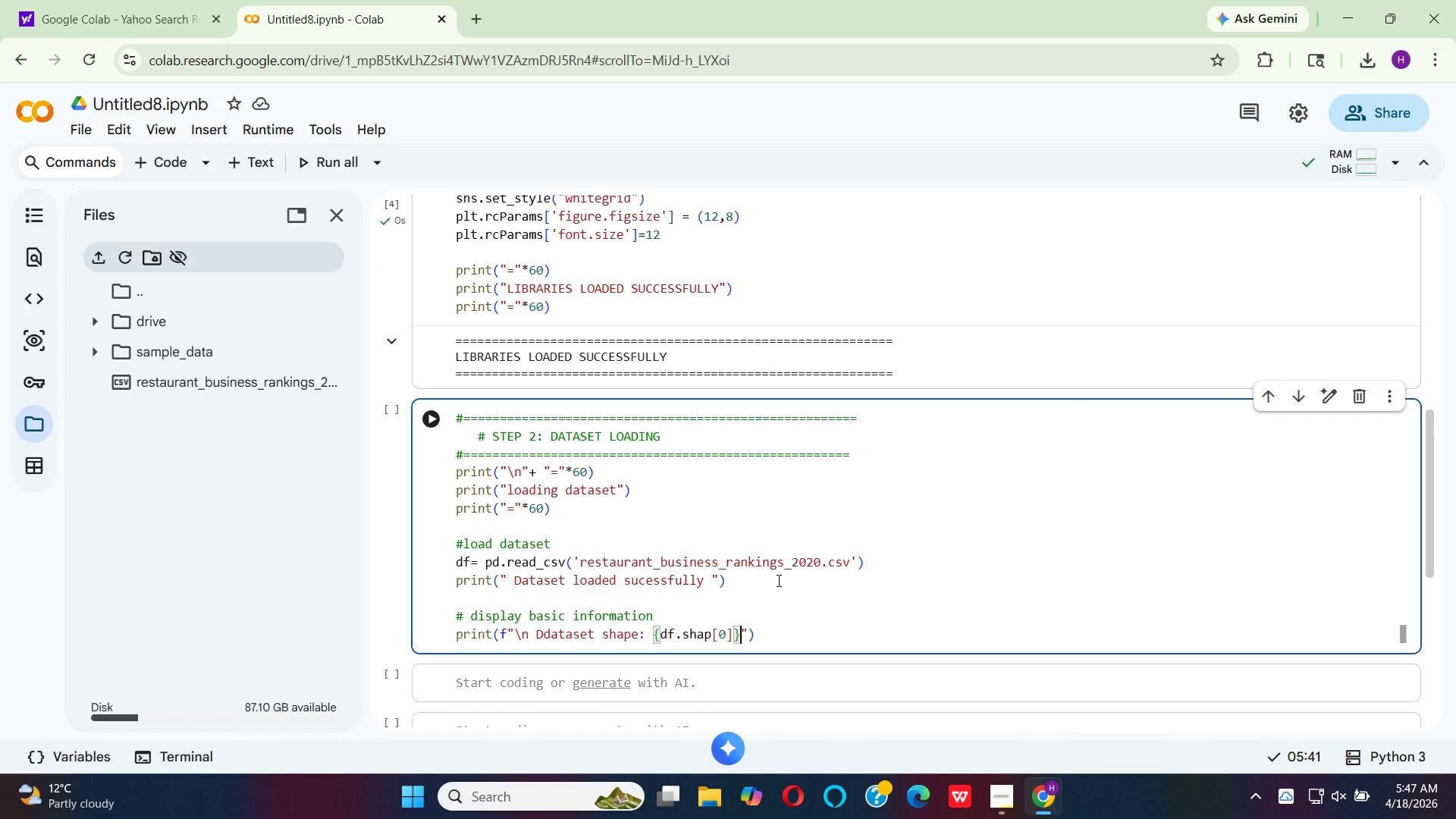 
key(ArrowRight)
 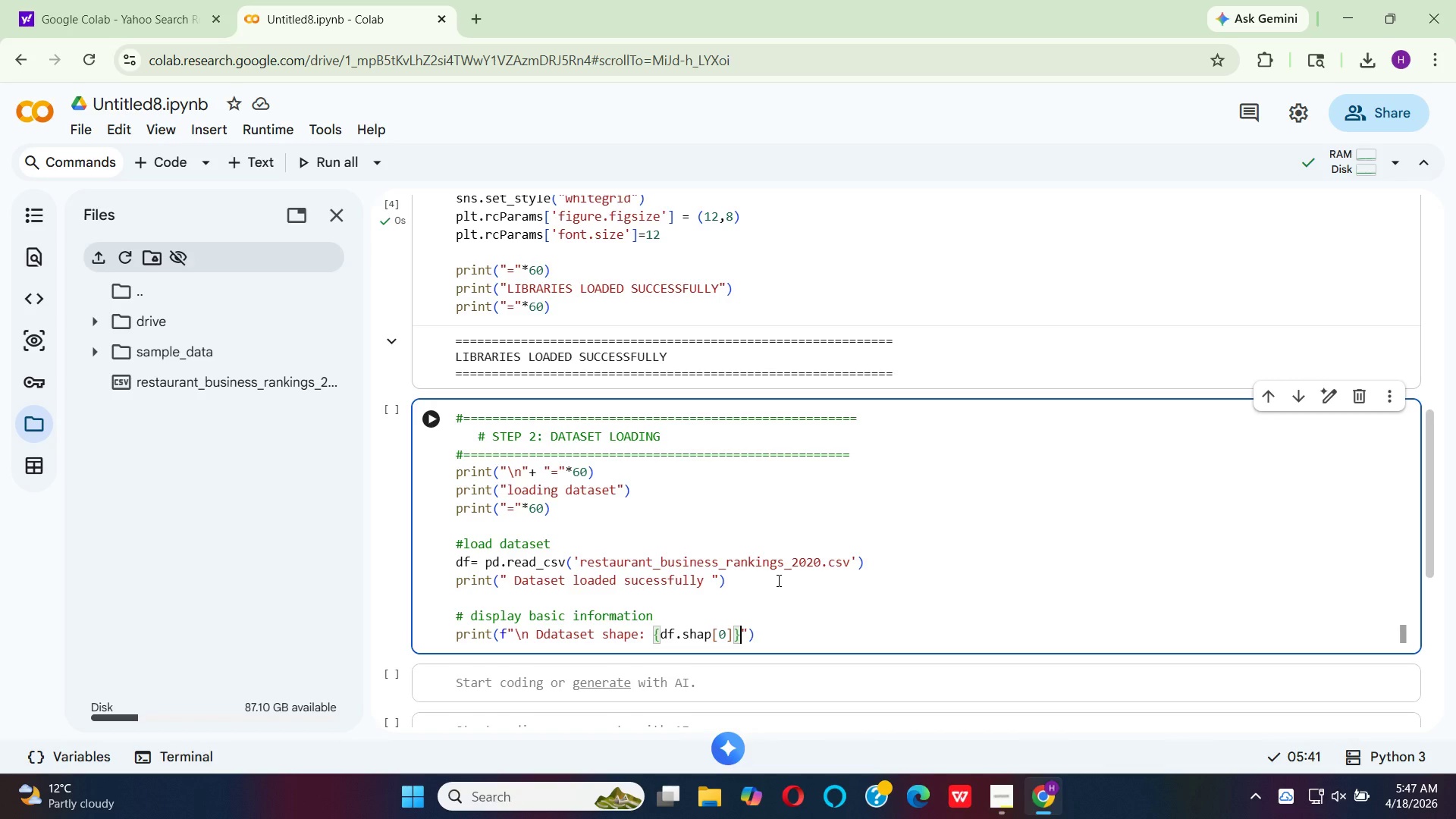 
type( rows)
 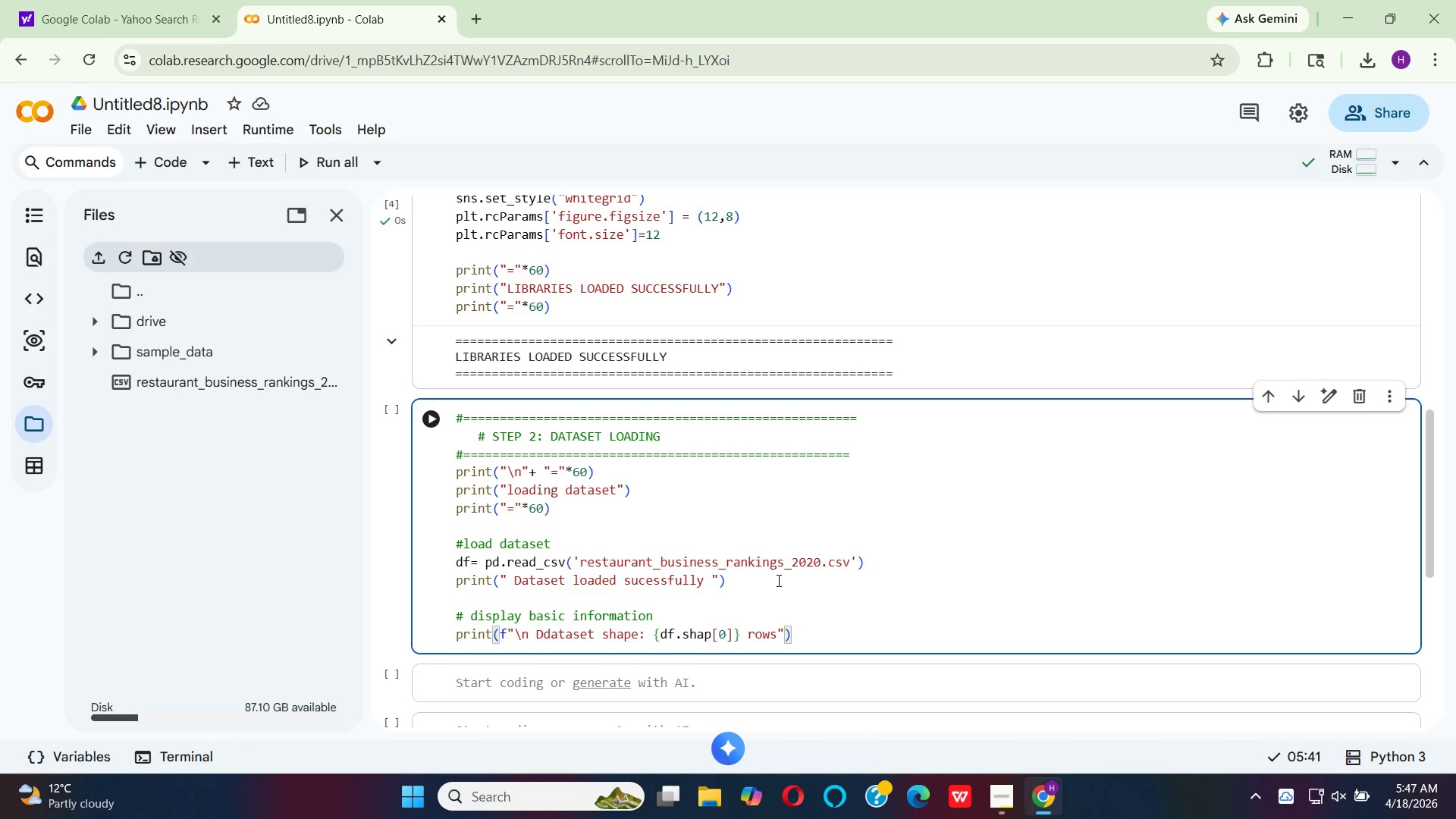 
key(Comma)
 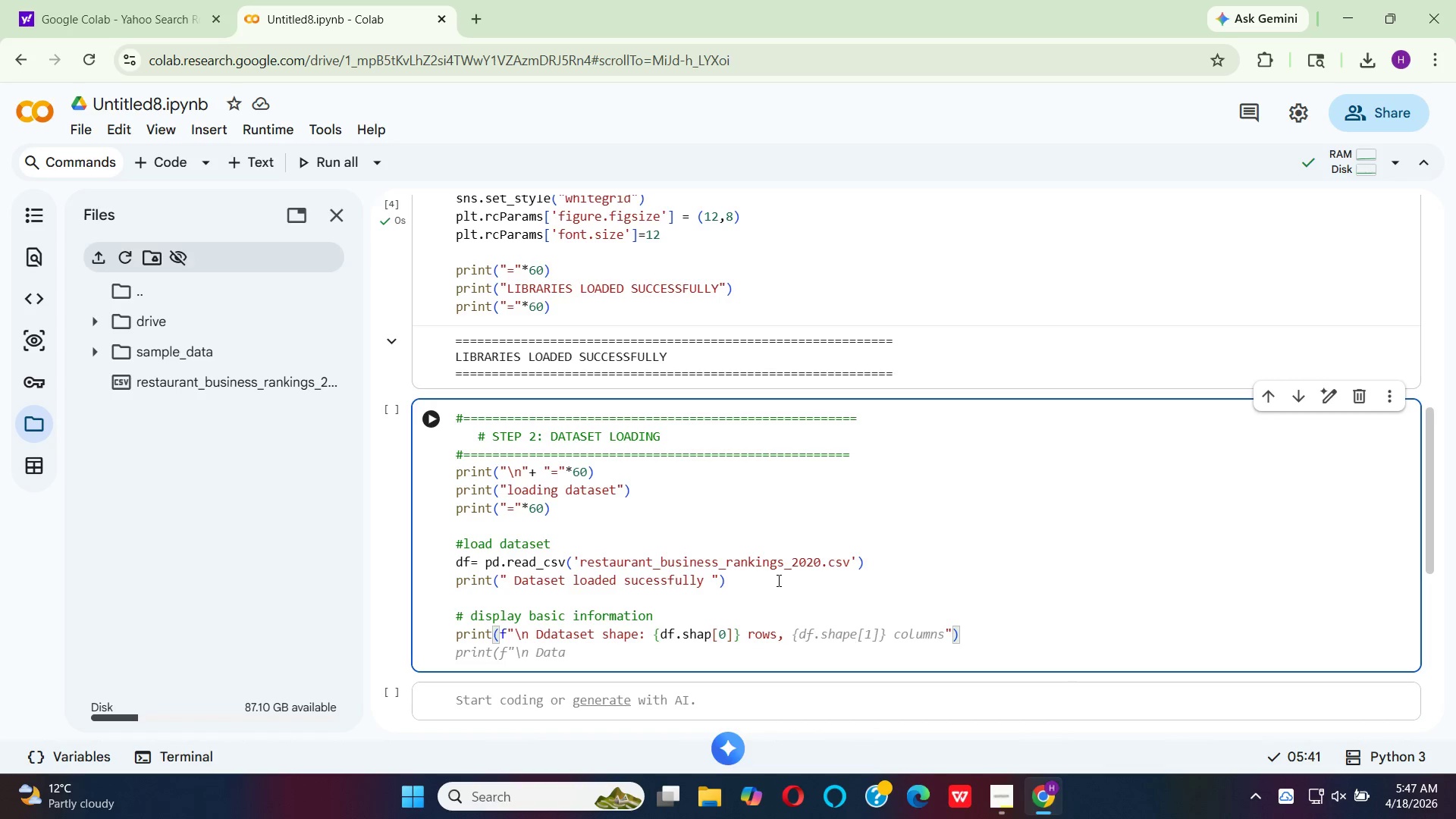 
key(Shift+BracketLeft)
 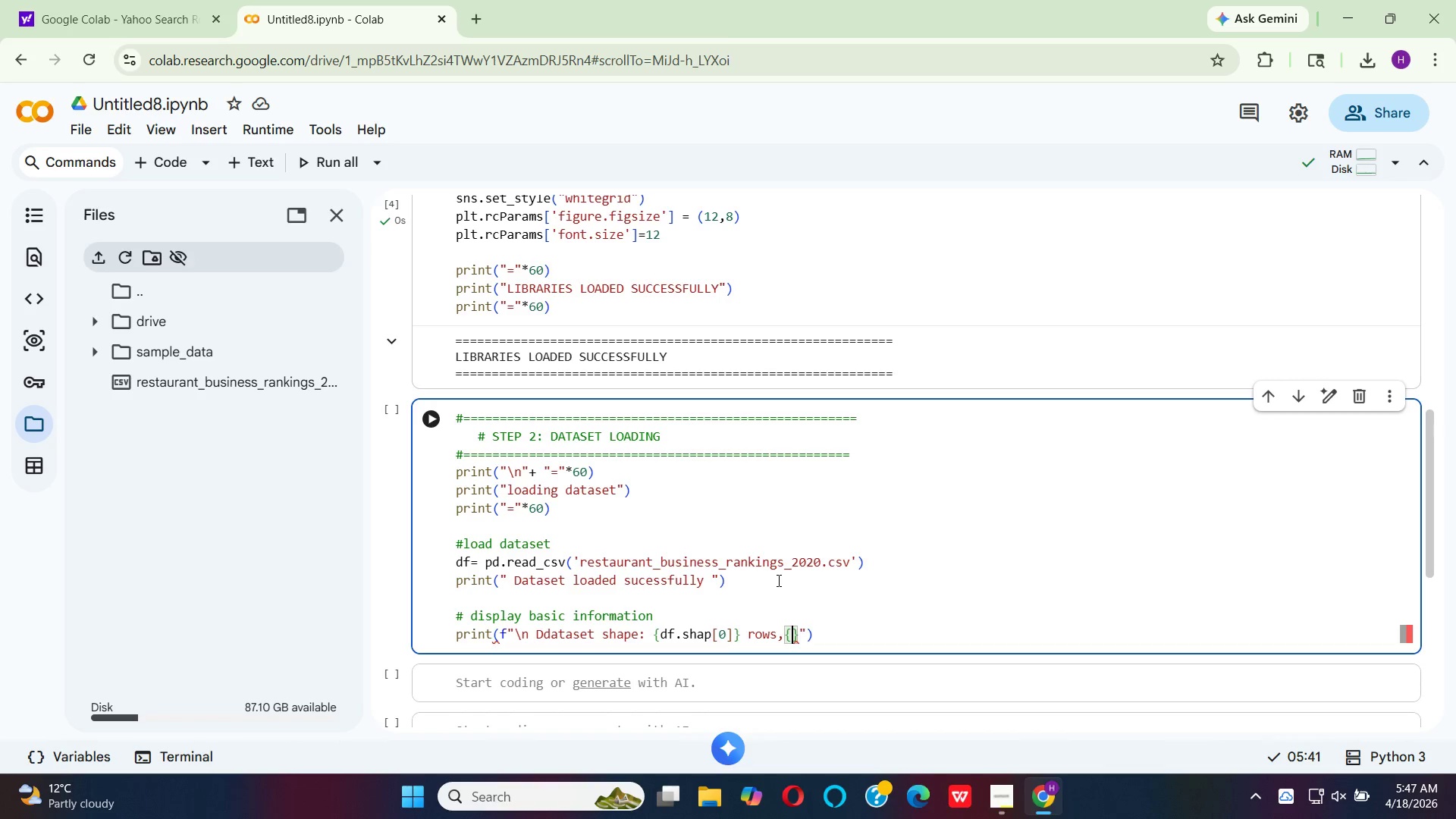 
type(df.shape)
 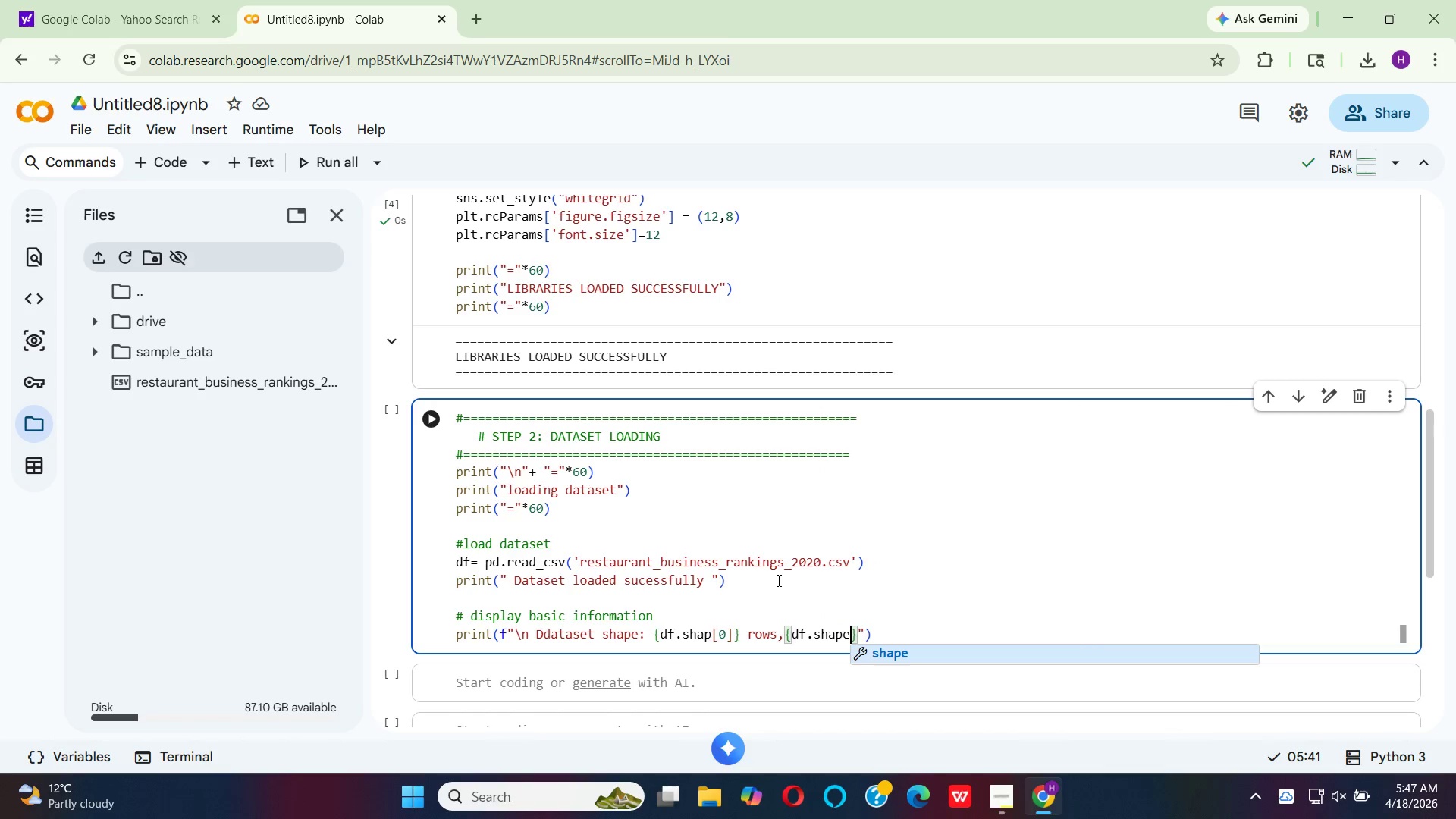 
key(Enter)
 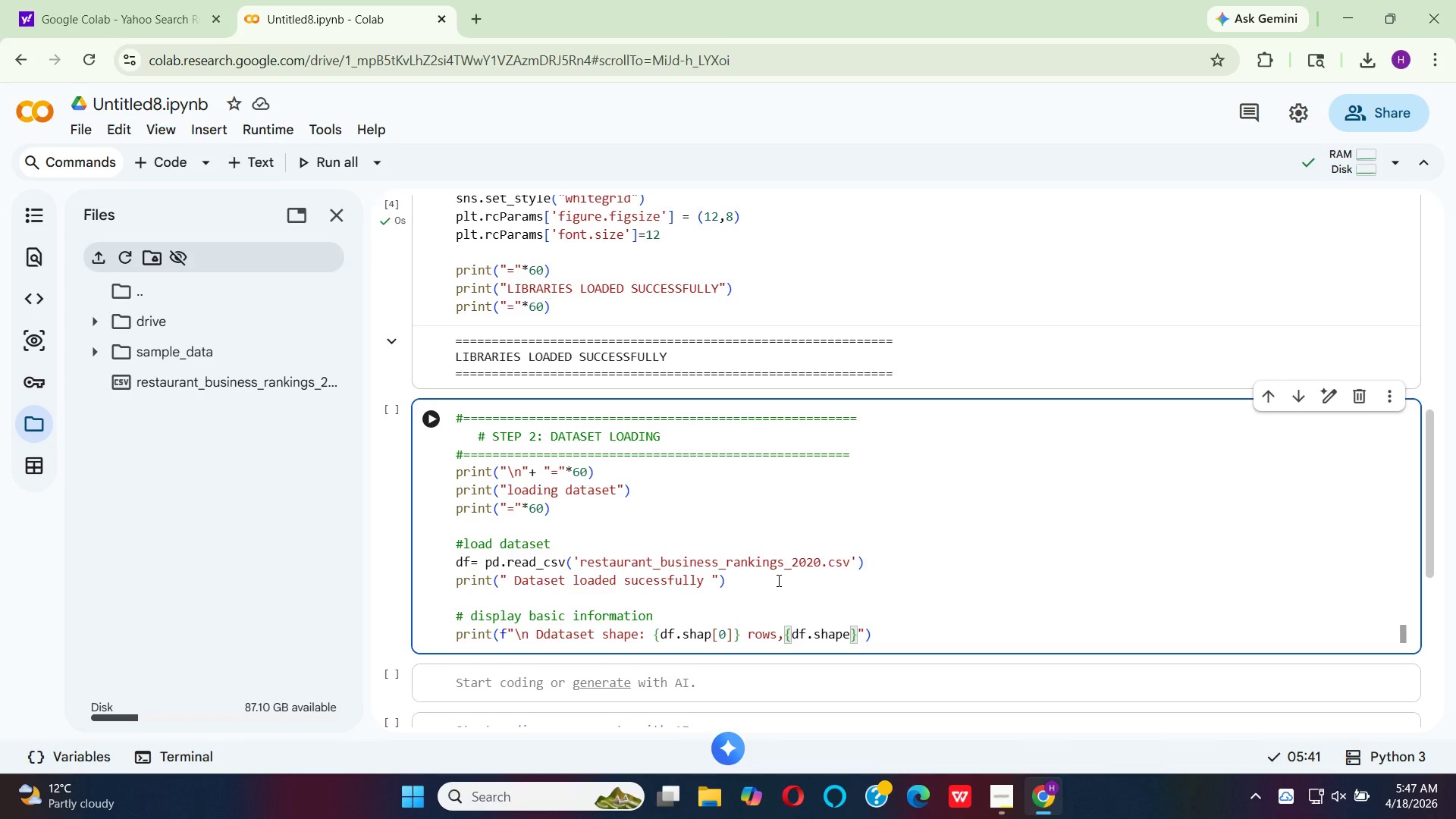 
key(BracketLeft)
 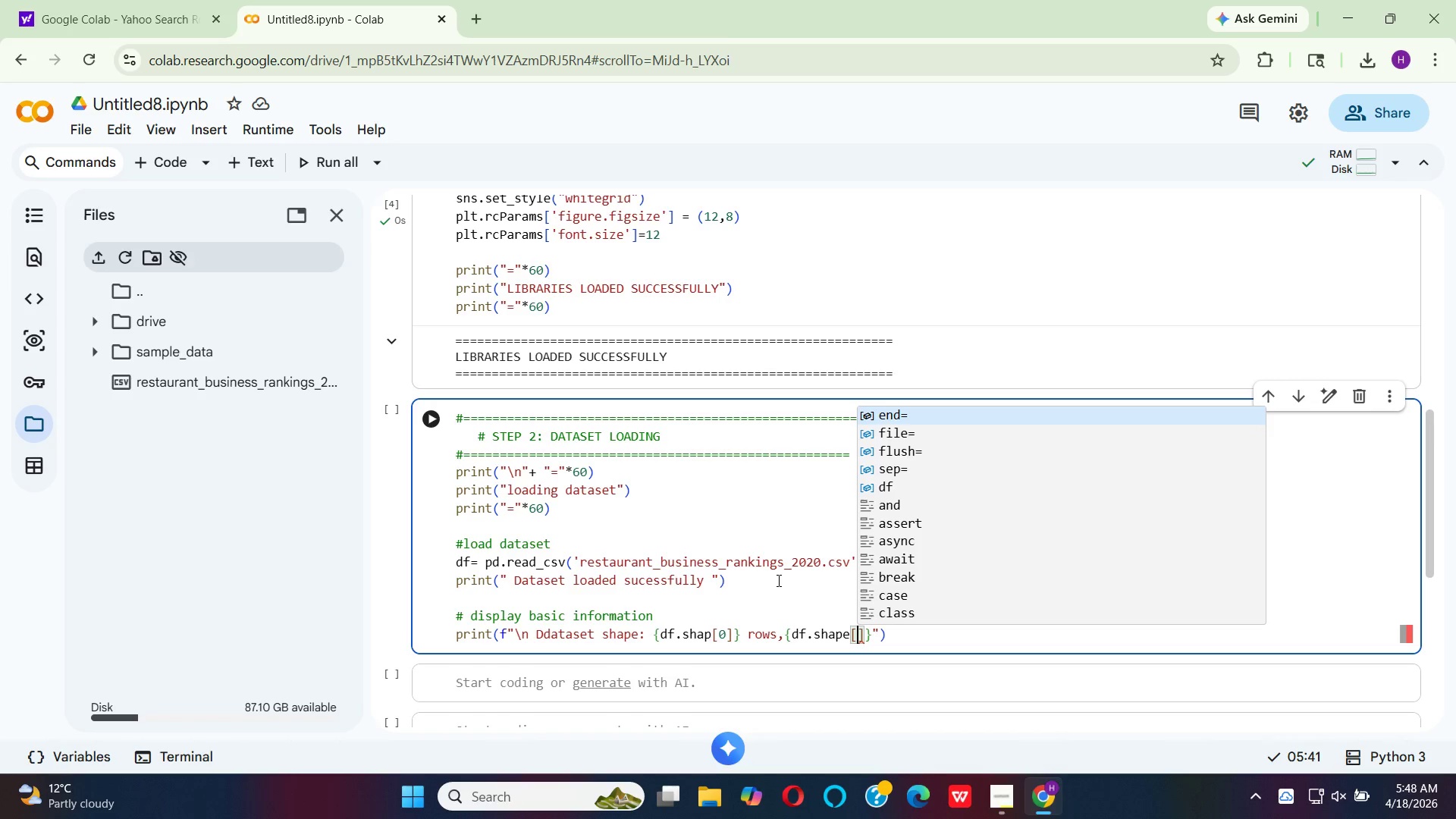 
key(1)
 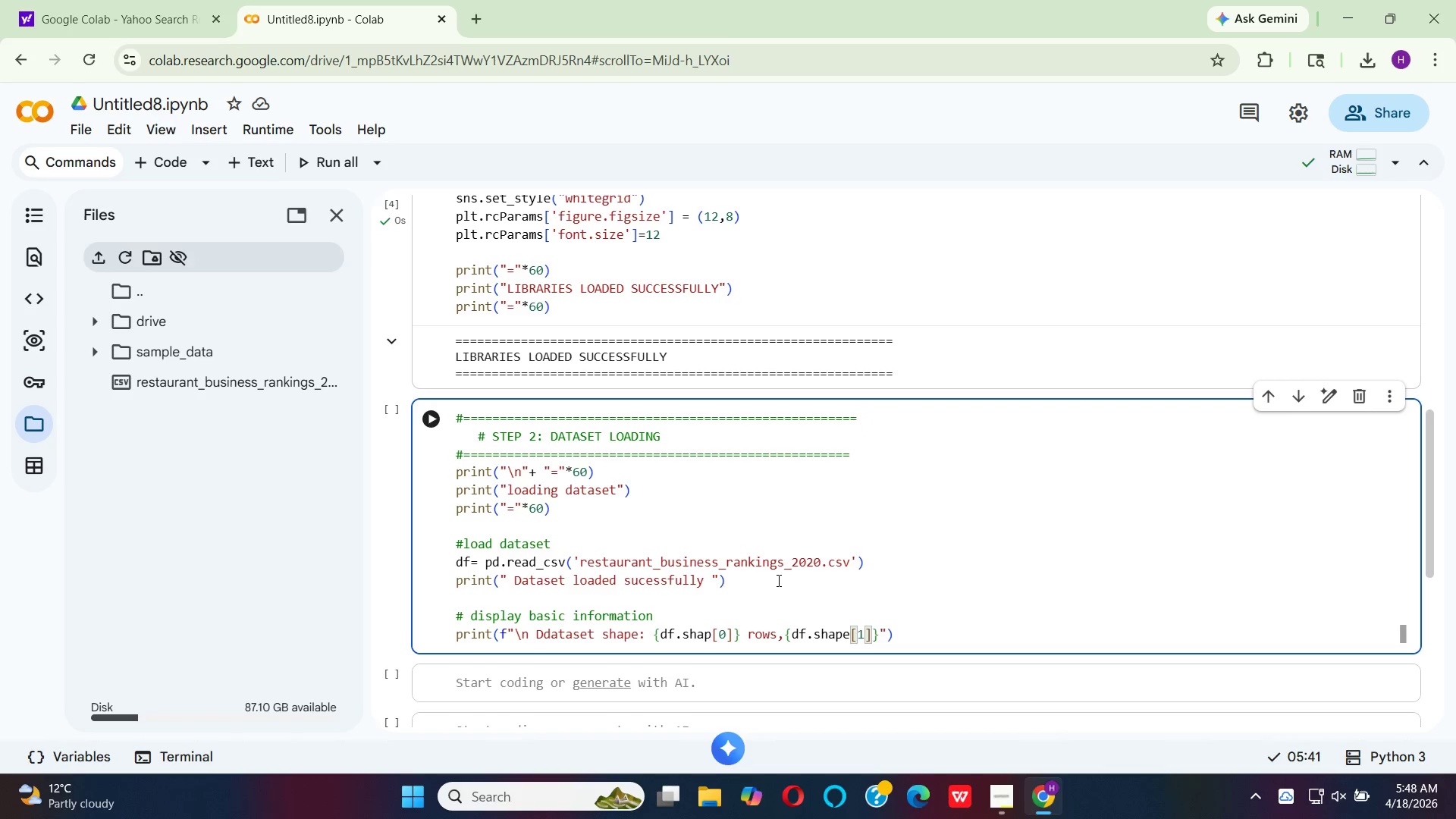 
key(ArrowRight)
 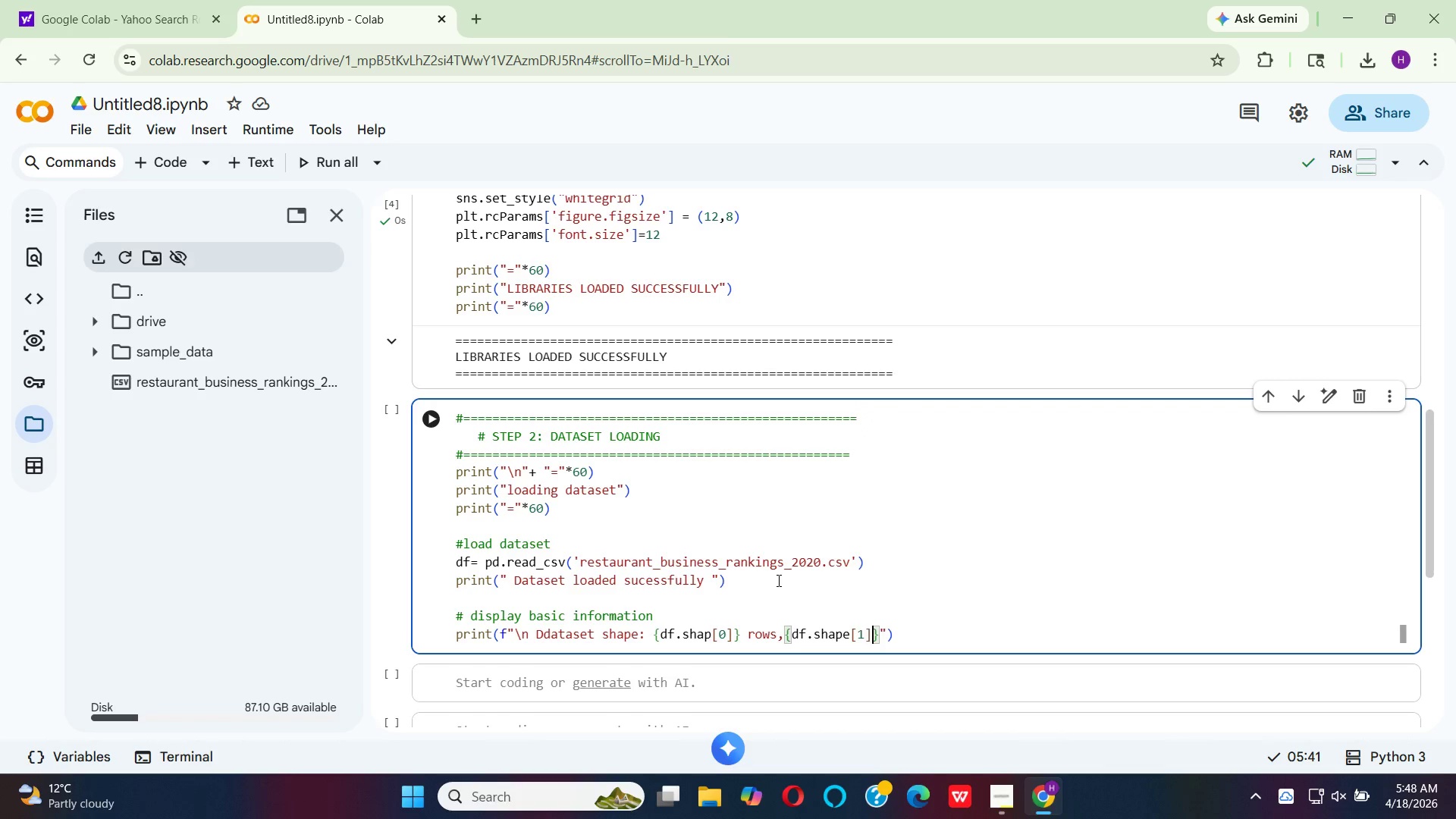 
key(ArrowRight)
 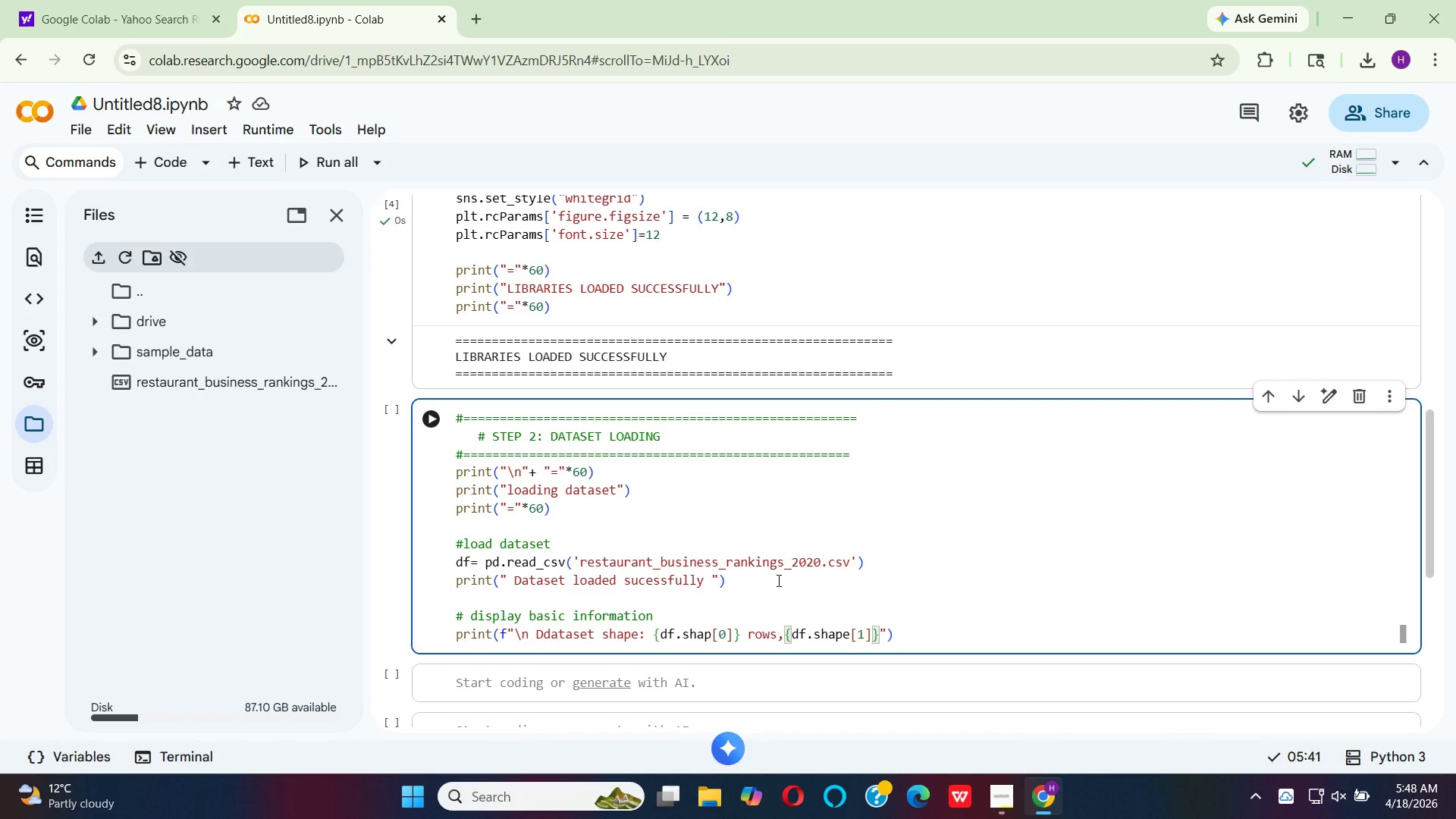 
type( columns)
 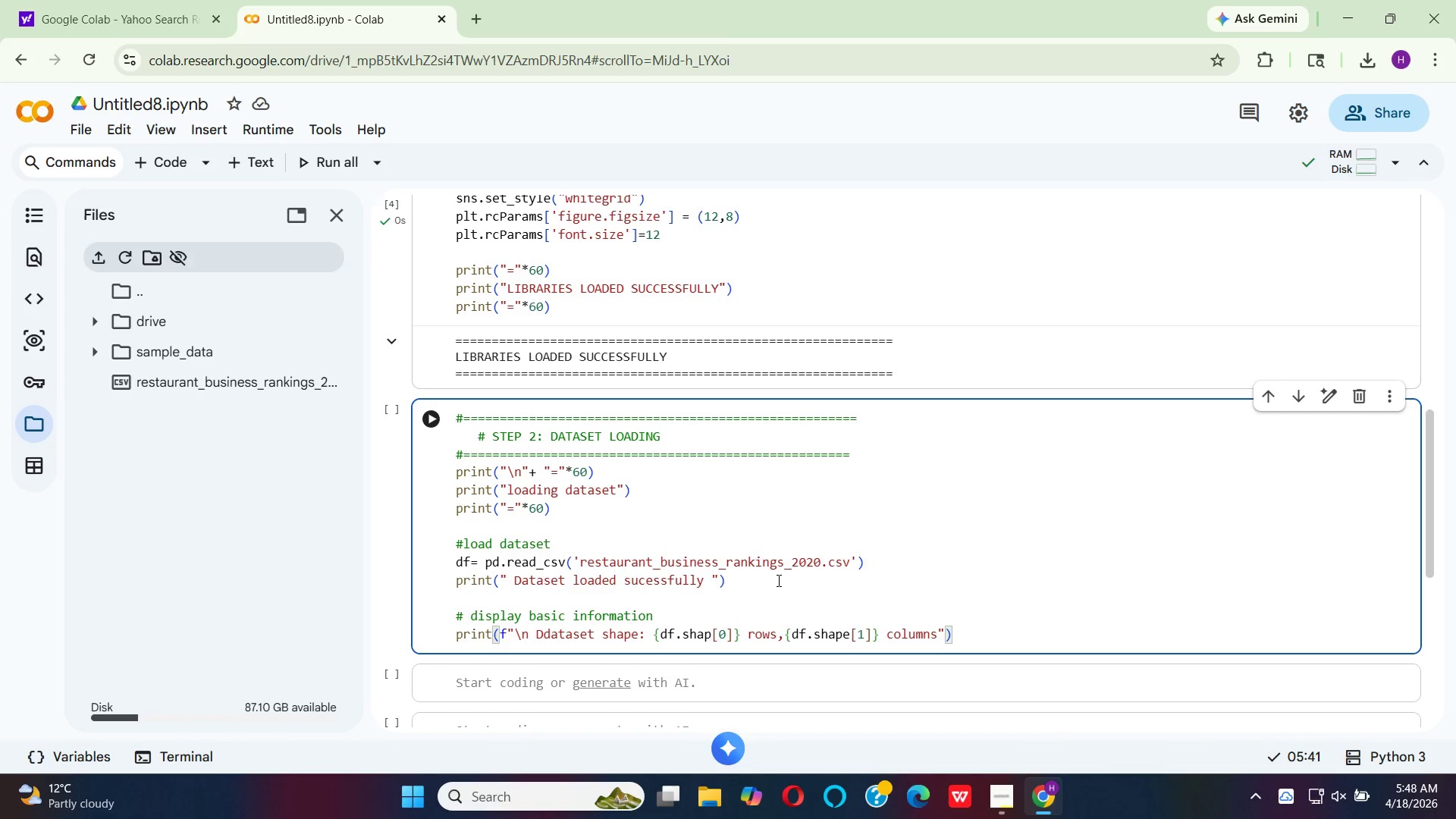 
key(ArrowRight)
 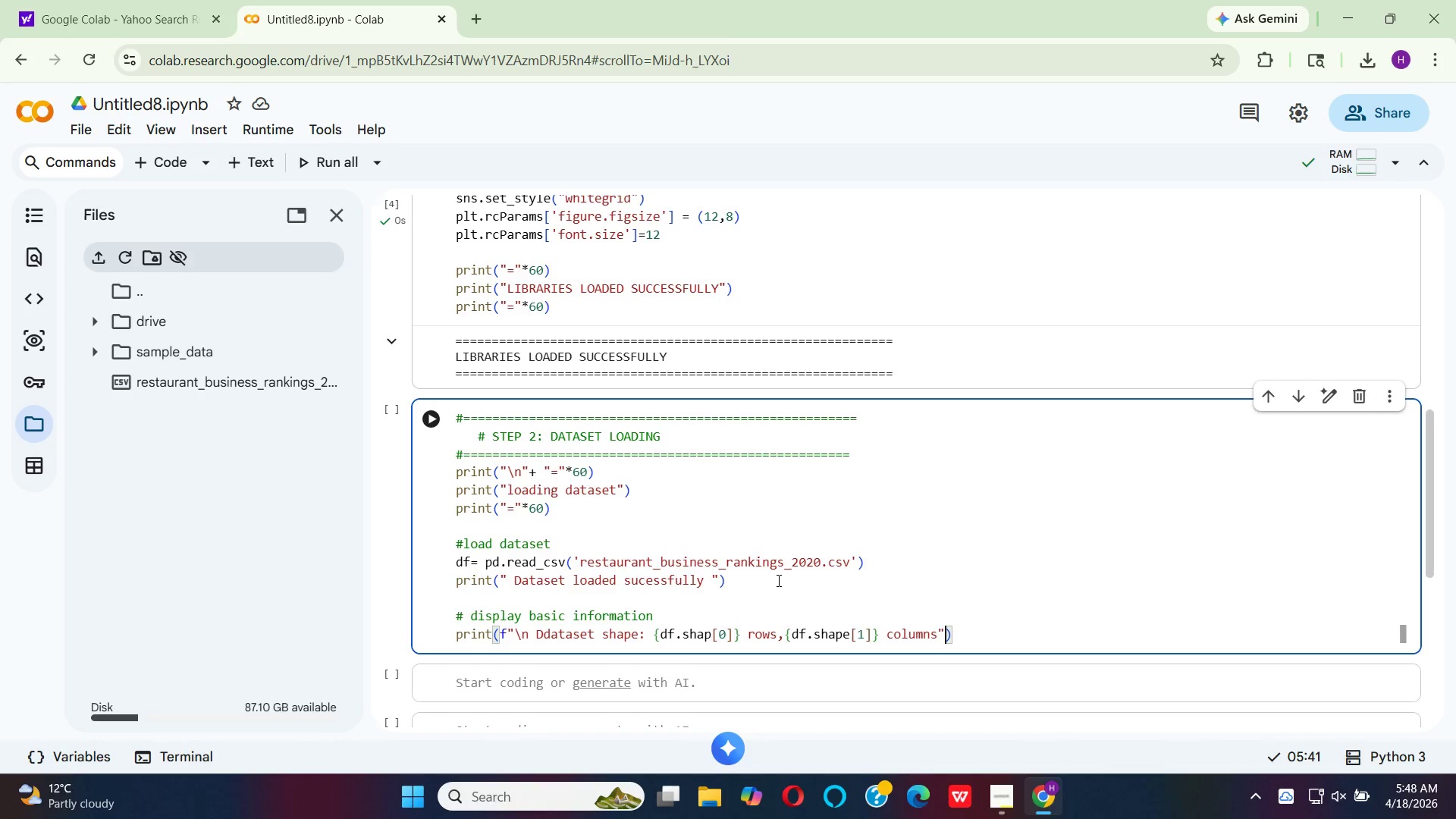 
key(ArrowRight)
 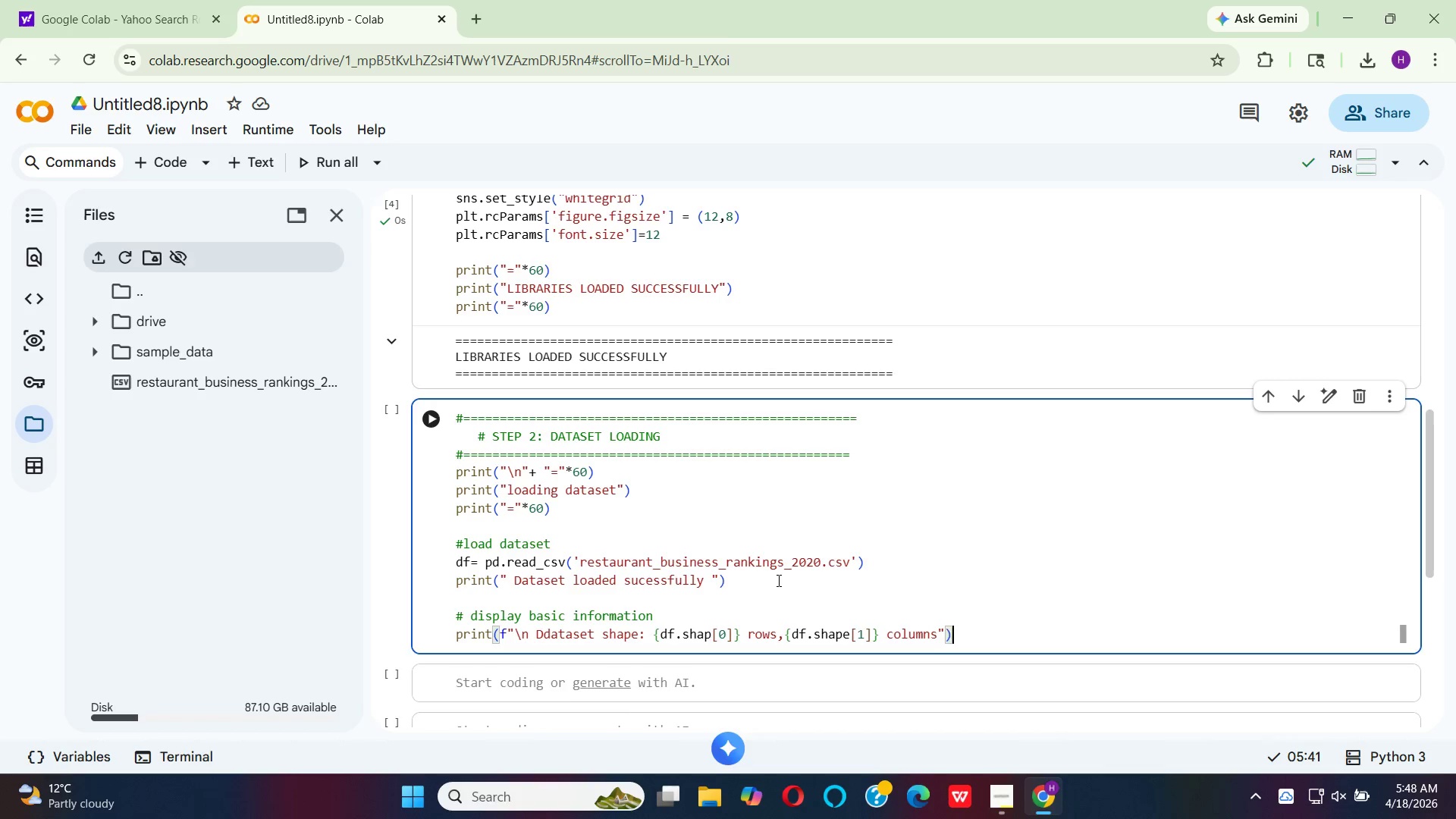 
key(Enter)
 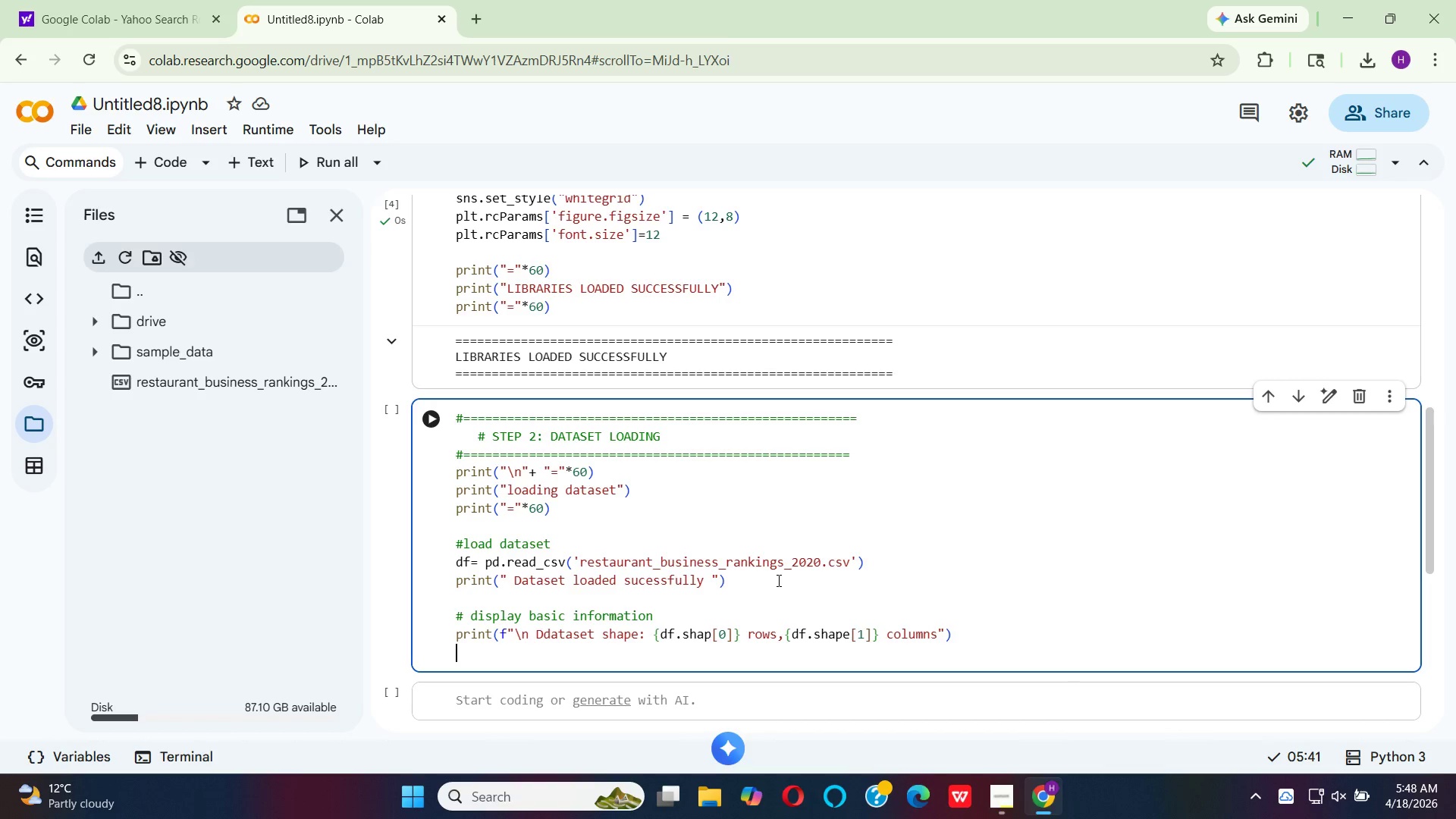 
type(print)
 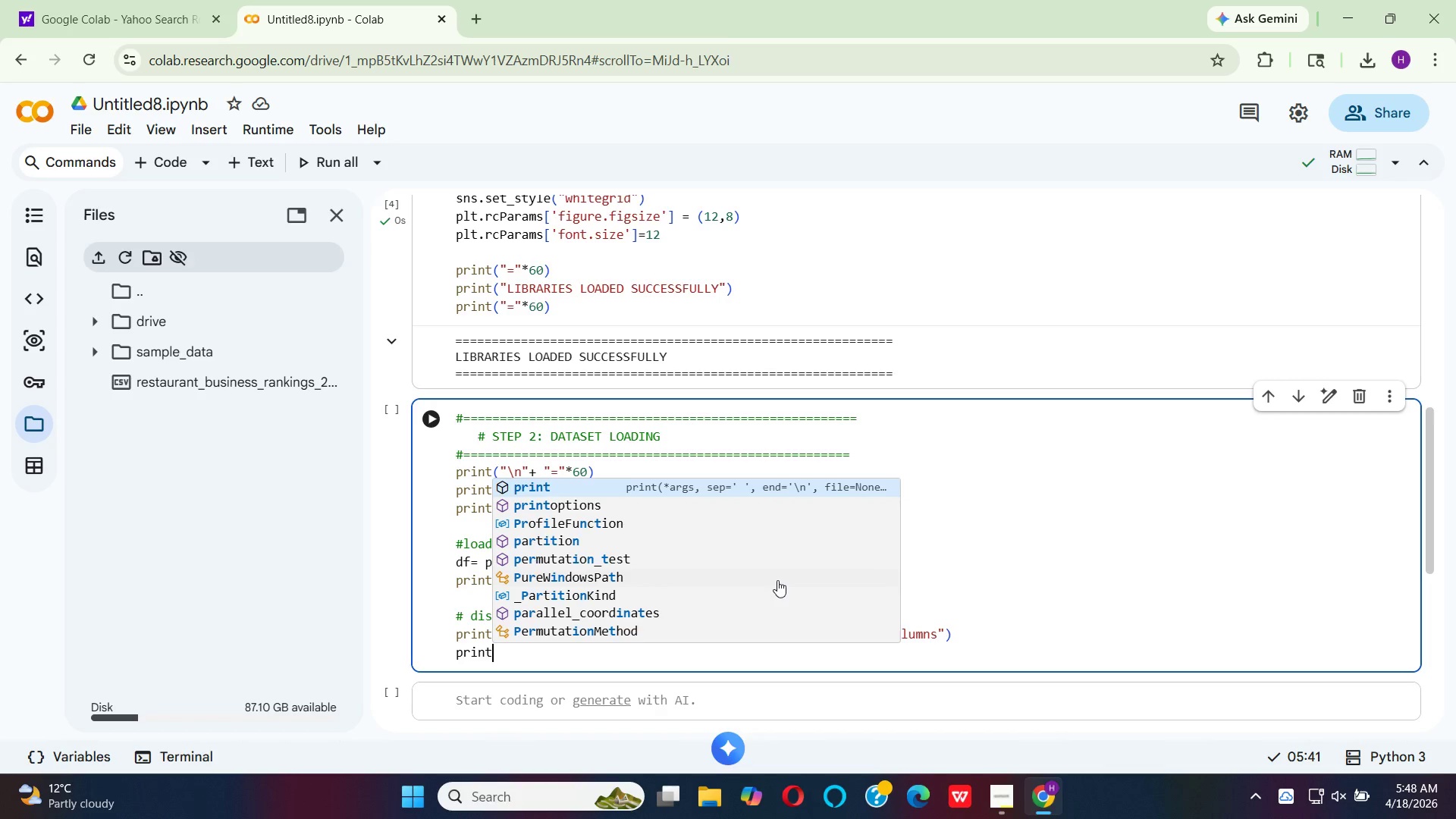 
key(Enter)
 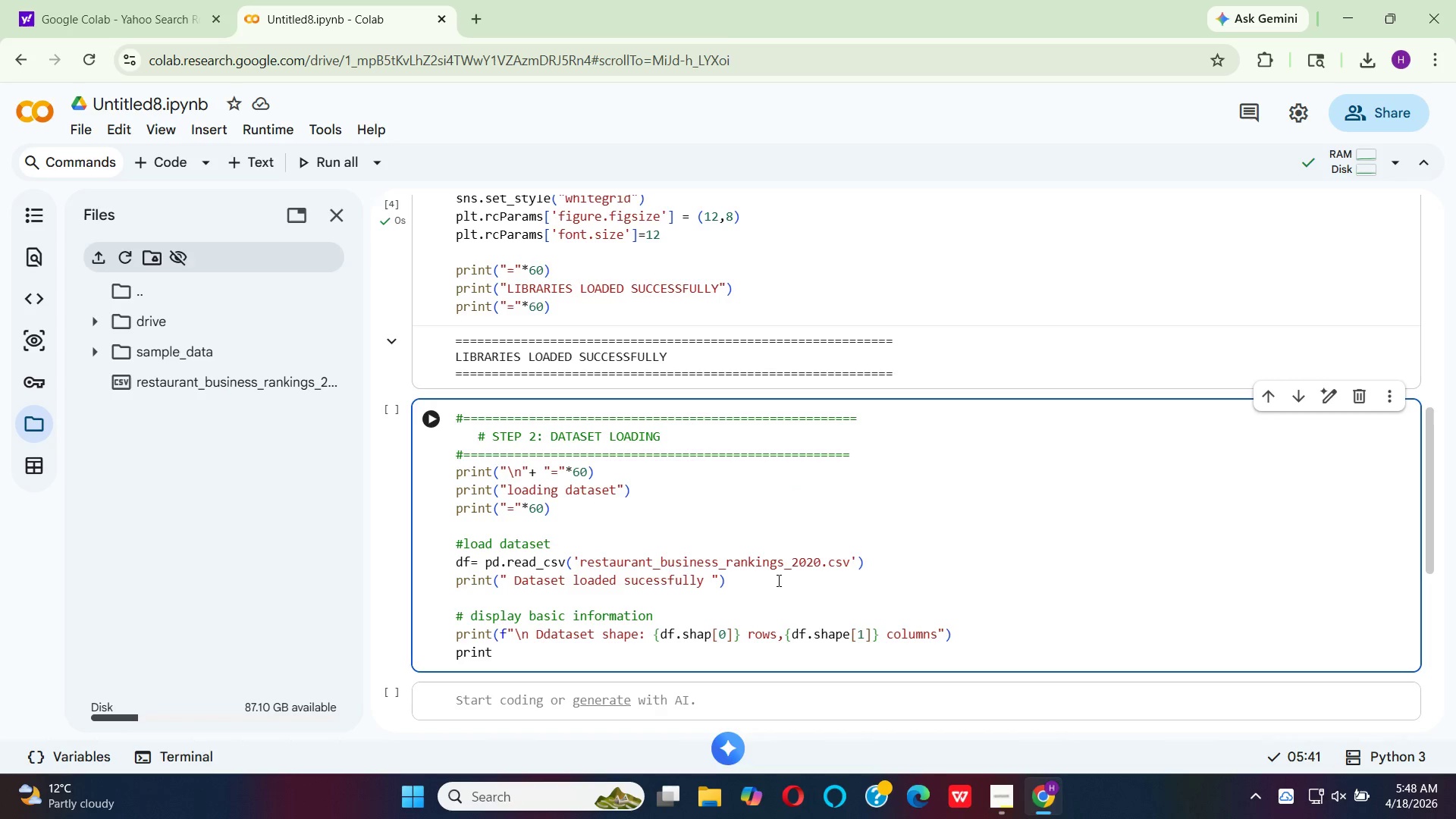 
type((f"\n colmns: {df)
 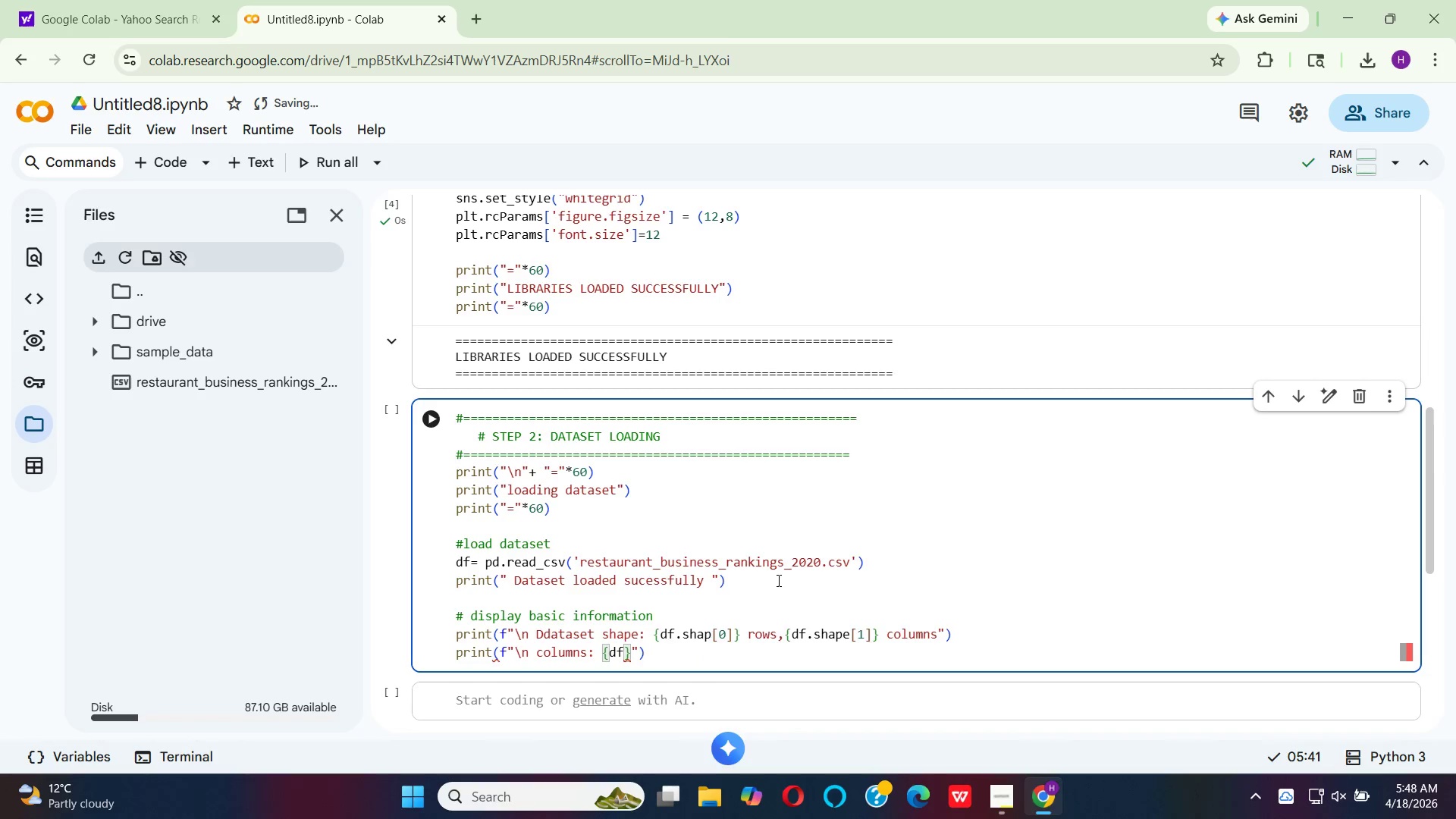 
hold_key(key=U, duration=0.31)
 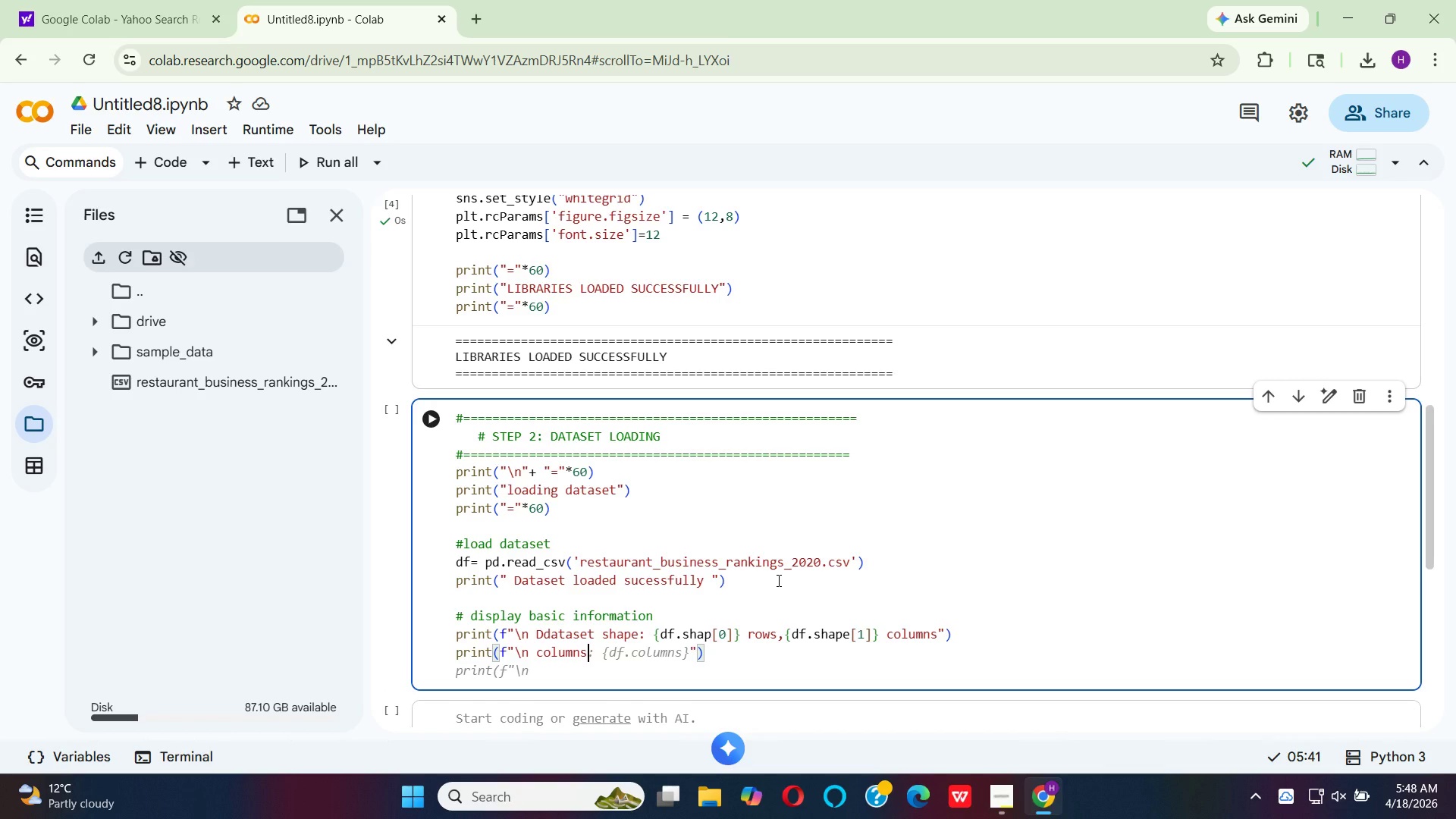 
wait(6.25)
 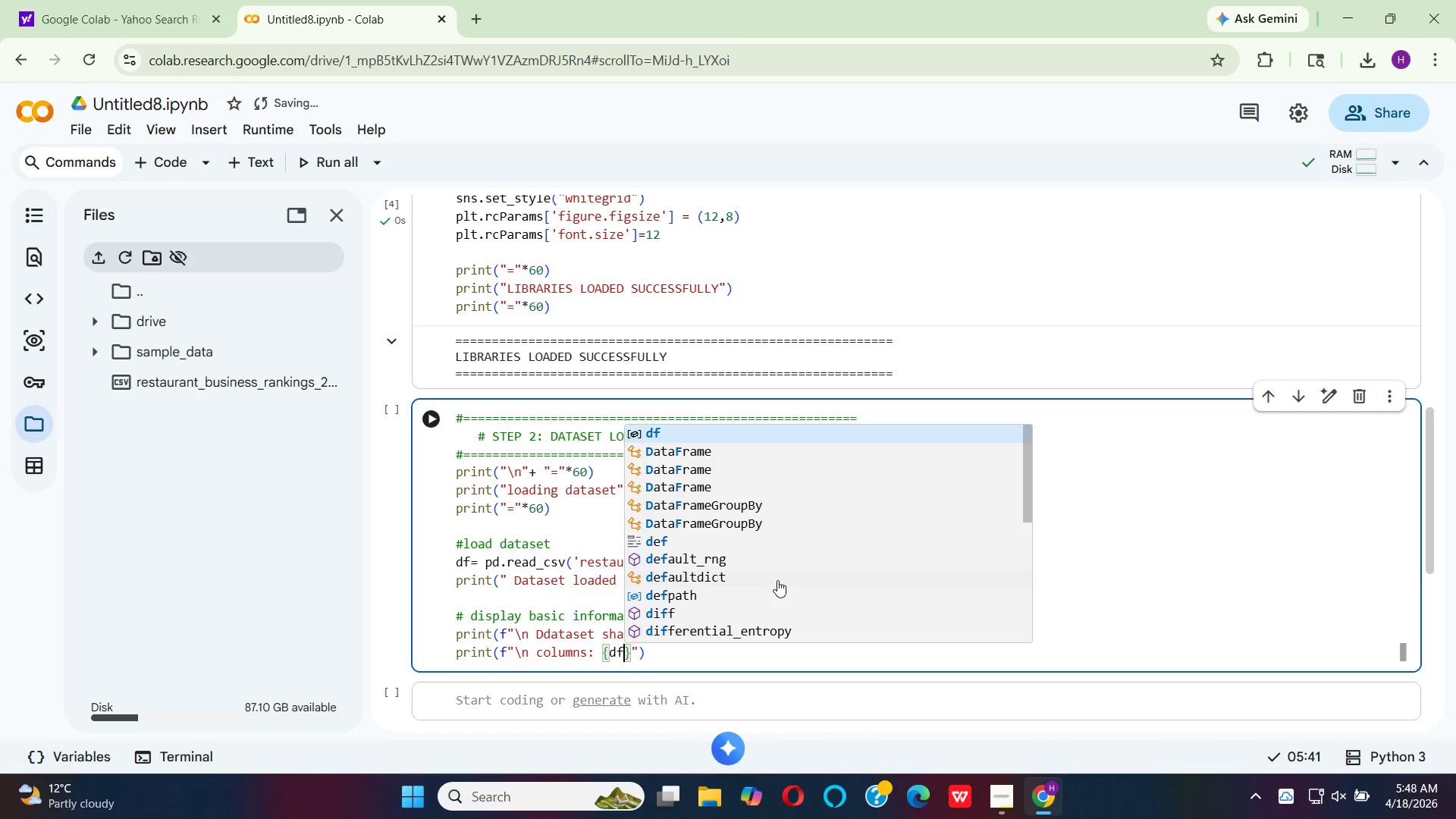 
key(Backspace)
key(Backspace)
key(Backspace)
key(Backspace)
key(Backspace)
type( names:)
 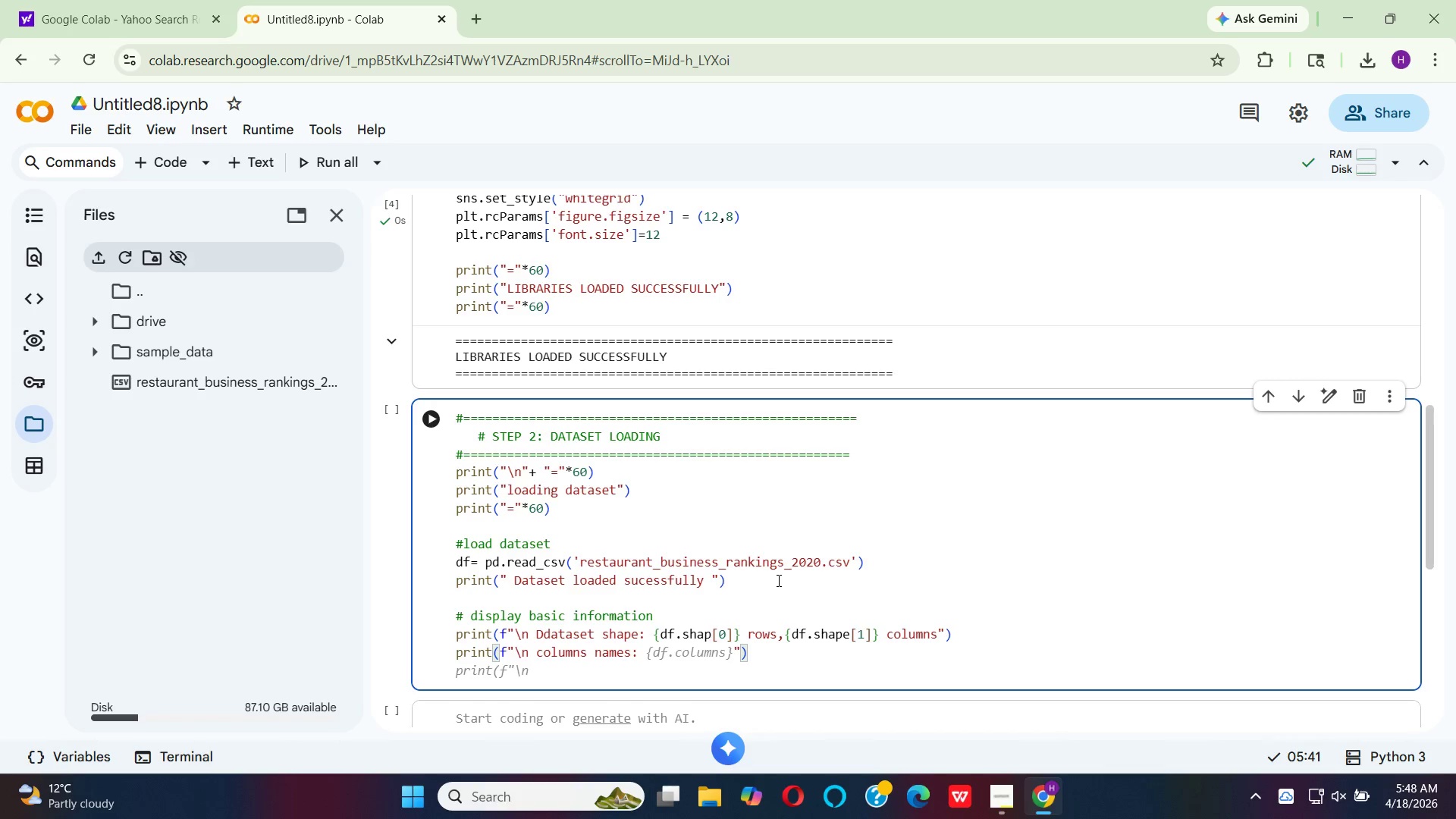 
key(ArrowRight)
 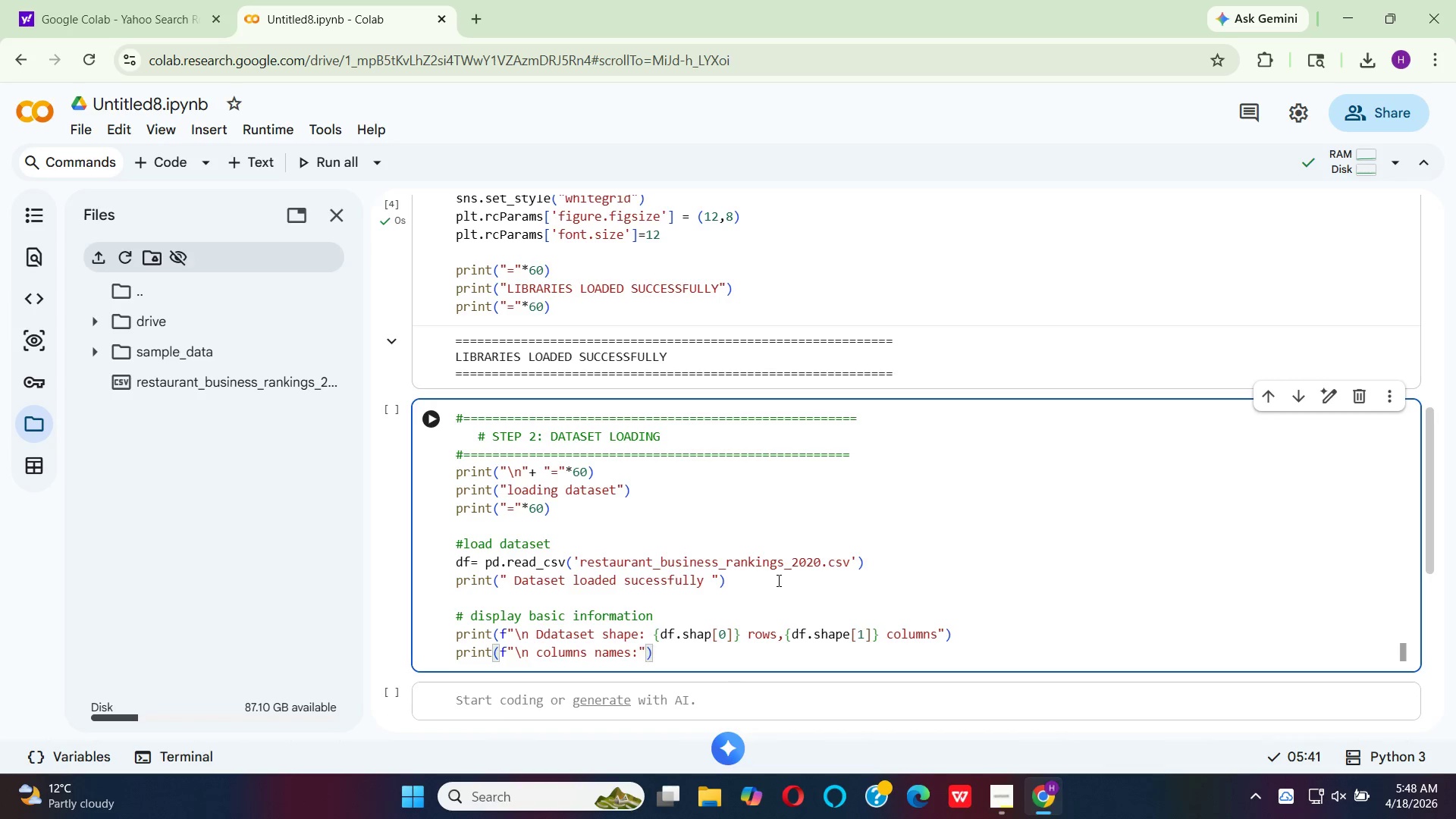 
key(ArrowRight)
 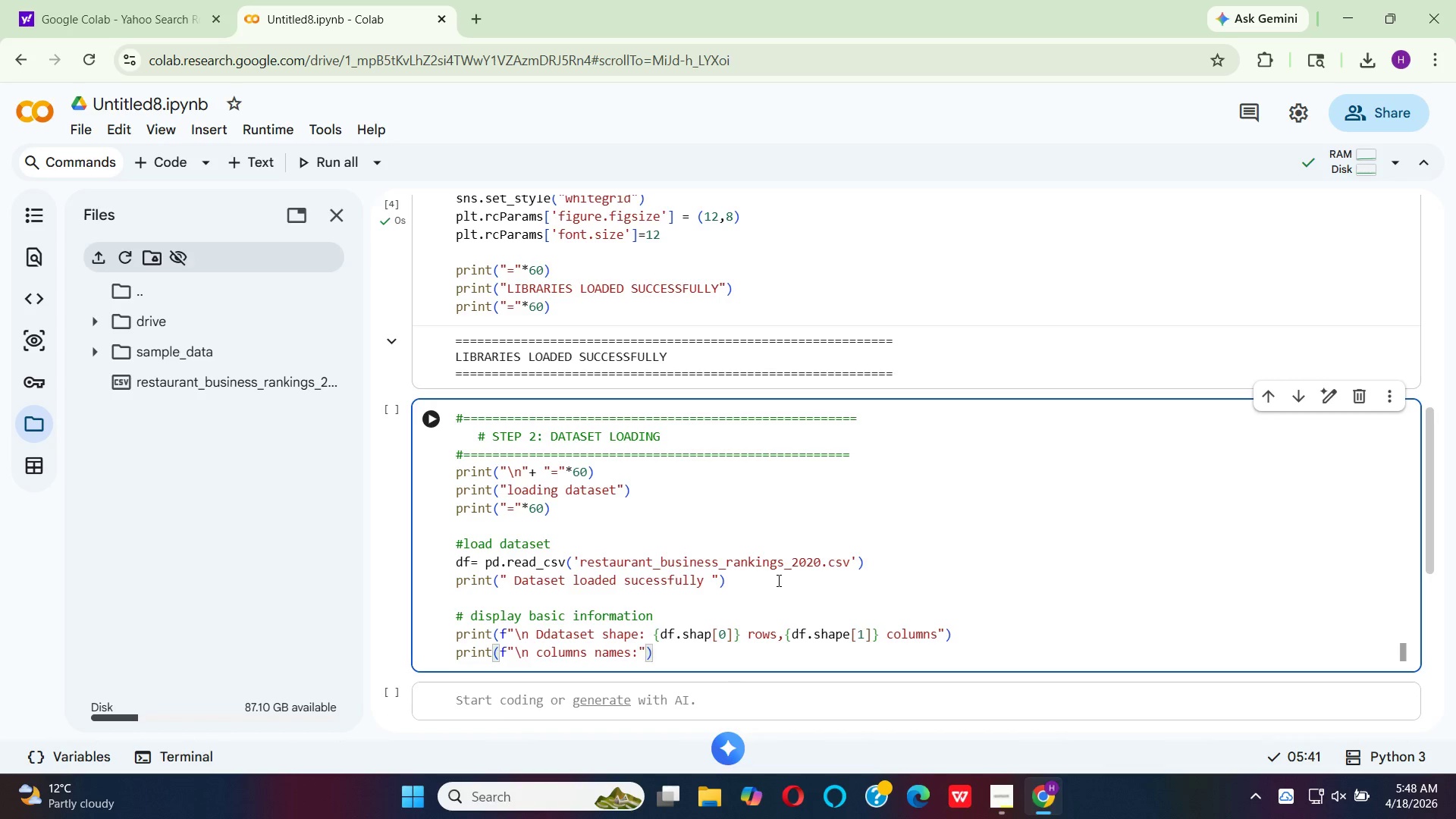 
key(Enter)
 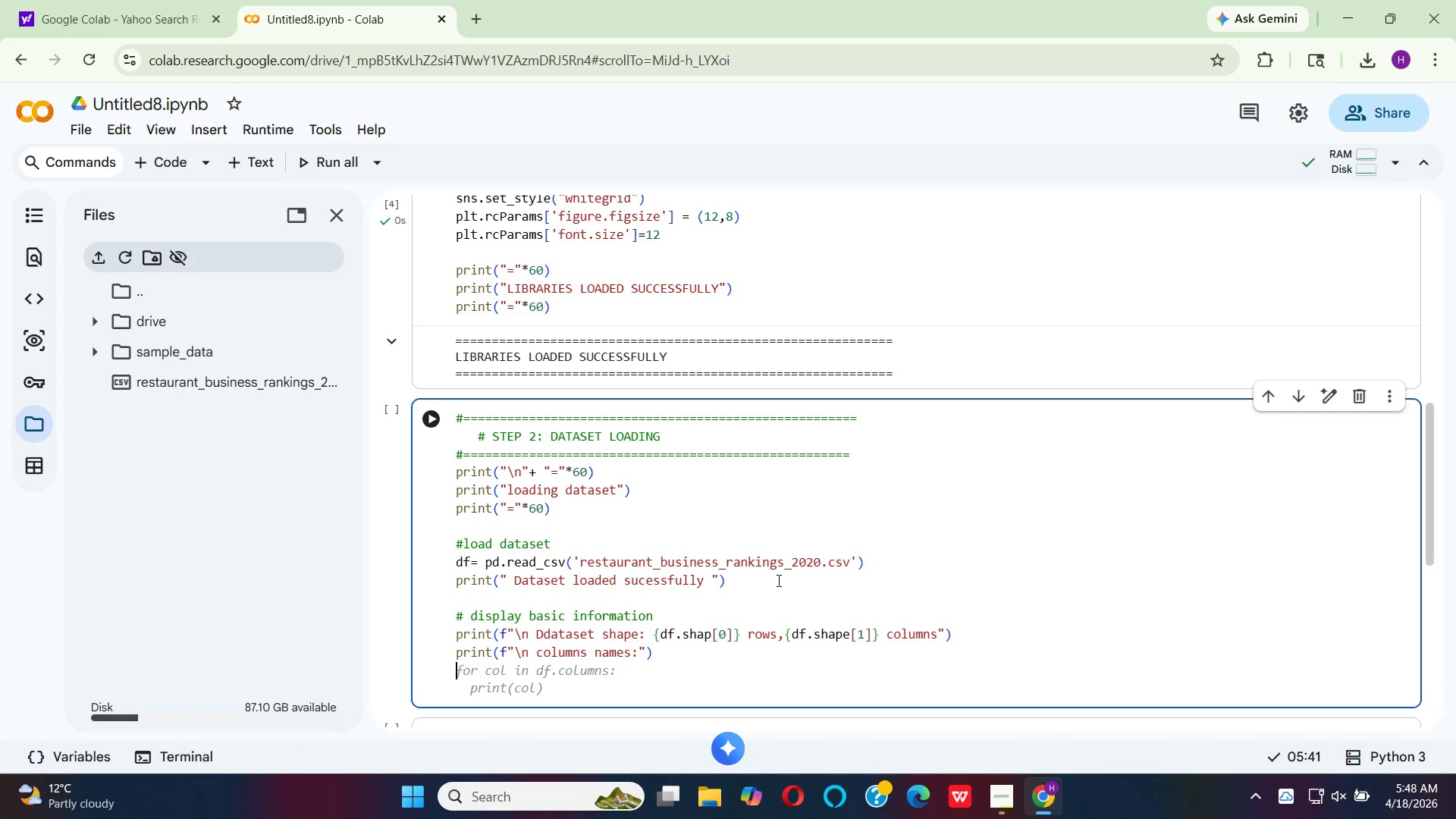 
type(prnt()
 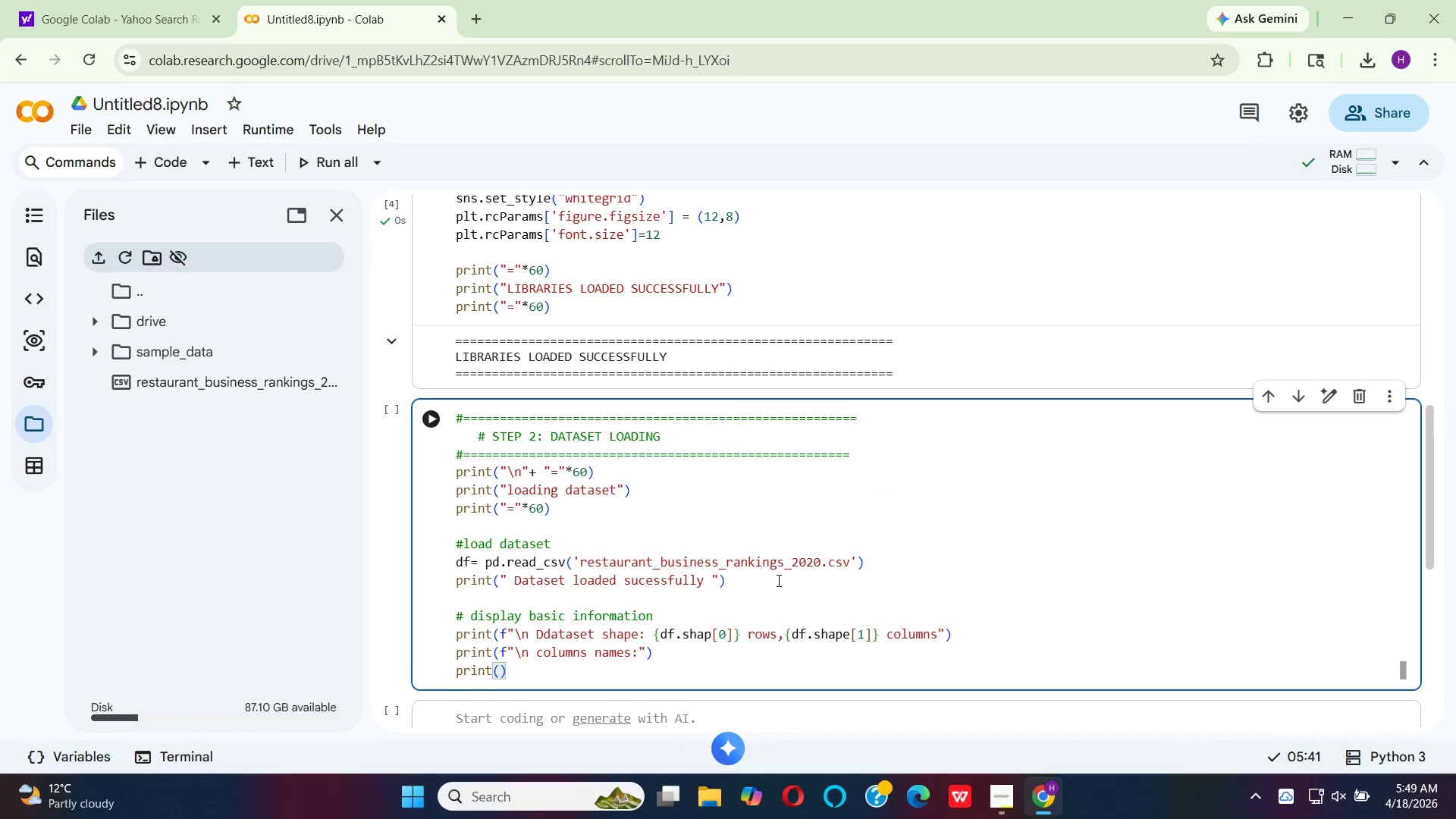 
hold_key(key=I, duration=0.34)
 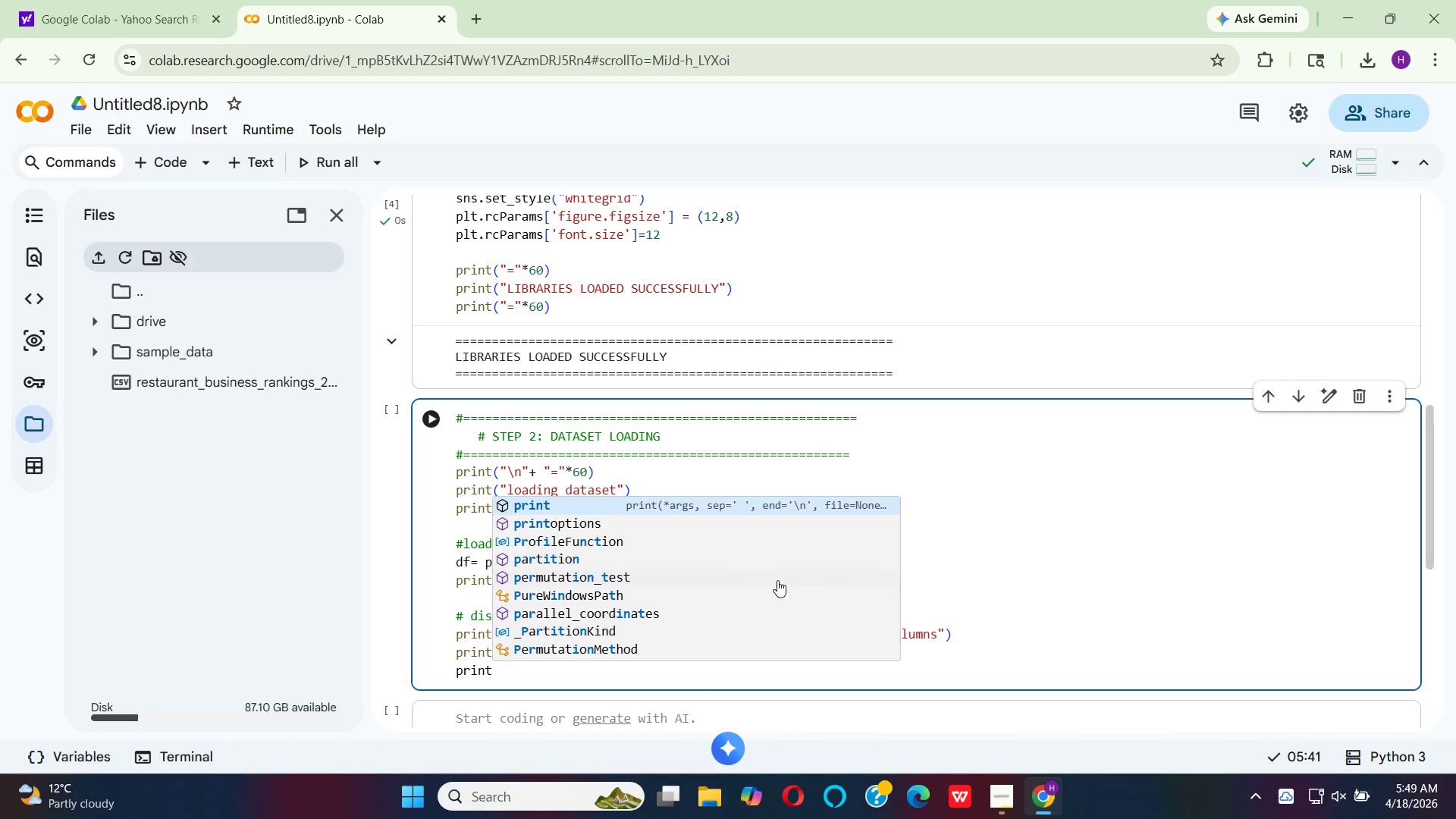 
type(df.colo)
key(Backspace)
type(umns)
 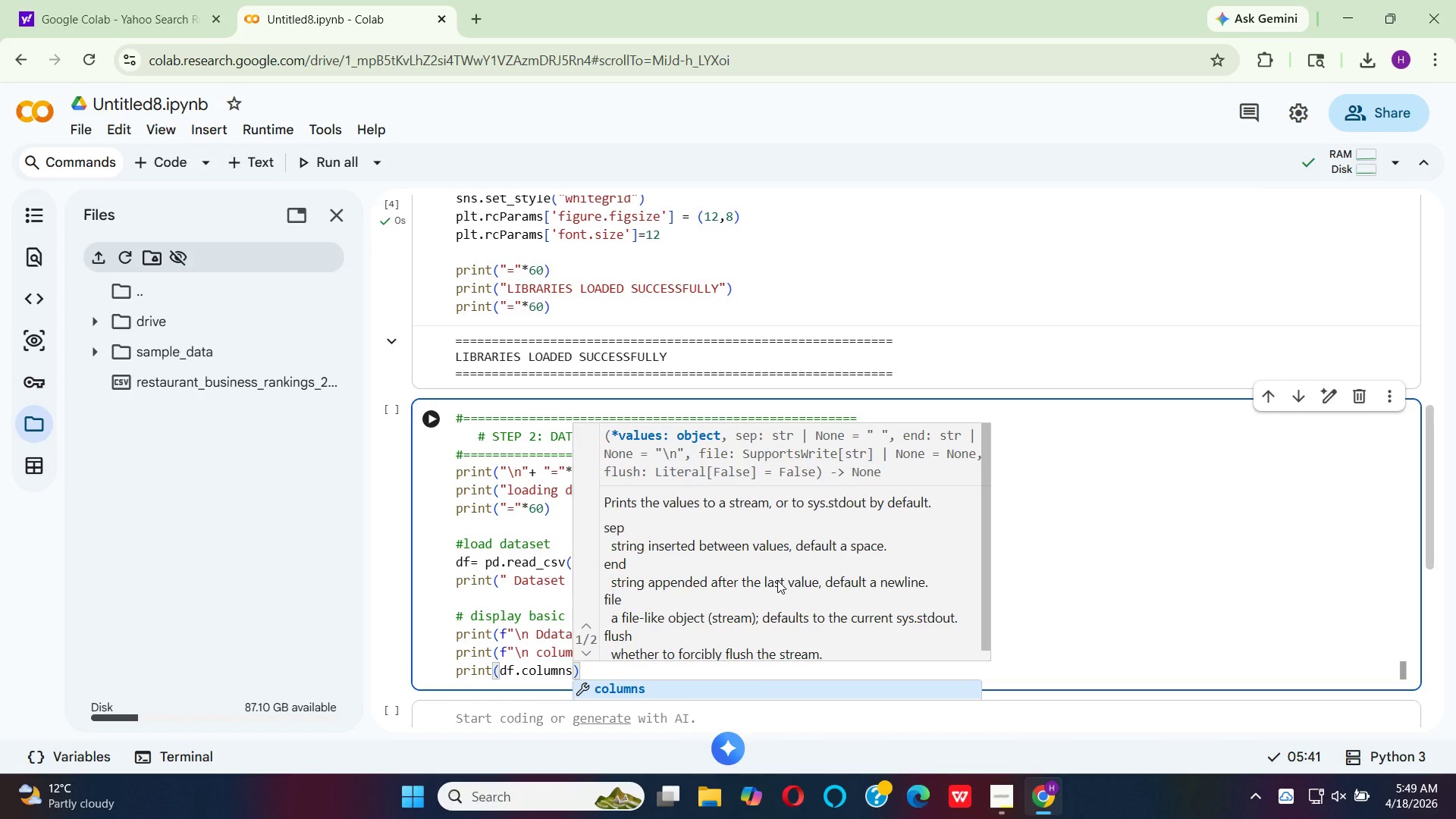 
key(Enter)
 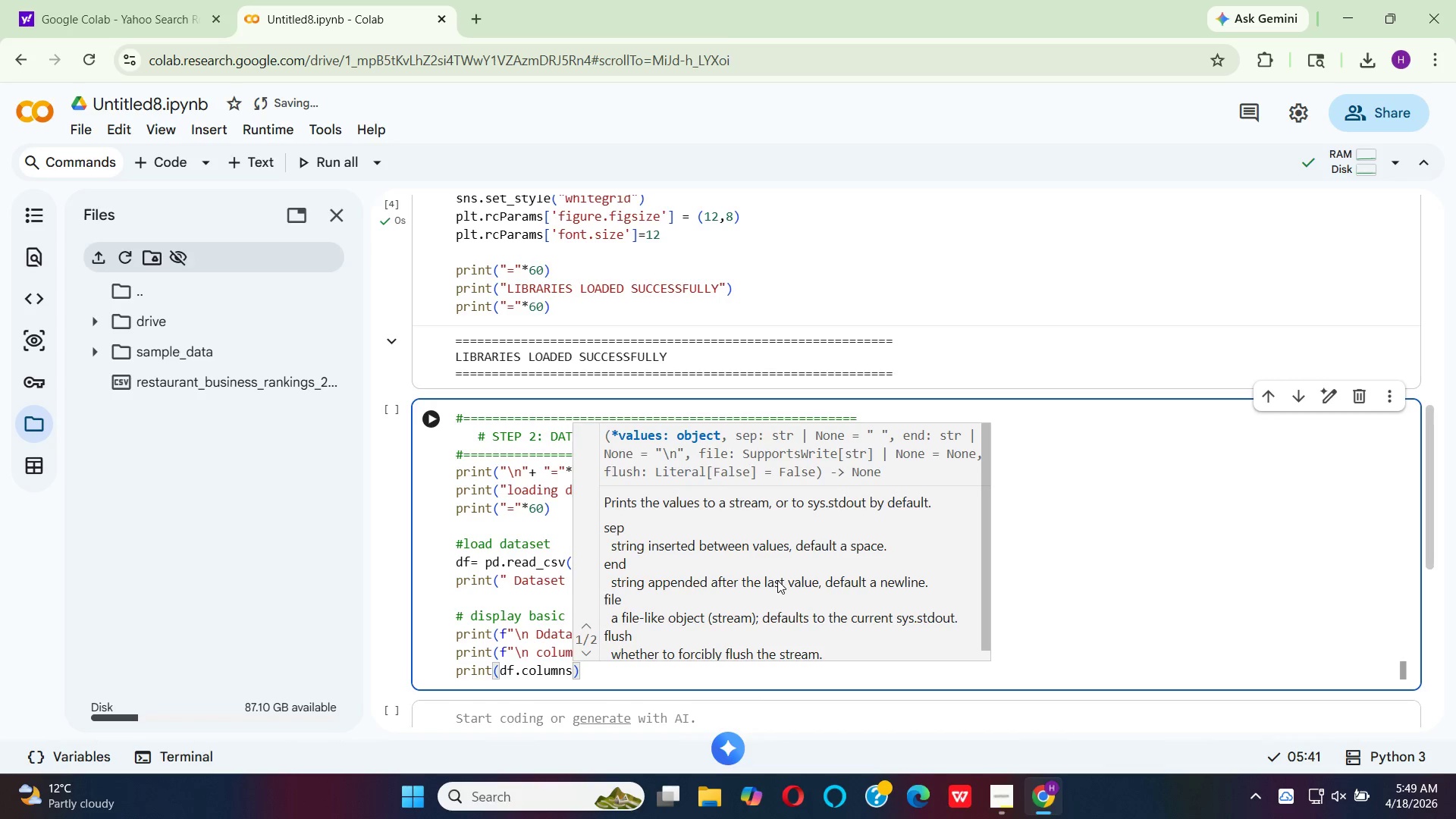 
type(.tolist)
 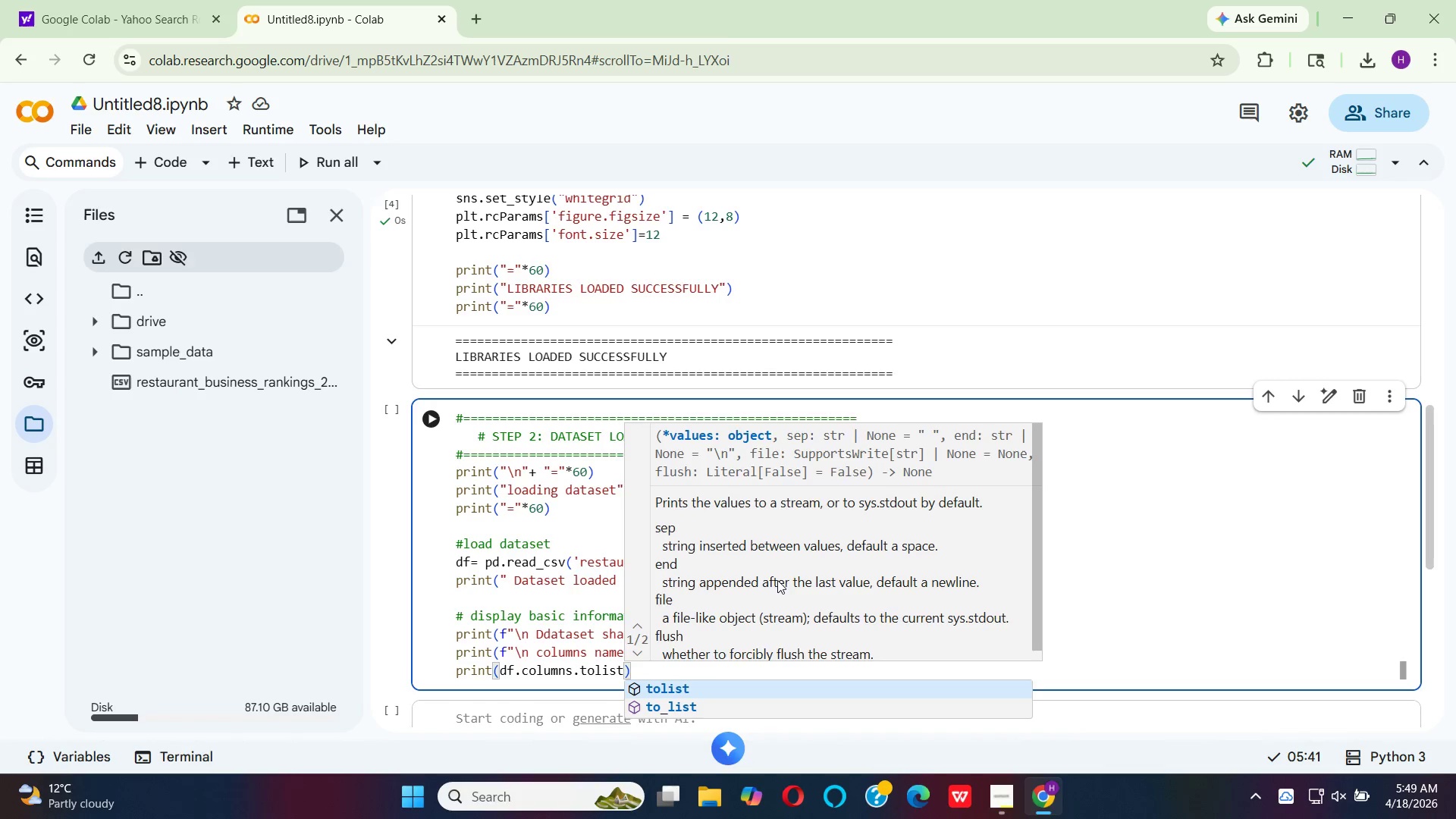 
key(Enter)
 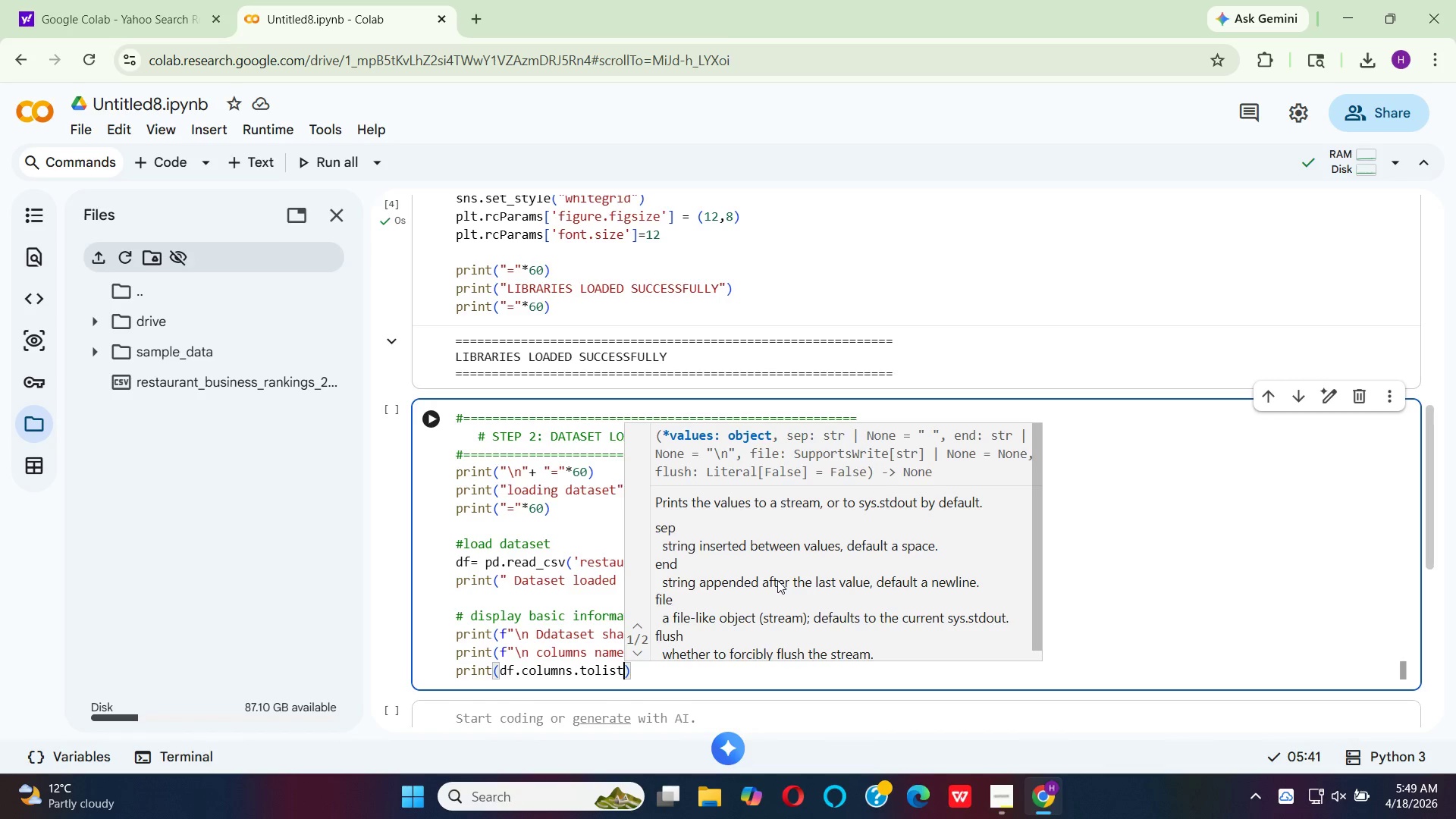 
key(Shift+9)
 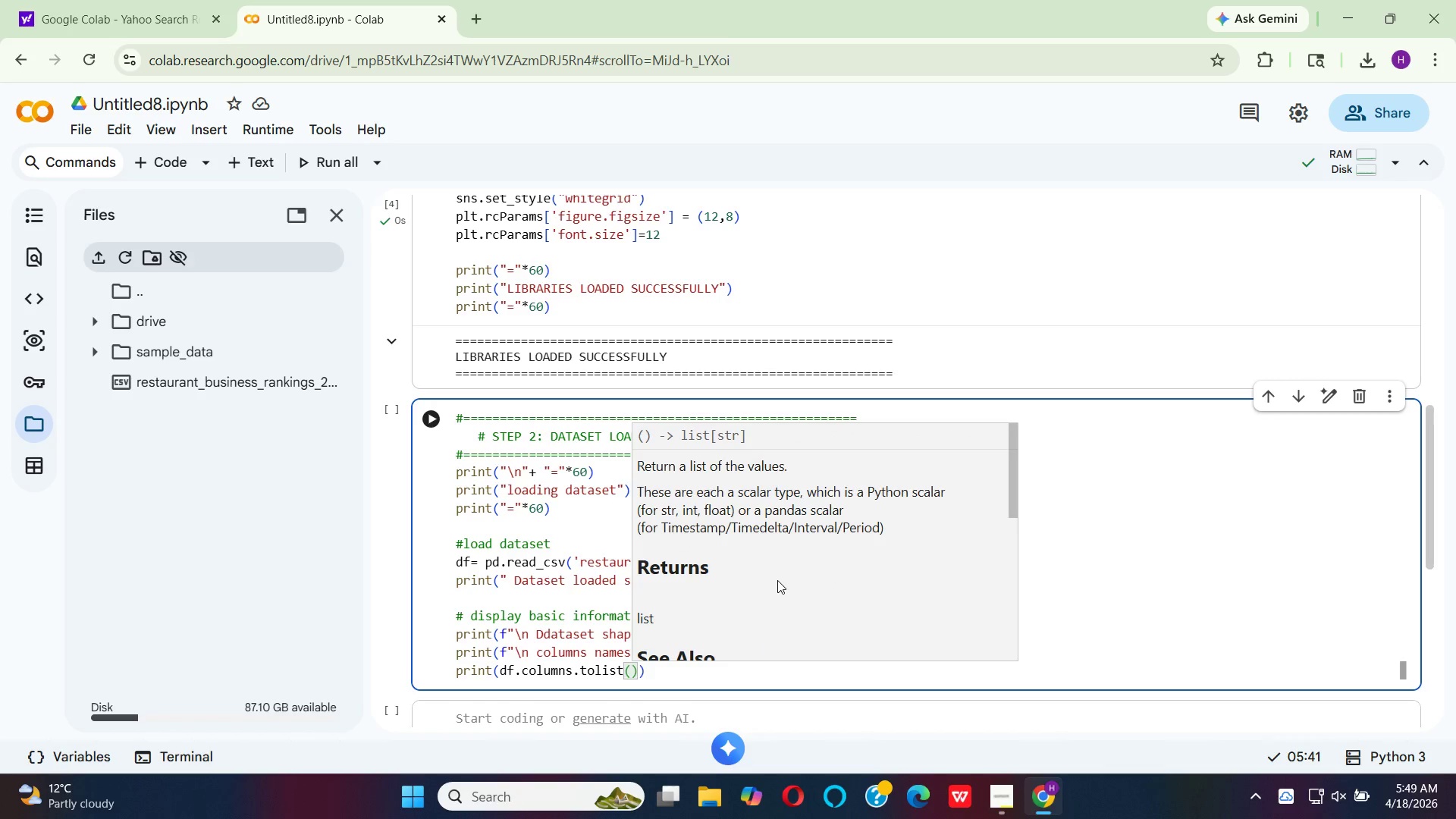 
key(ArrowRight)
 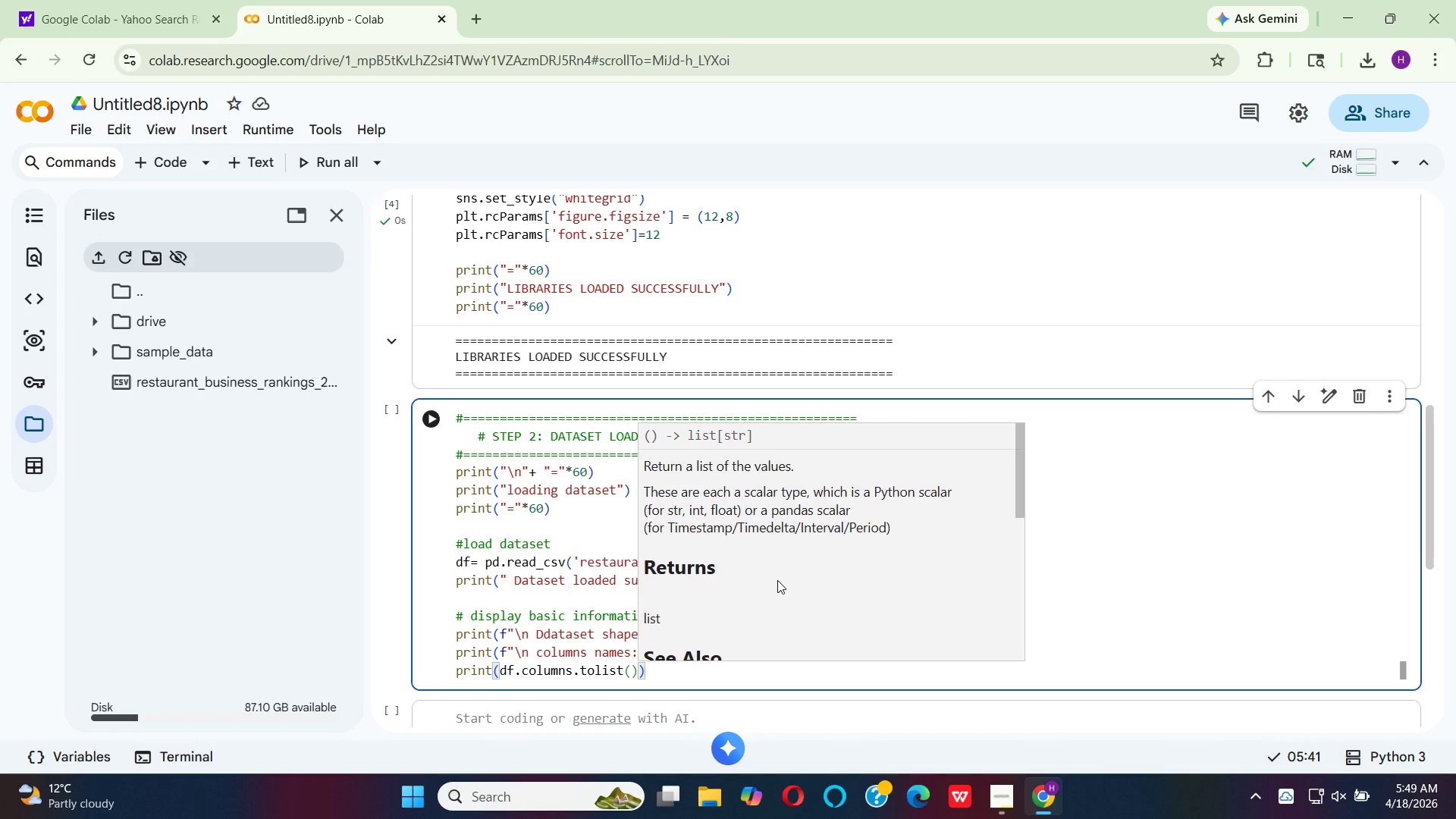 
key(ArrowRight)
 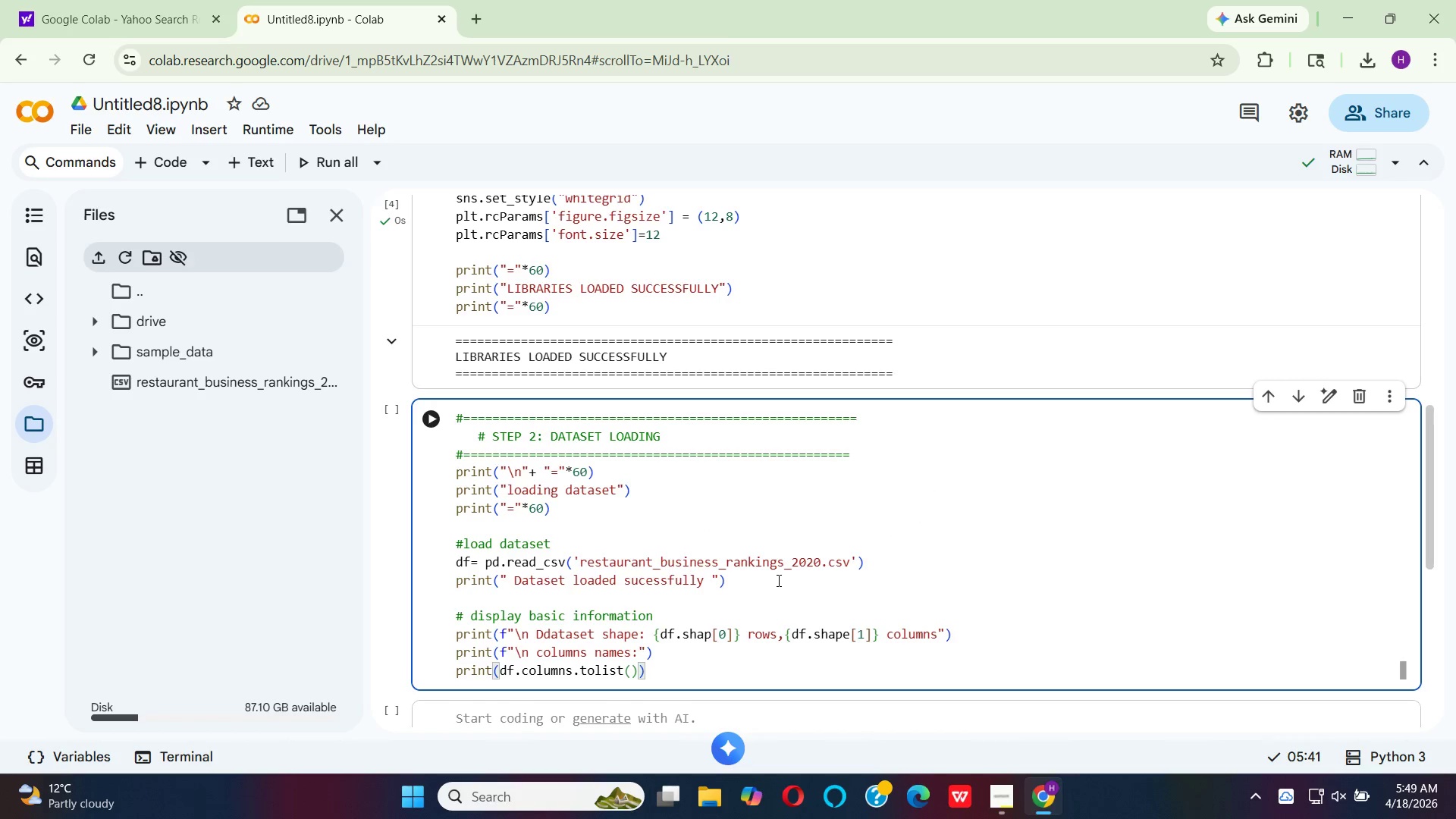 
key(Enter)
 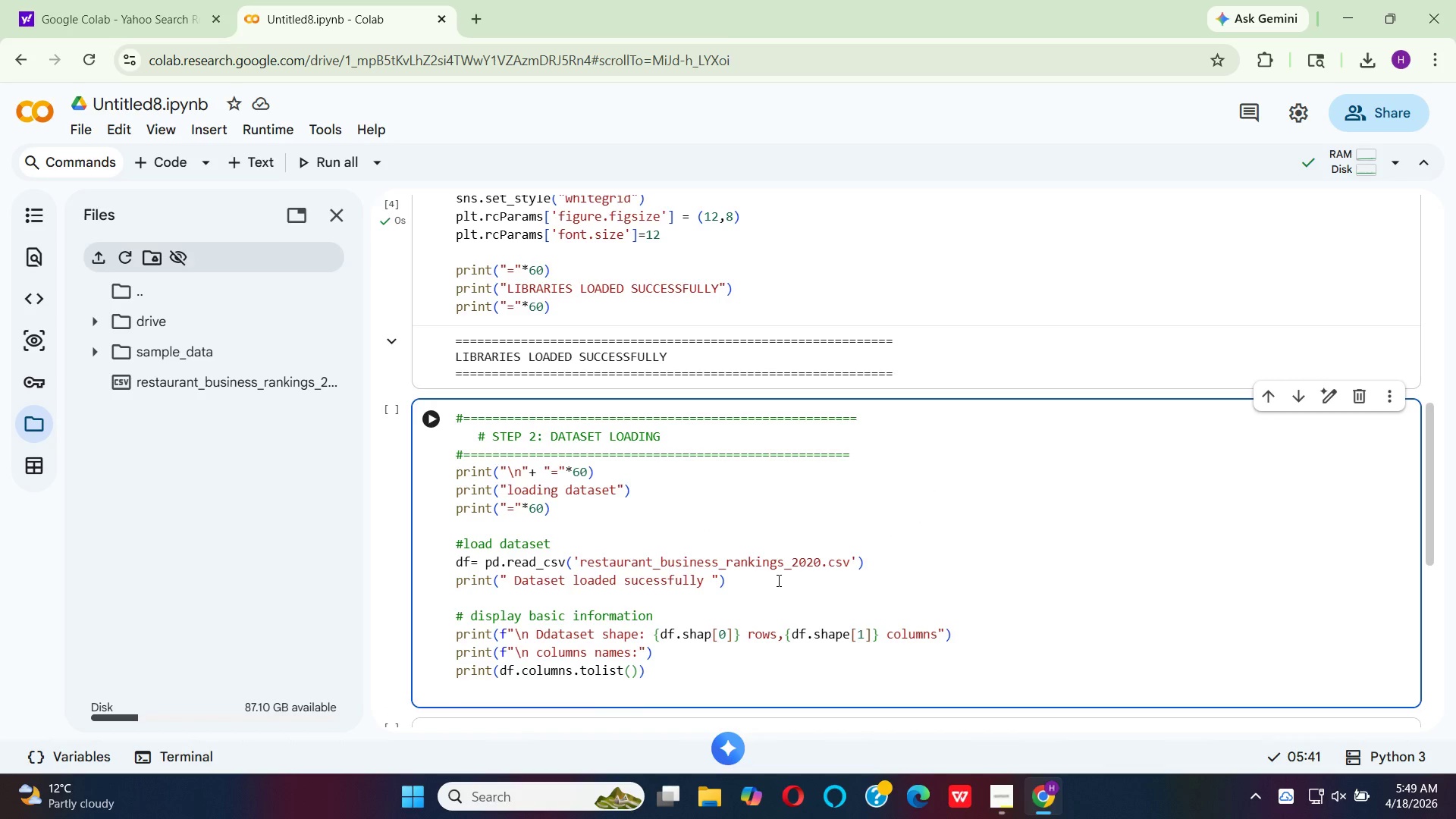 
key(Enter)
 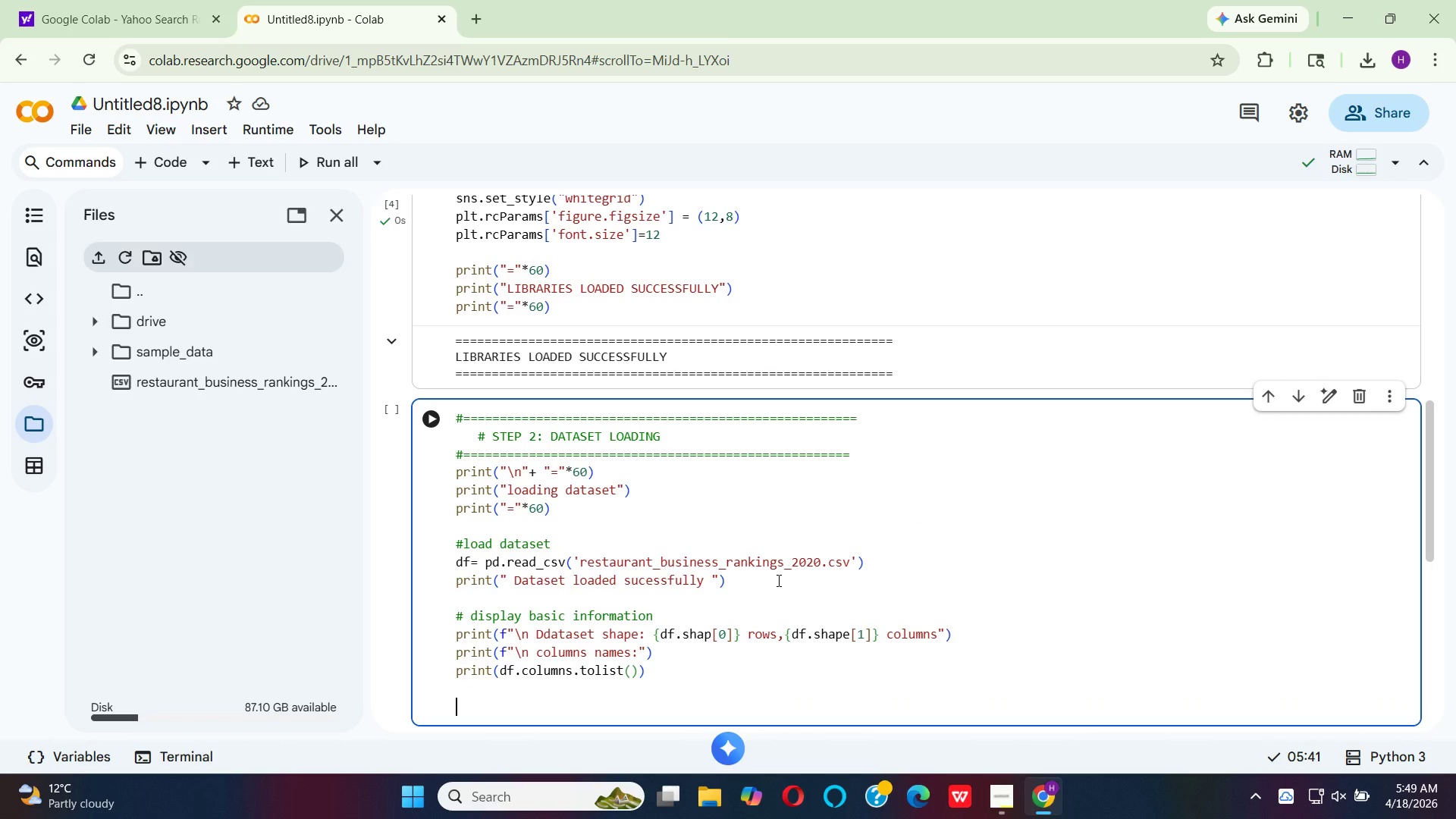 
type(print(f')
key(Backspace)
type("\n First 5 rows:)
 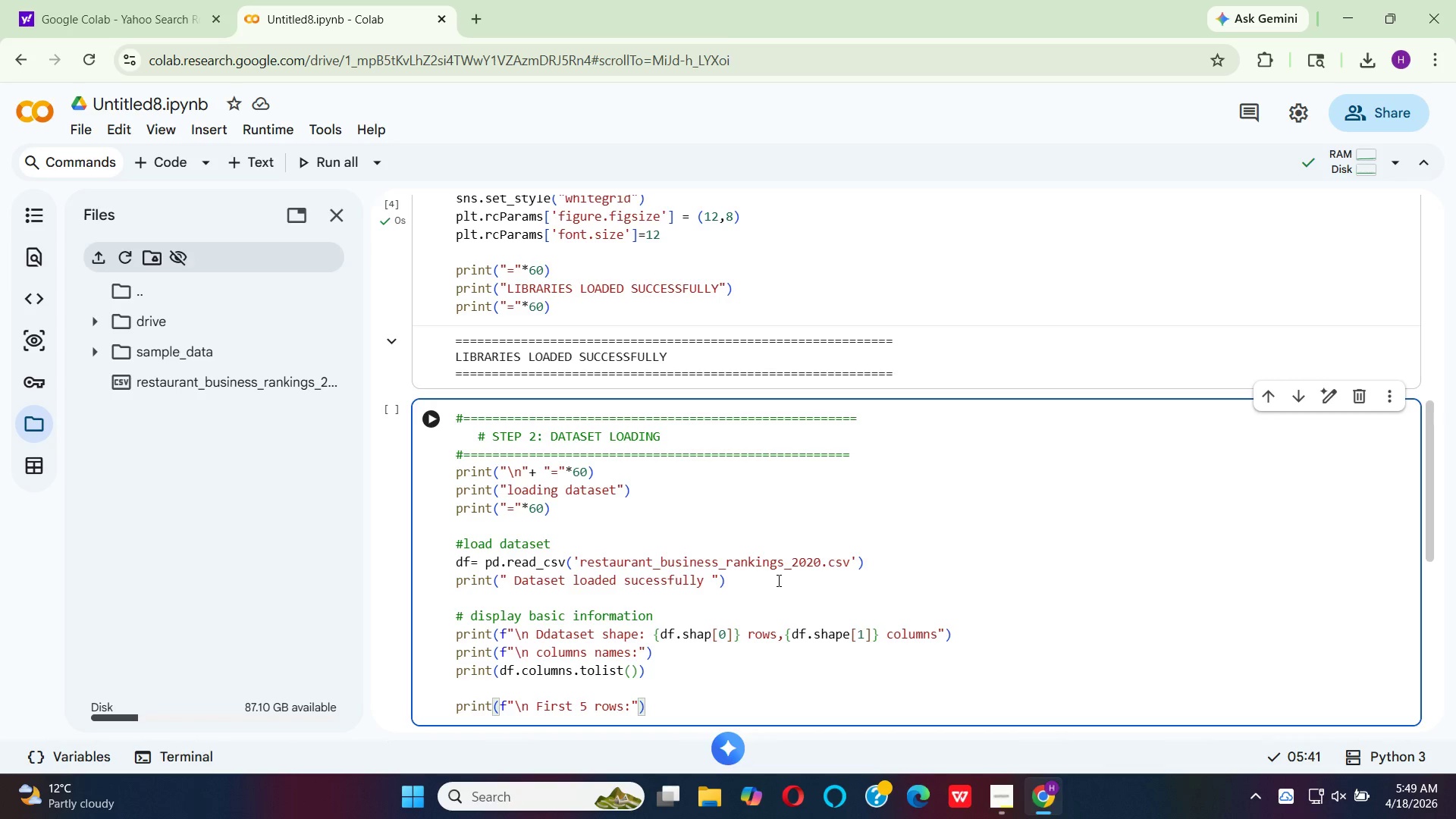 
key(ArrowRight)
 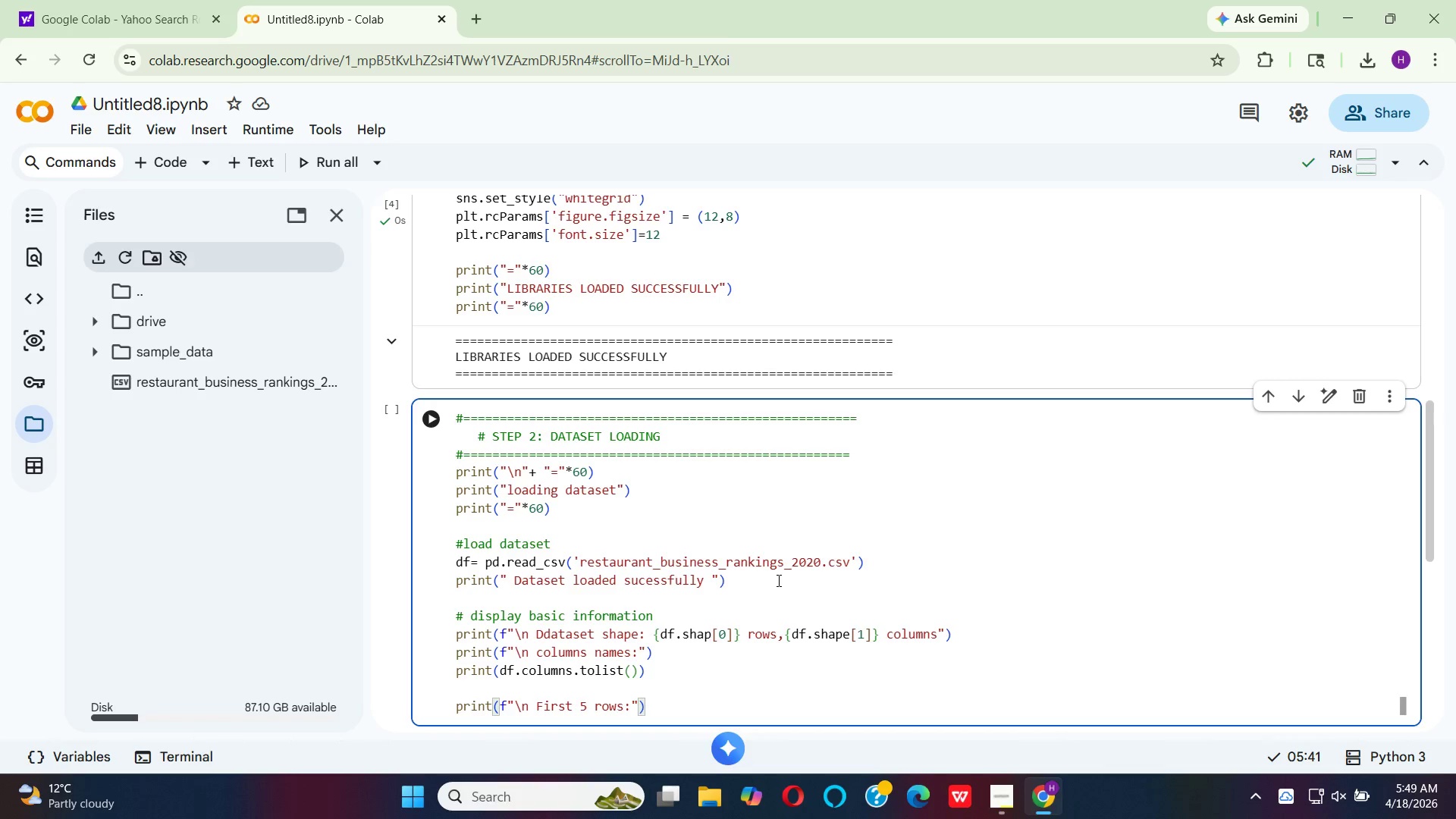 
key(ArrowRight)
 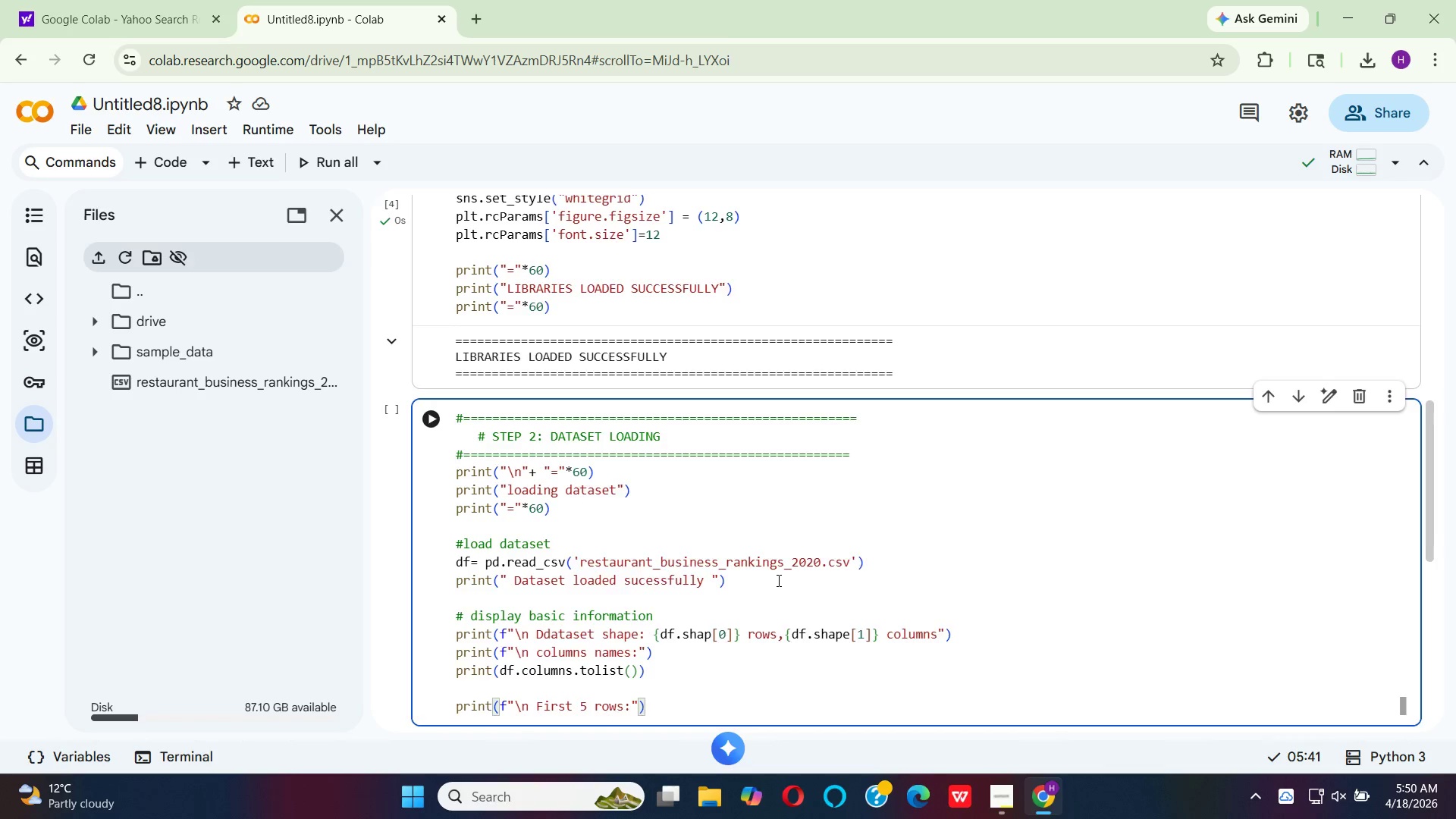 
key(Enter)
 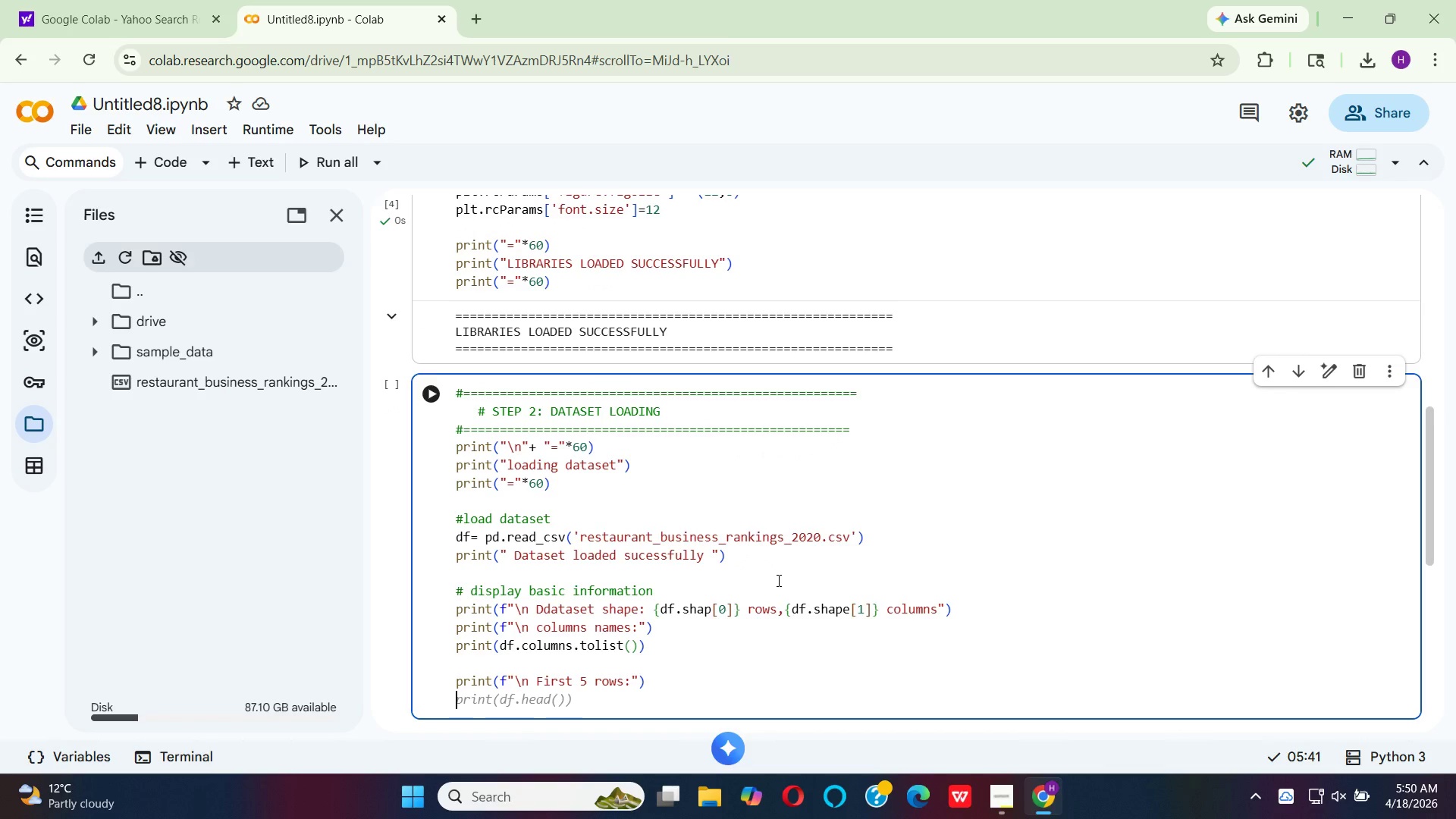 
type(print(df.h)
 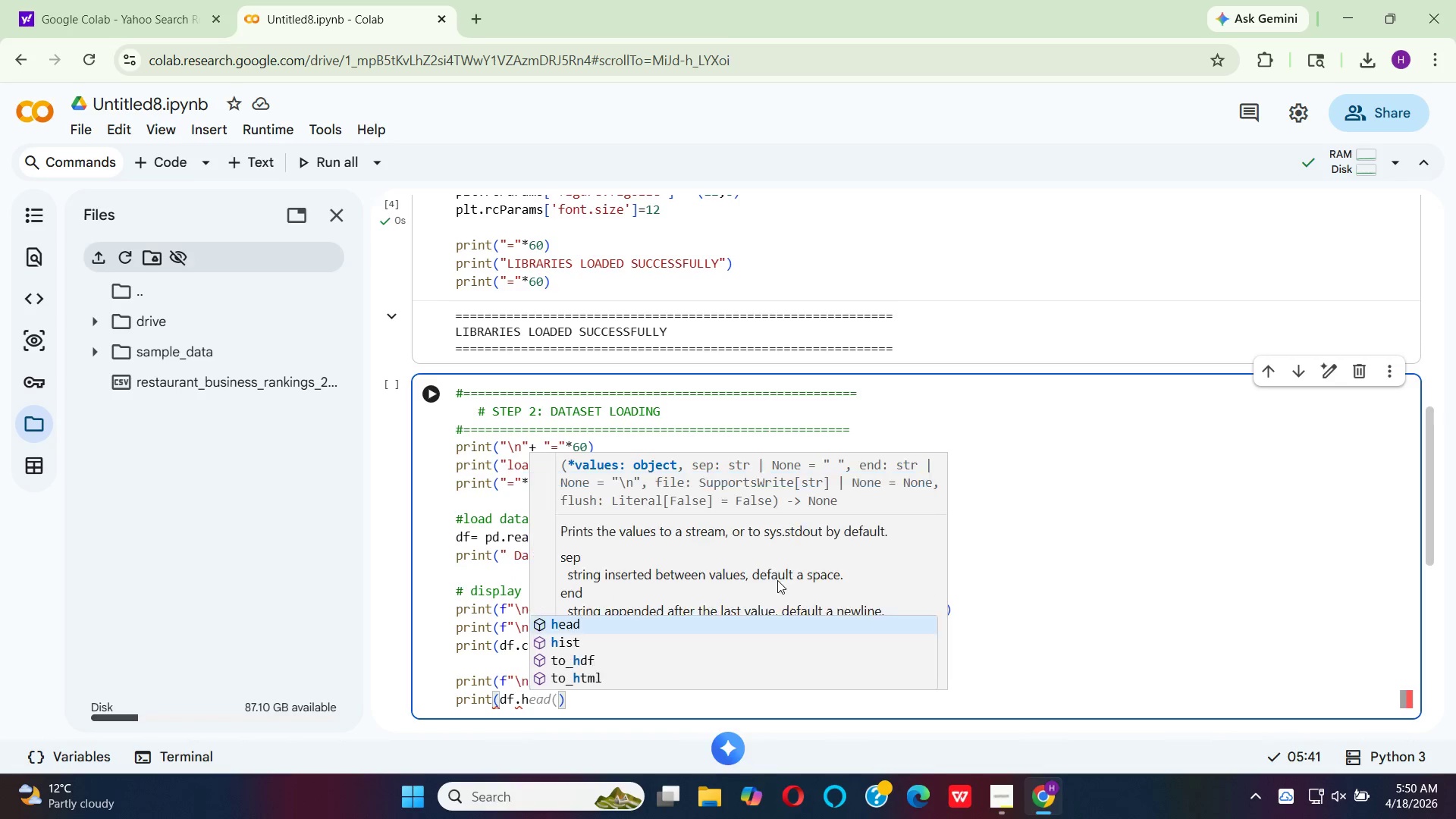 
key(Enter)
 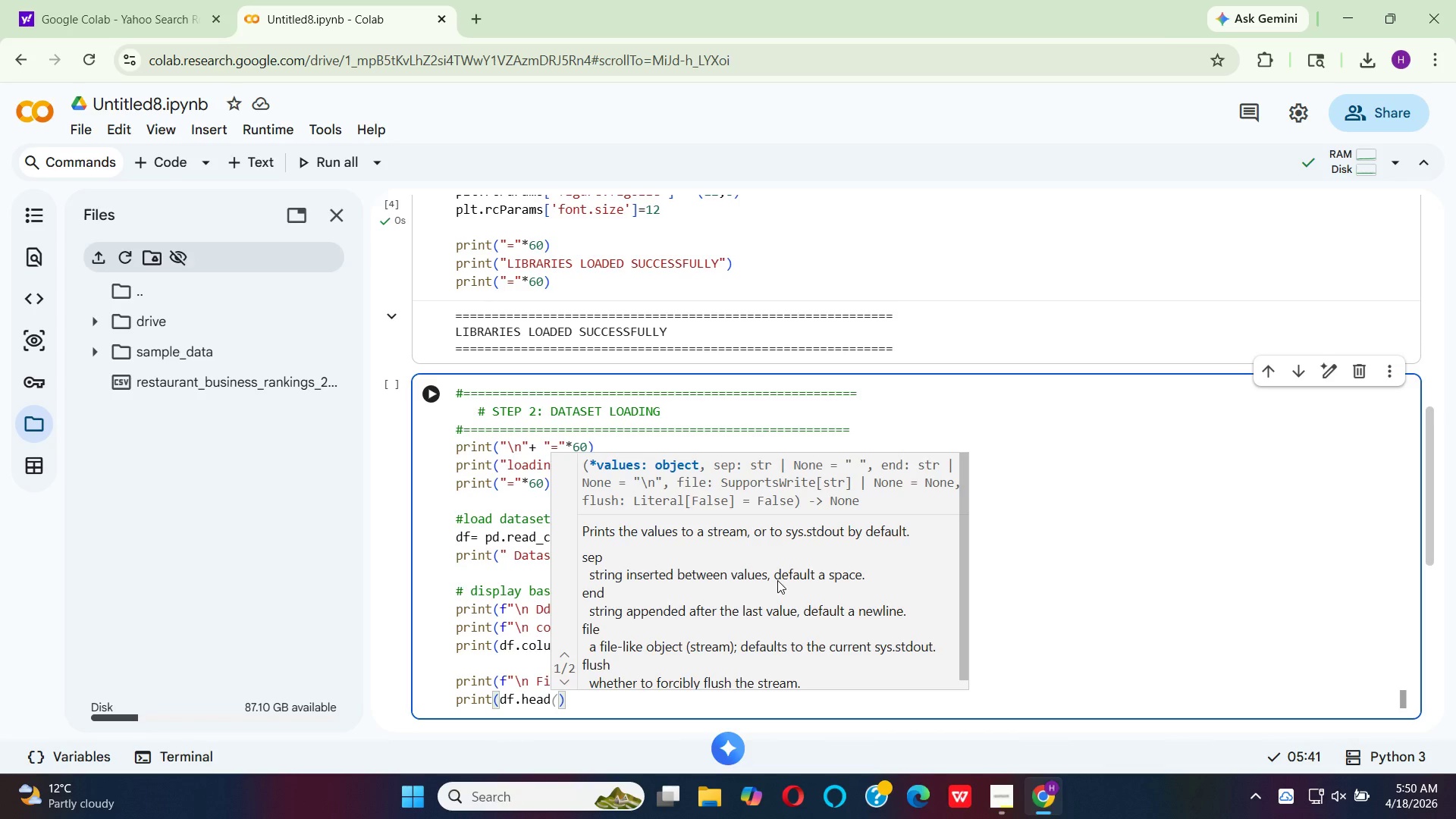 
key(Shift+9)
 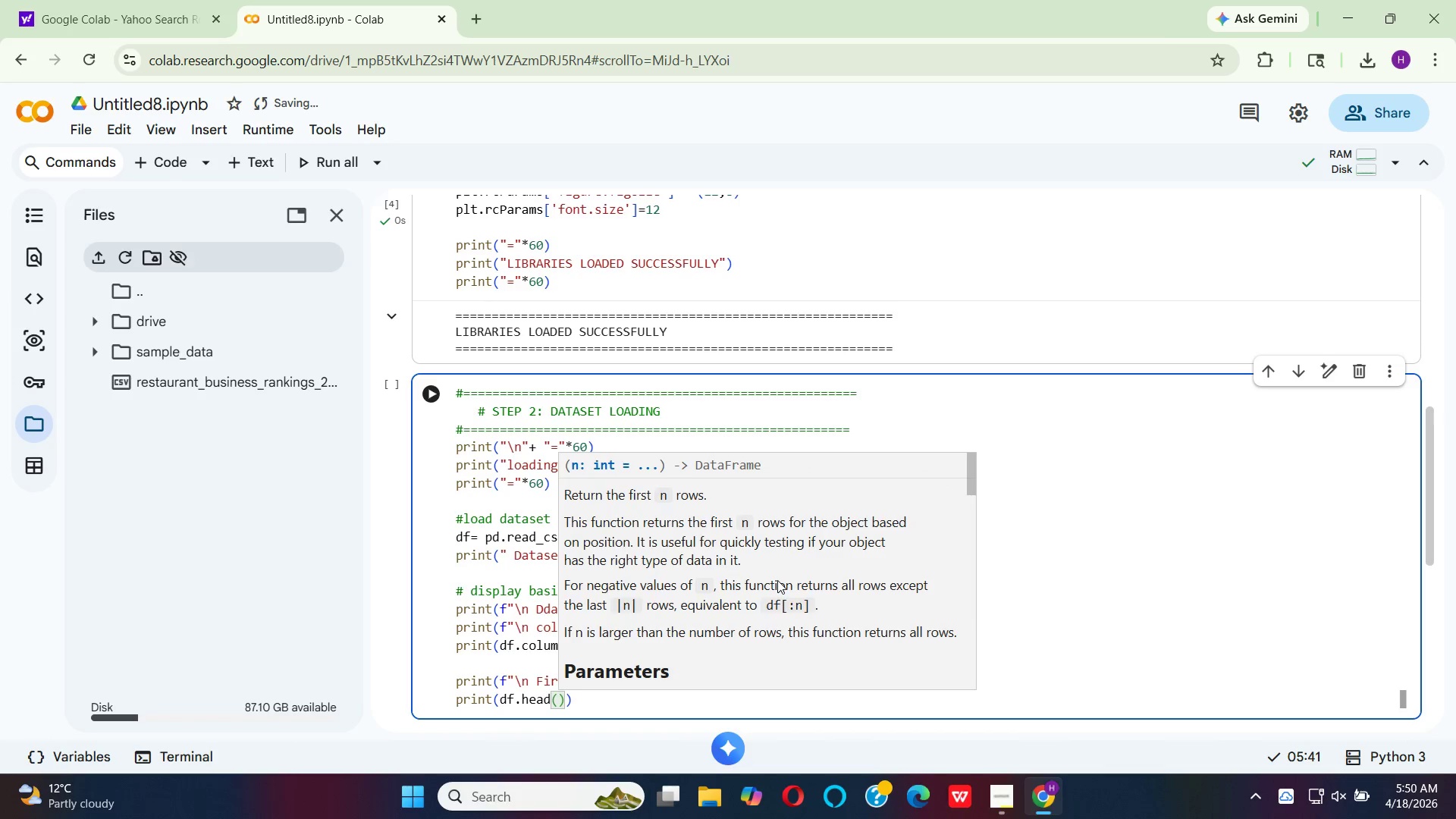 
key(ArrowRight)
 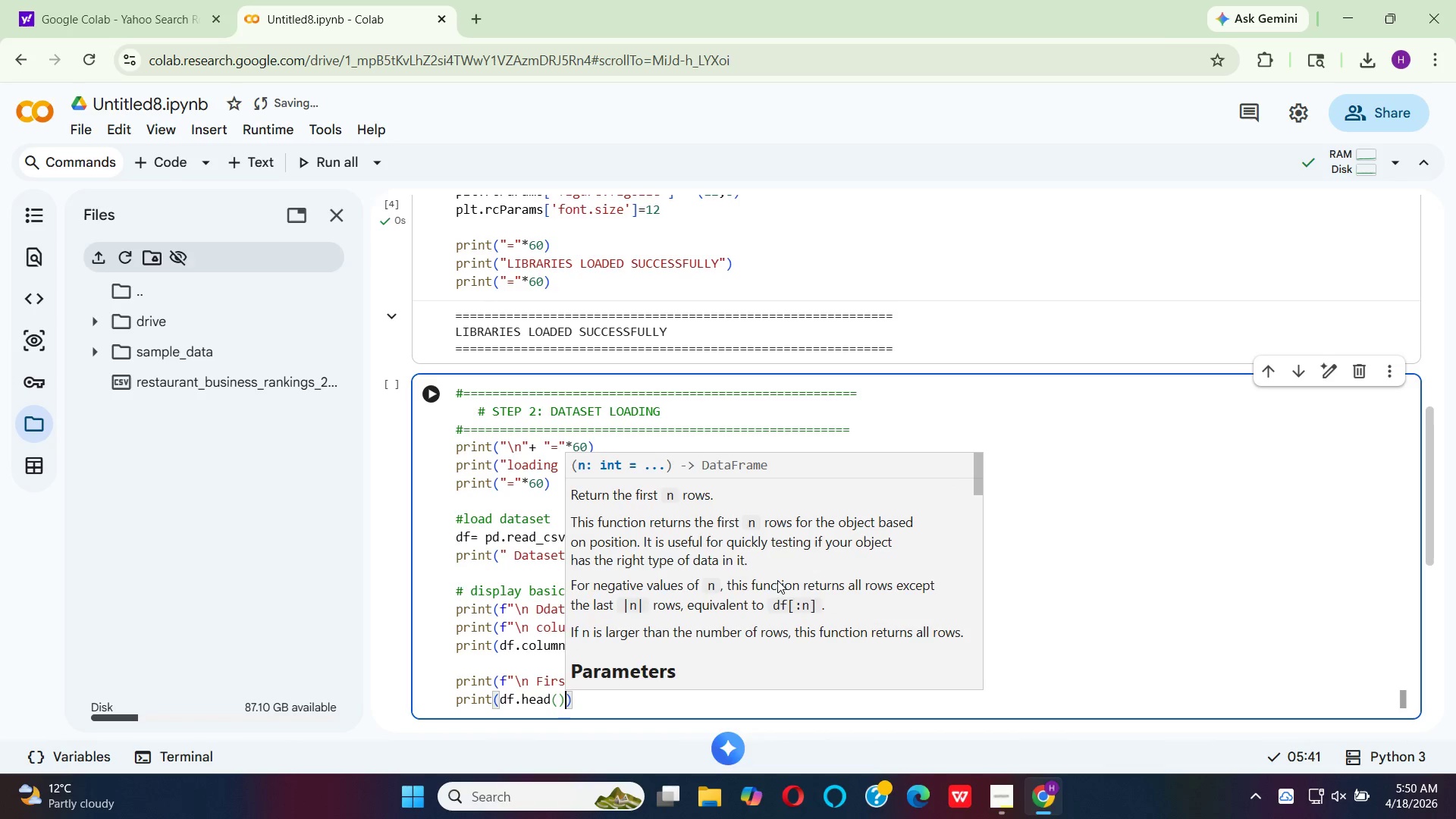 
key(ArrowRight)
 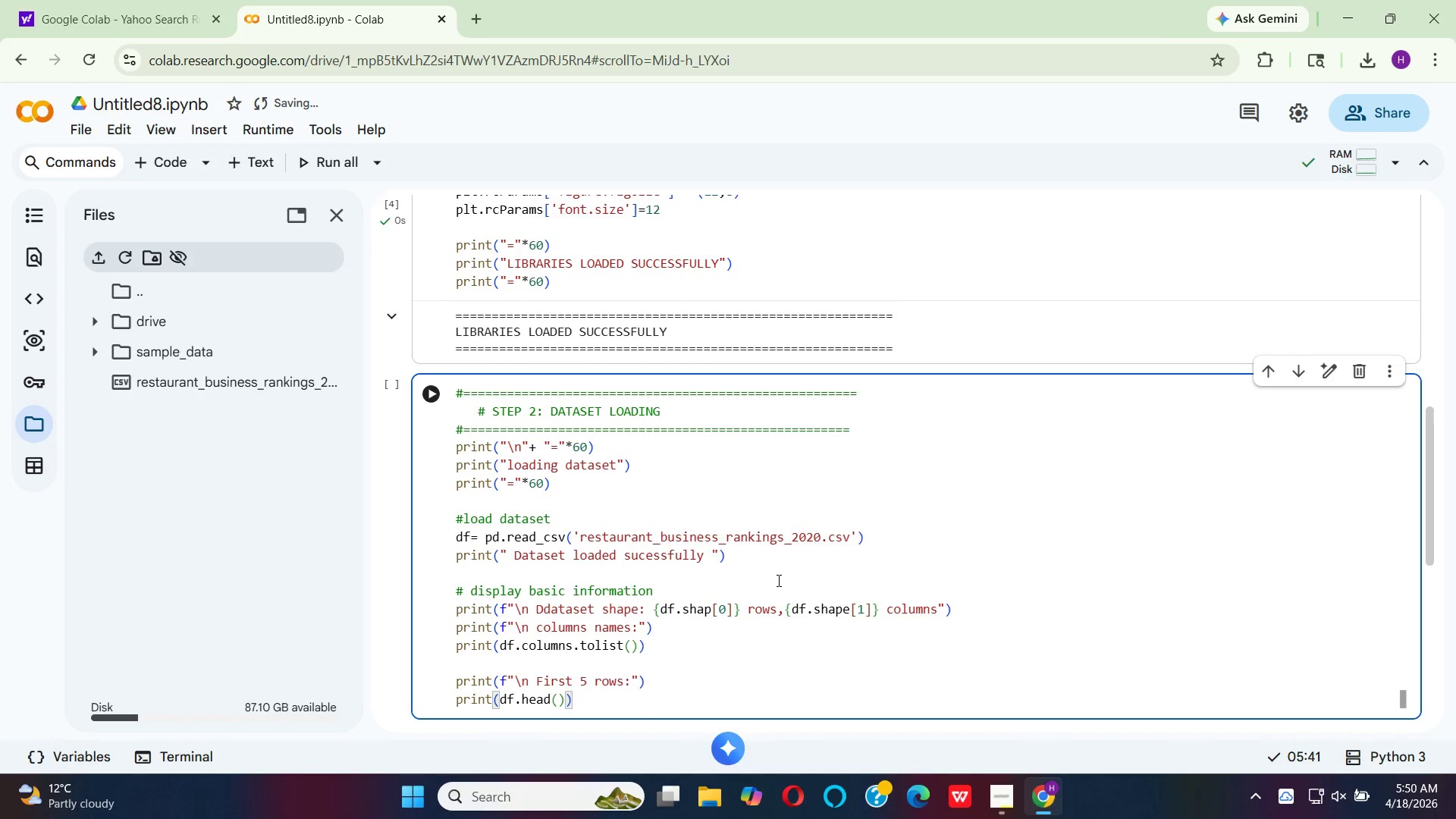 
key(Enter)
 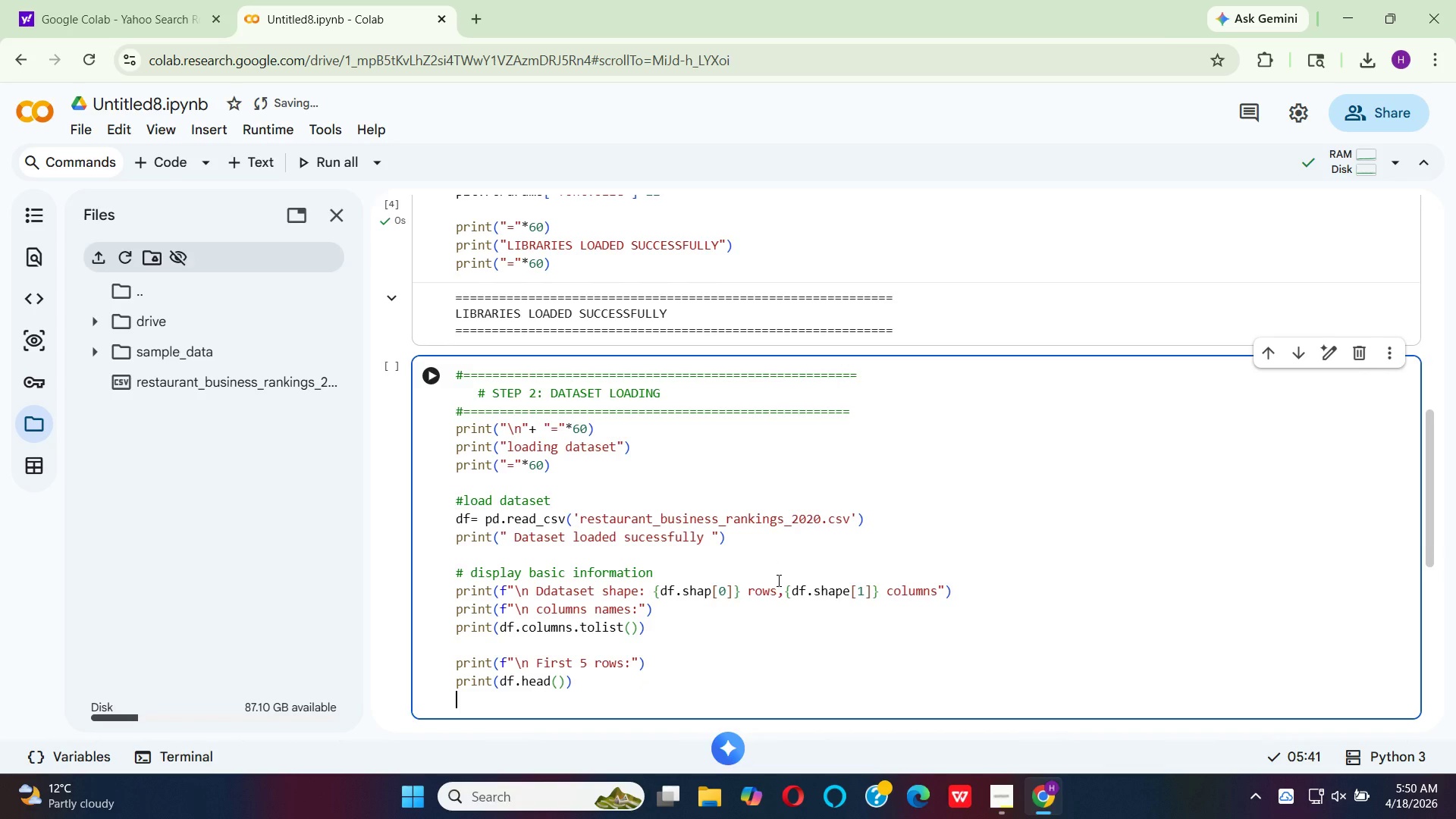 
key(Enter)
 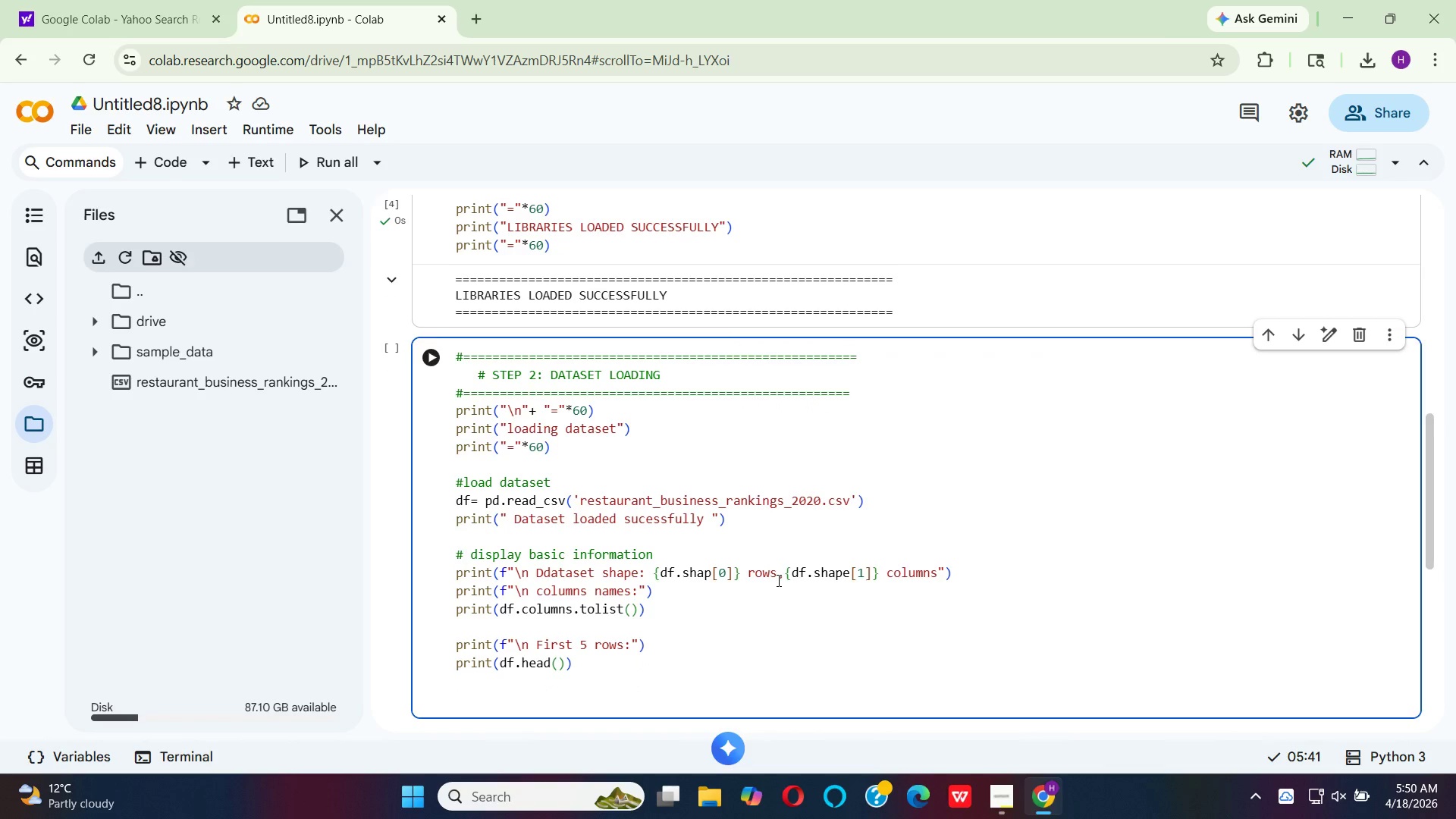 
wait(6.41)
 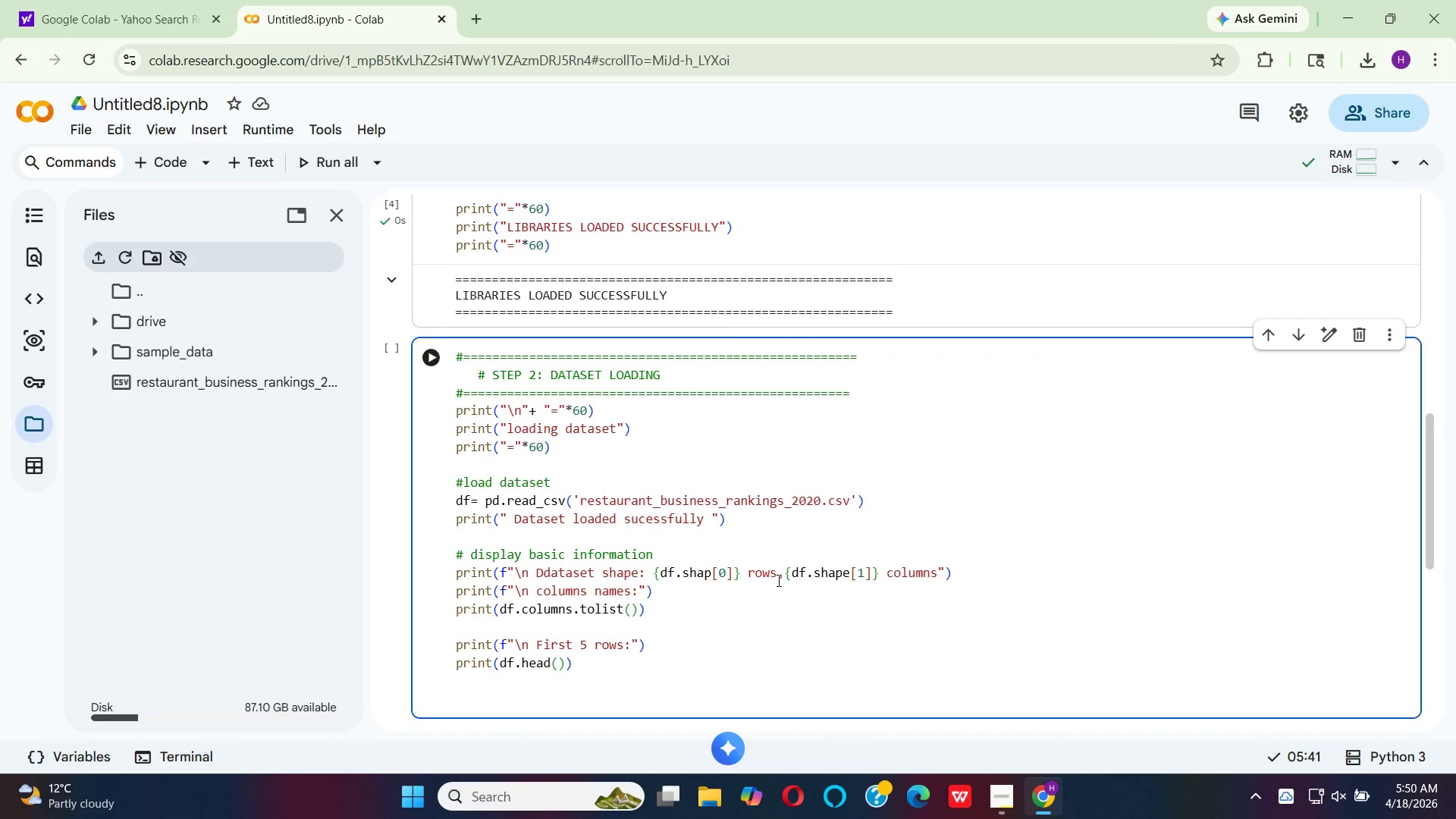 
type(prnt(f"\n)
 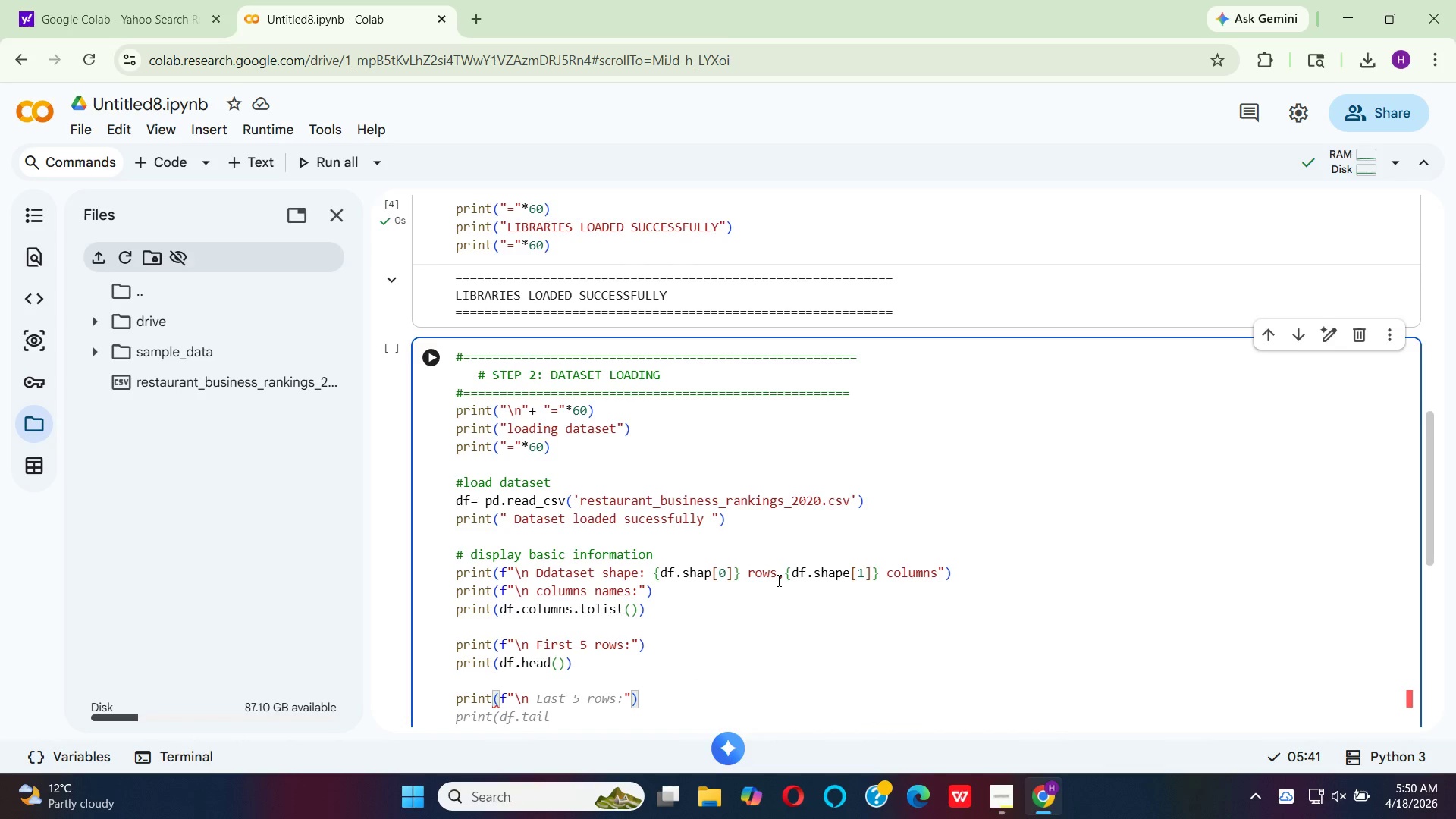 
hold_key(key=I, duration=0.39)
 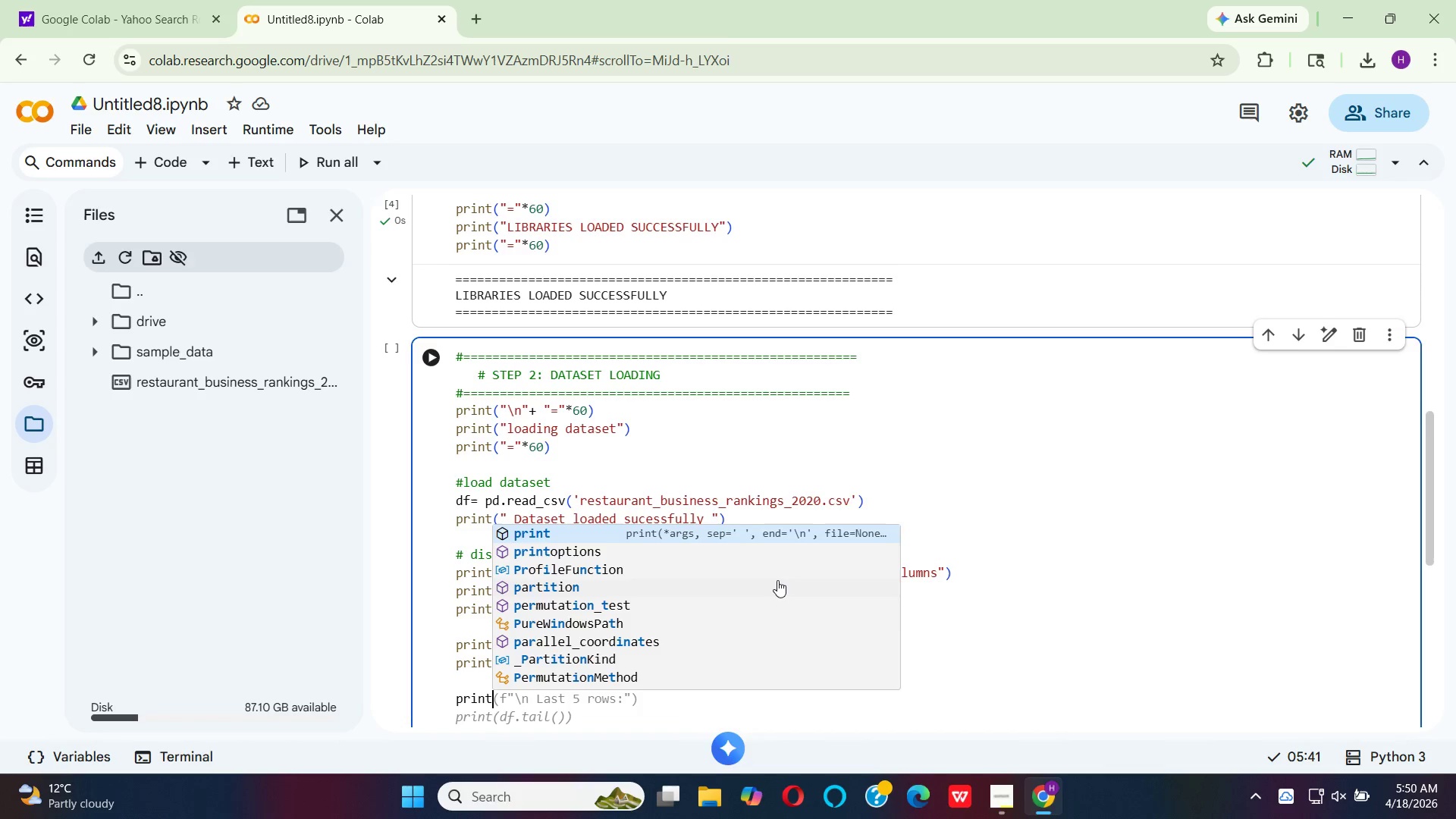 
wait(6.09)
 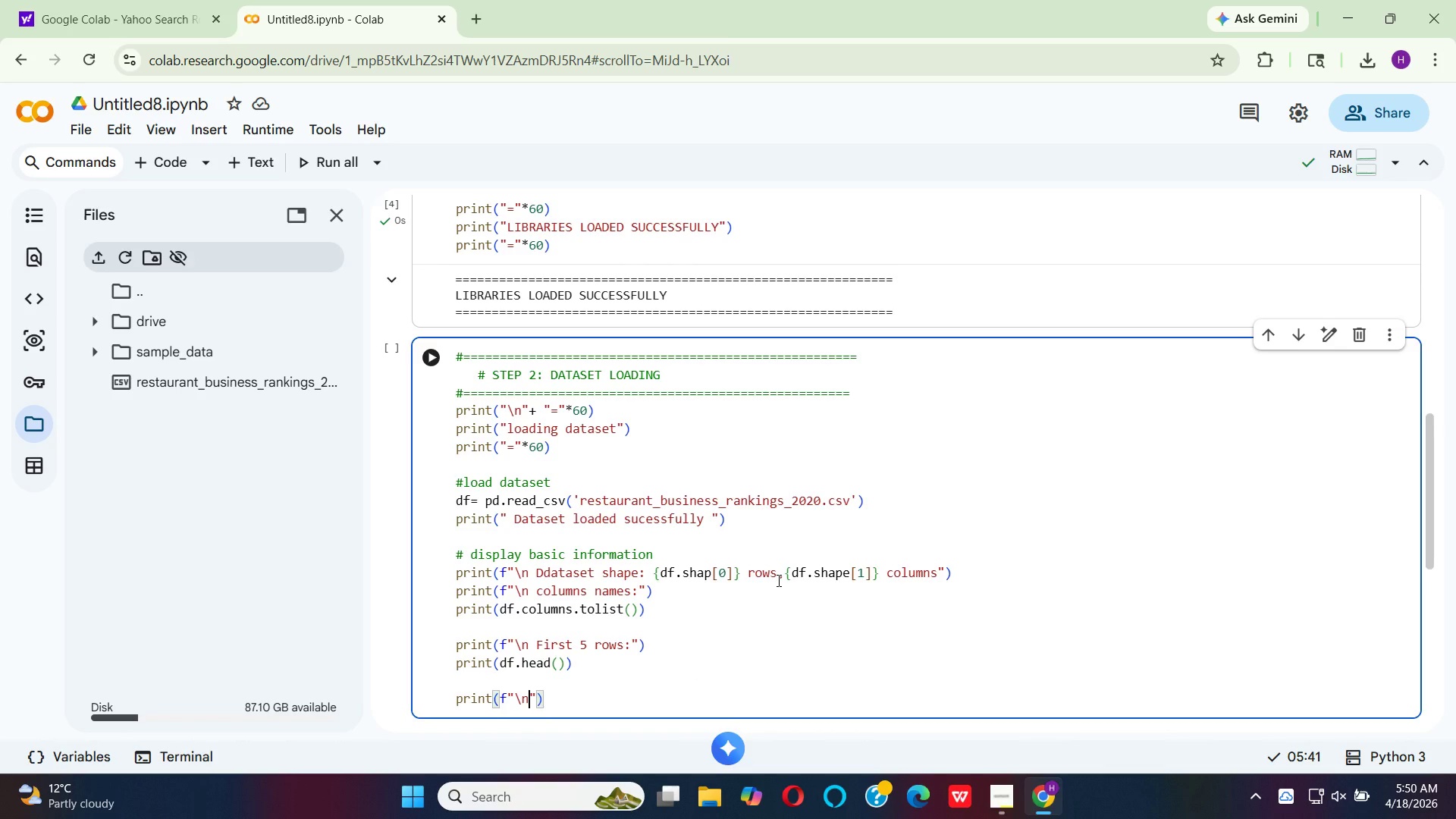 
type( Data ypl)
key(Backspace)
key(Backspace)
key(Backspace)
type(ty)
 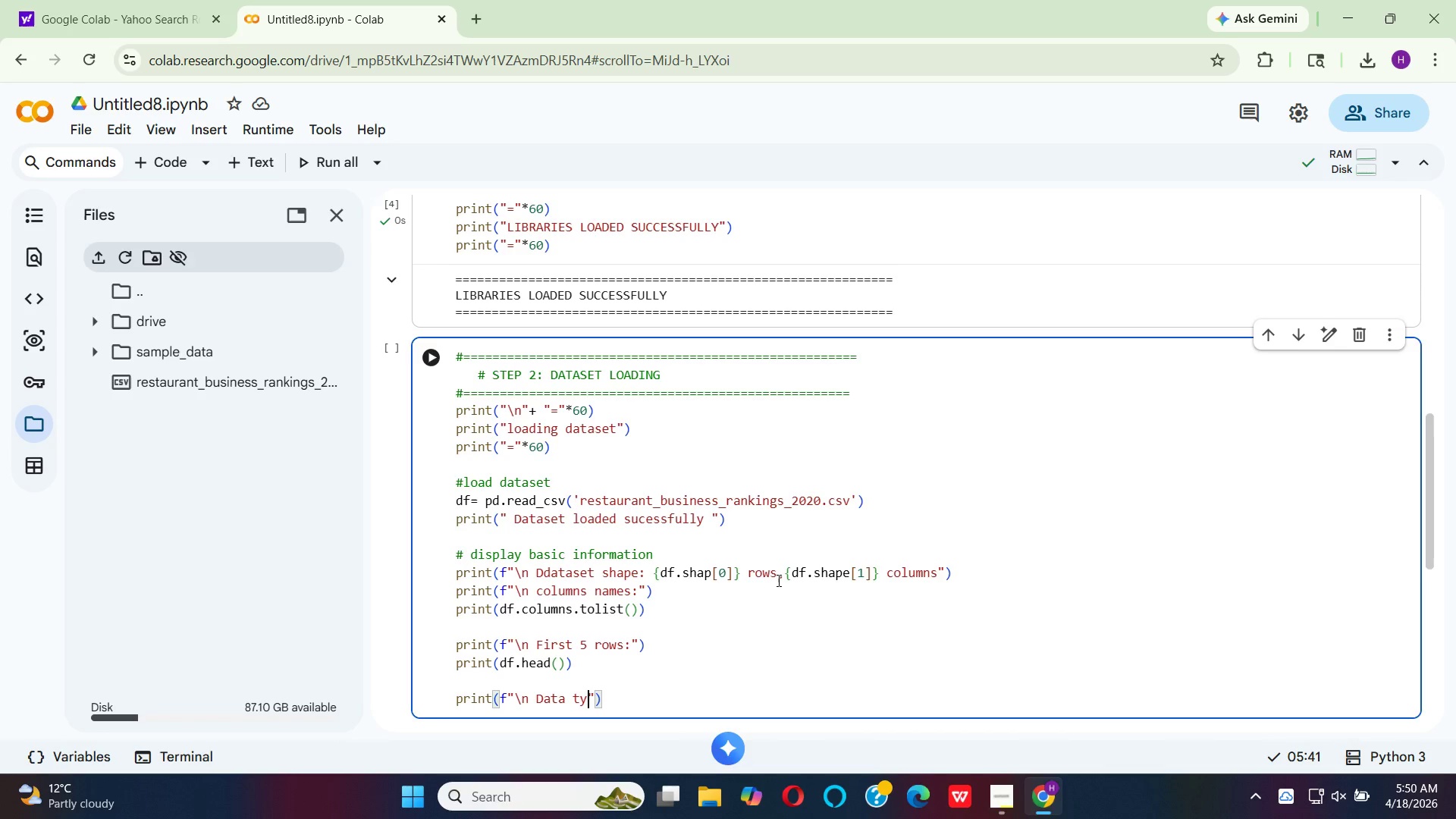 
wait(5.34)
 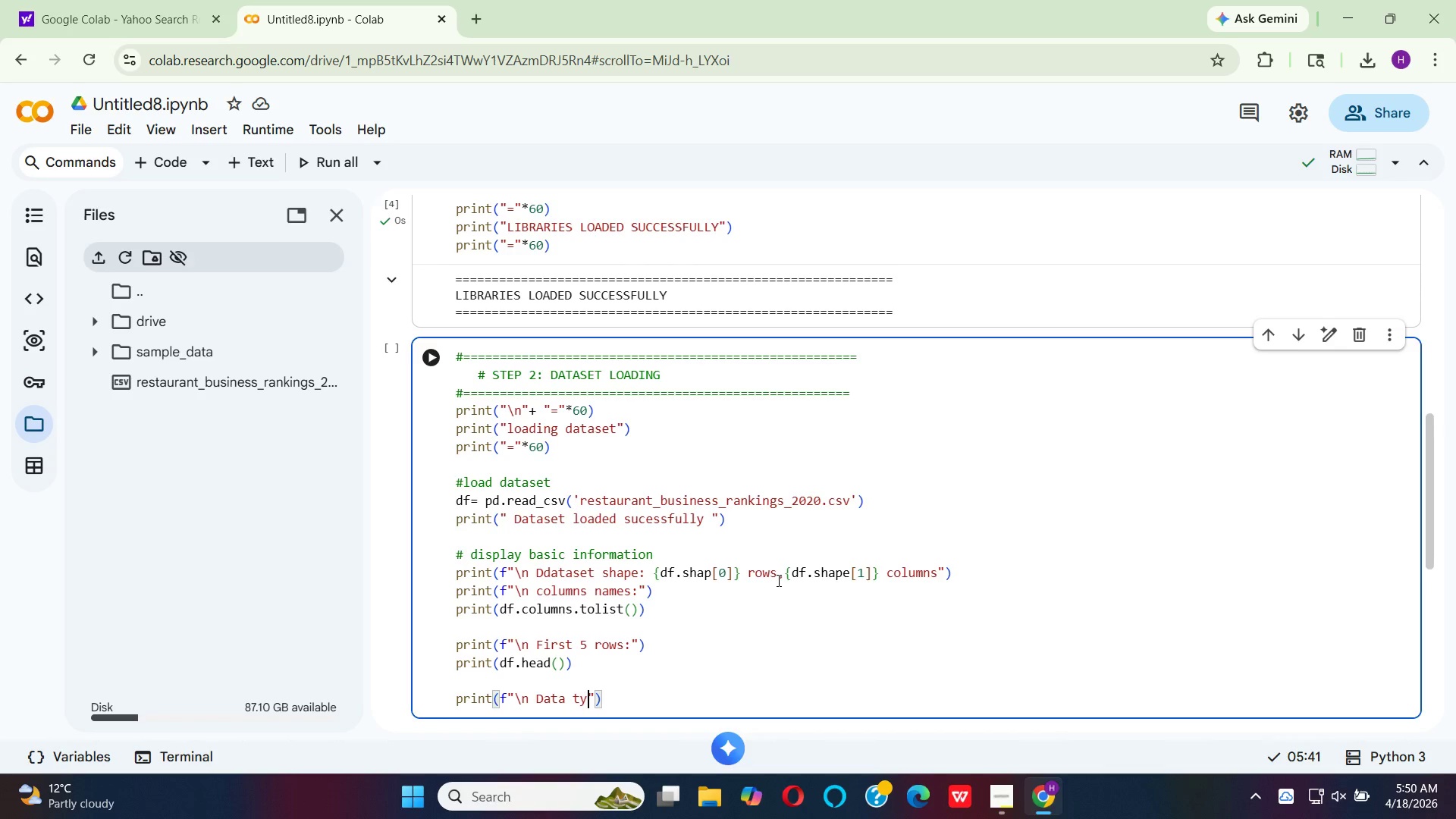 
type(pes:)
 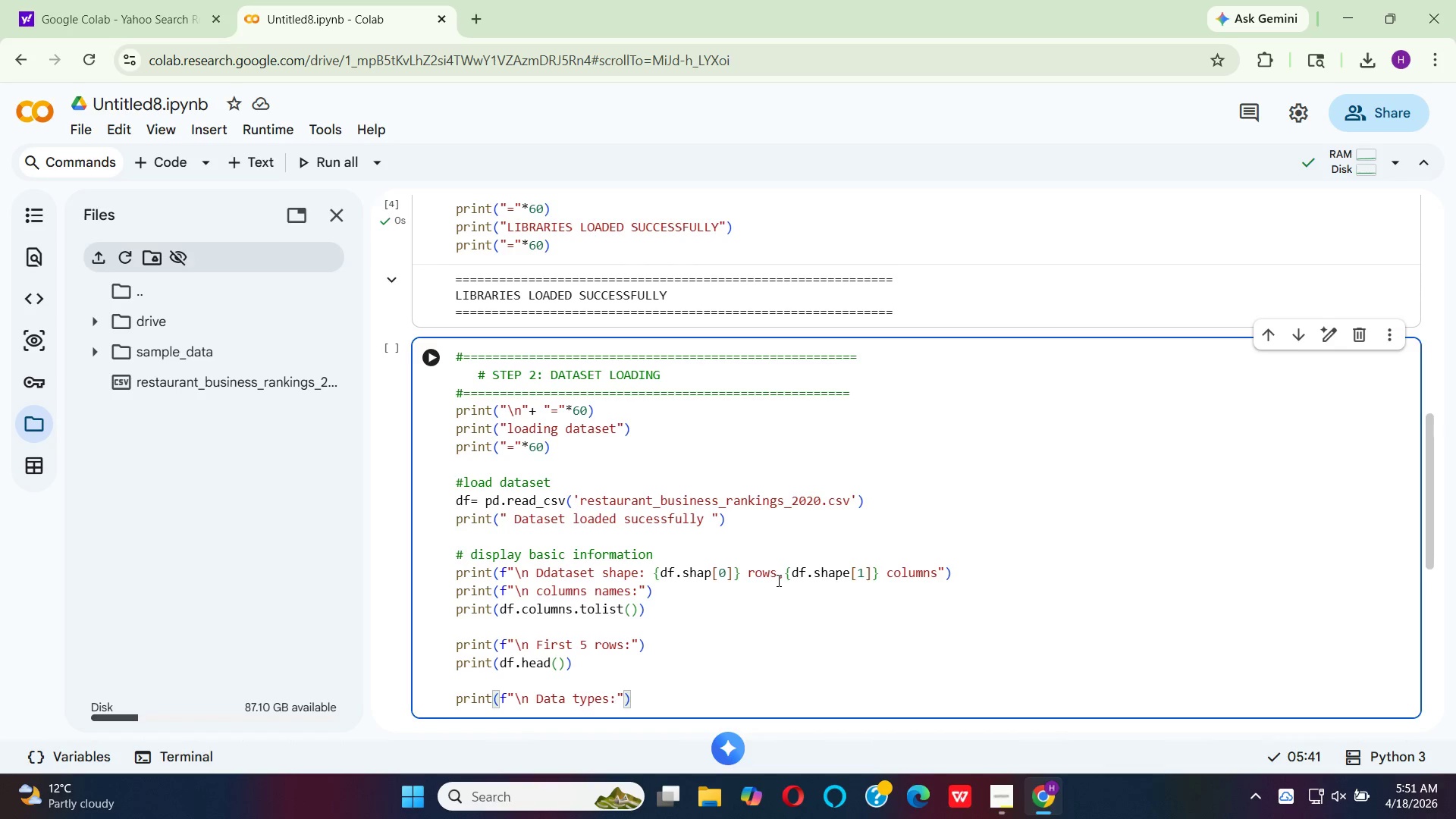 
key(ArrowRight)
 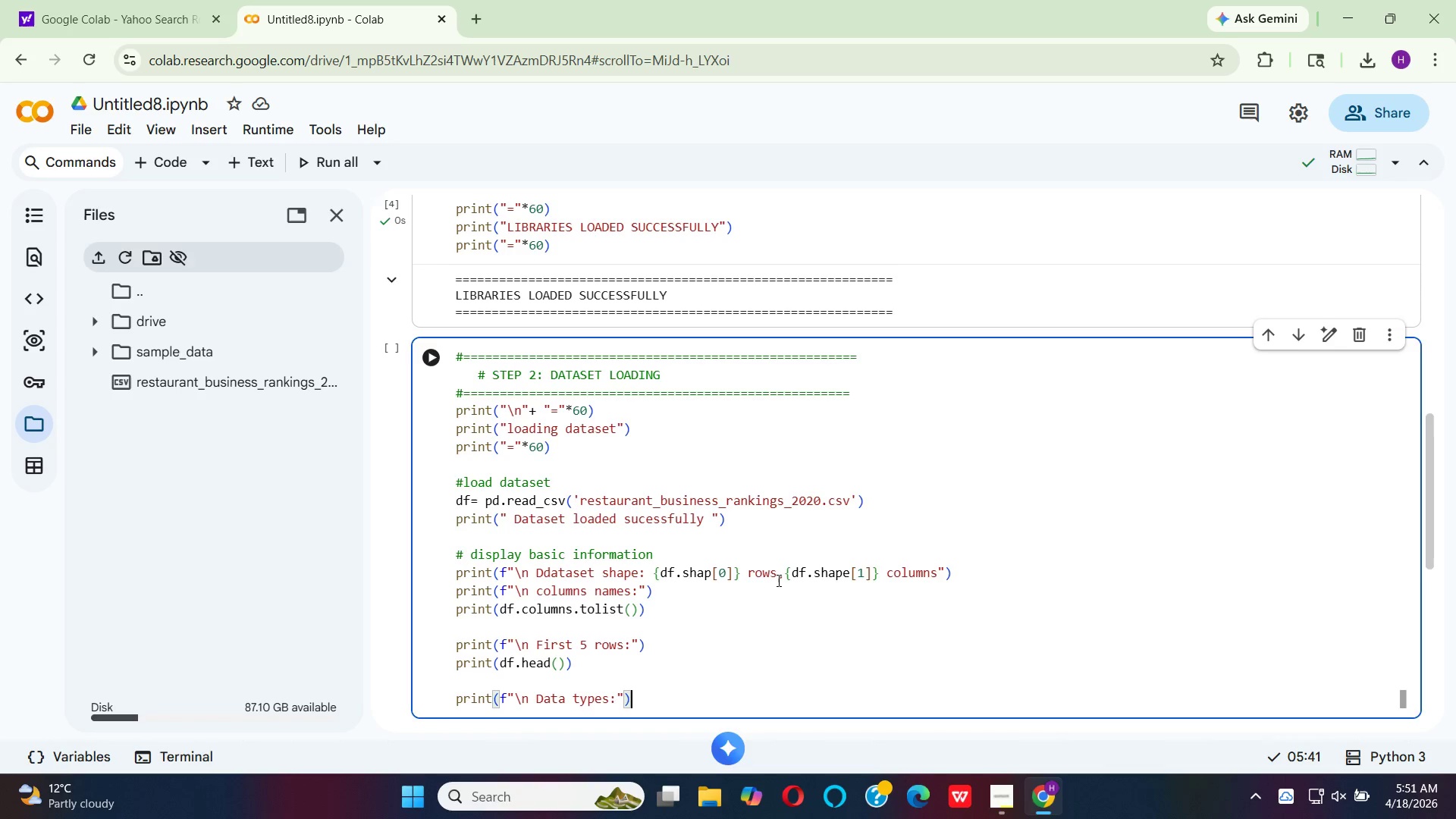 
key(ArrowRight)
 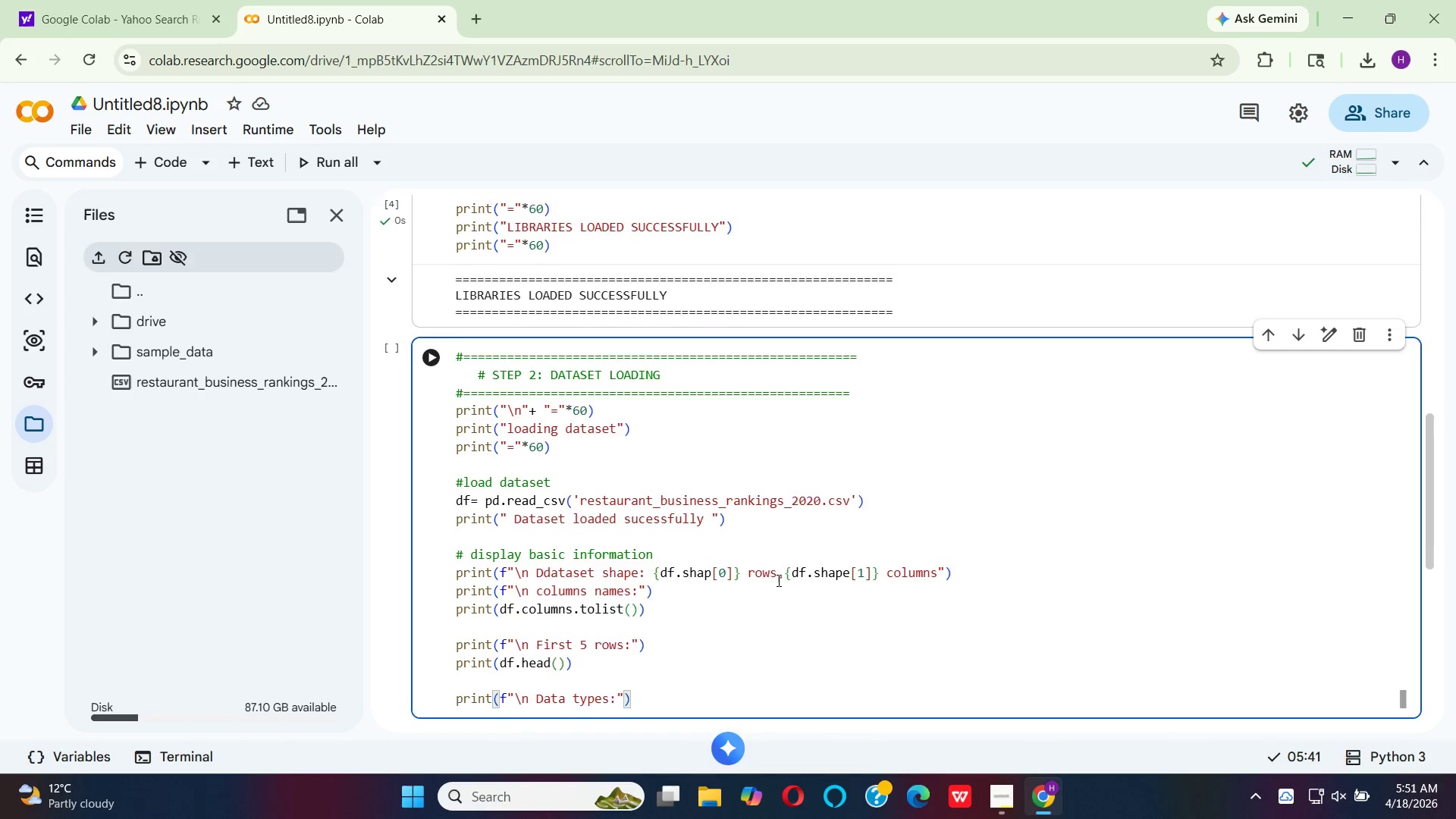 
key(Enter)
 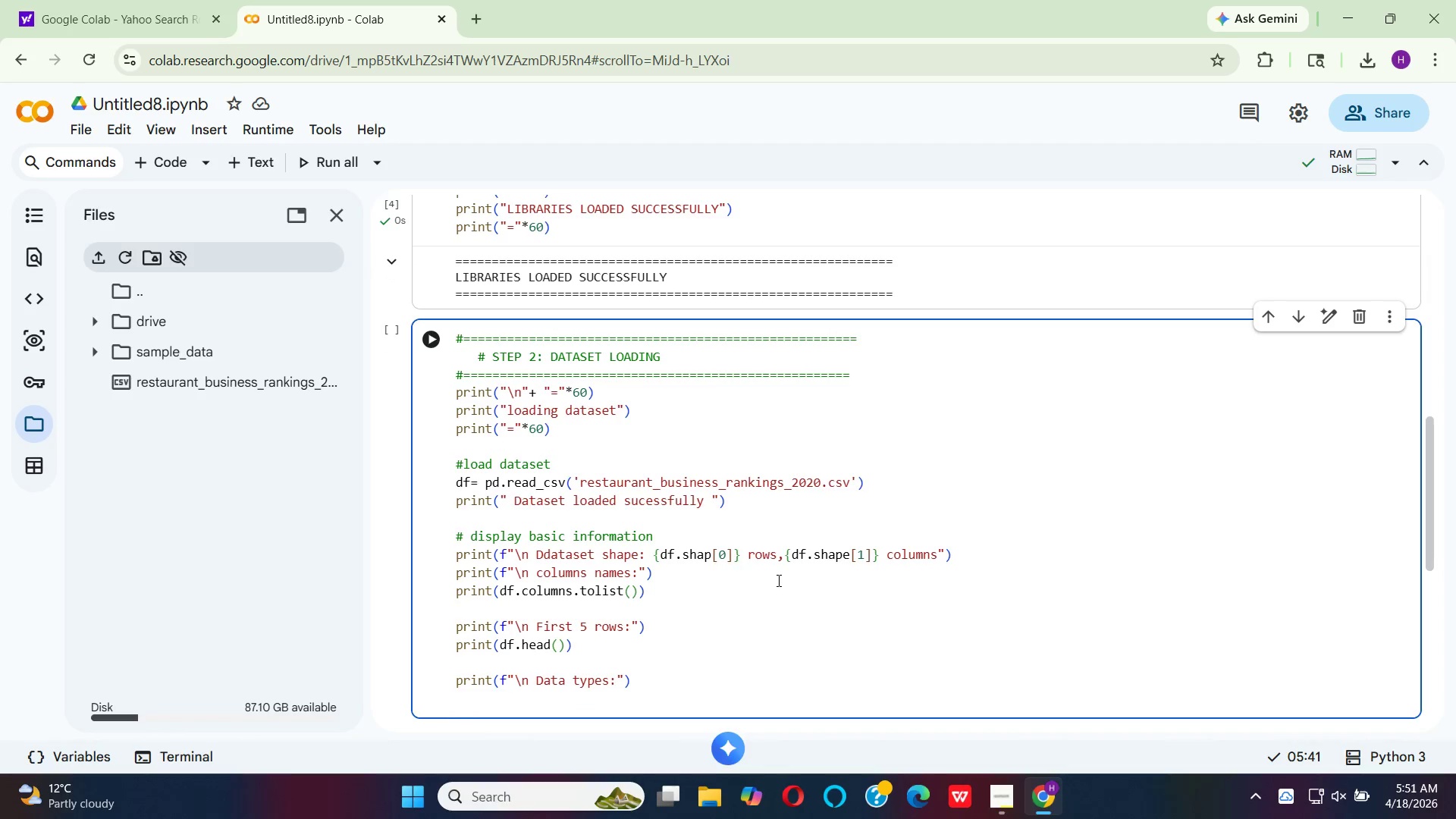 
type(print(df.dt)
 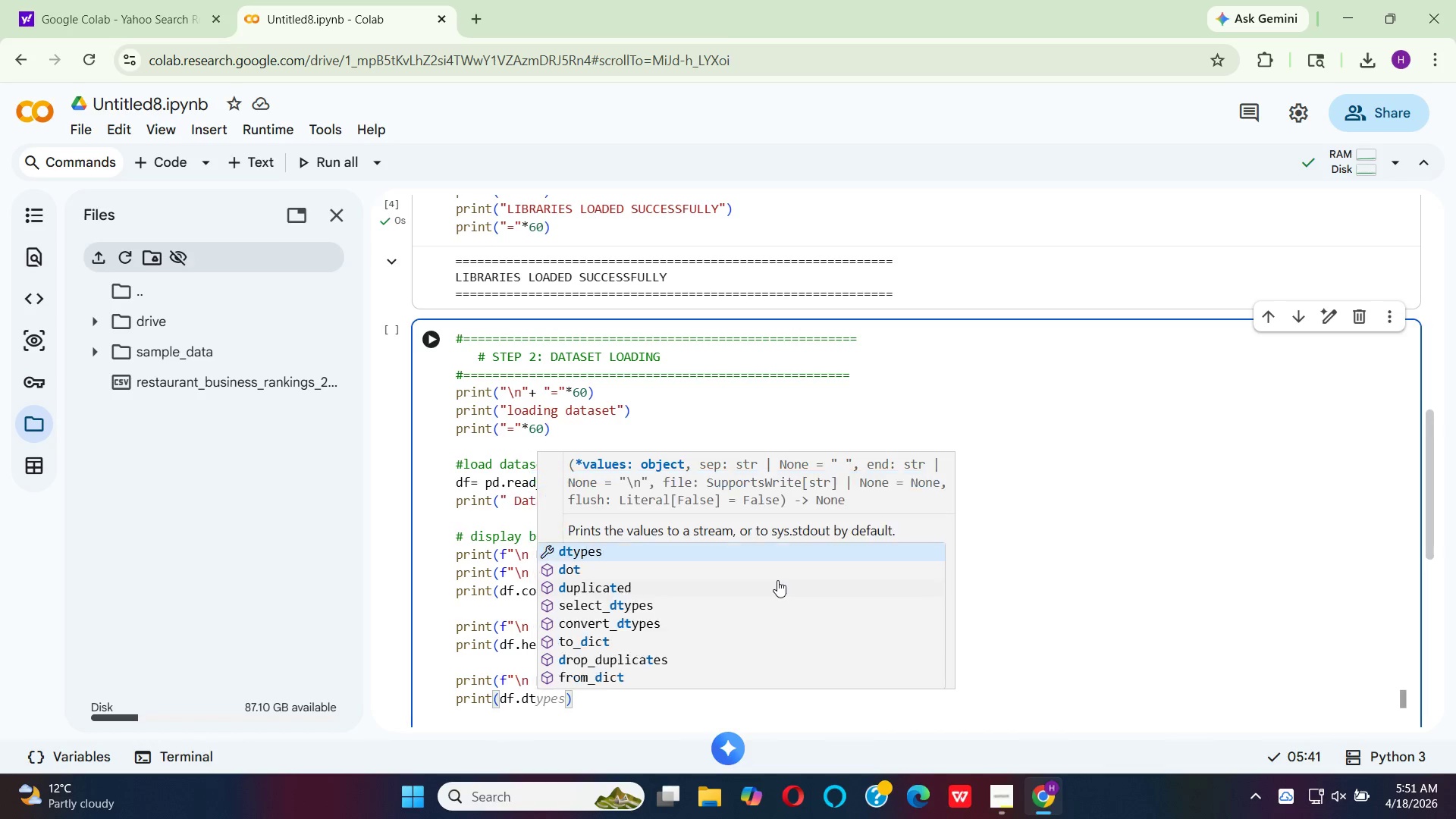 
key(Enter)
 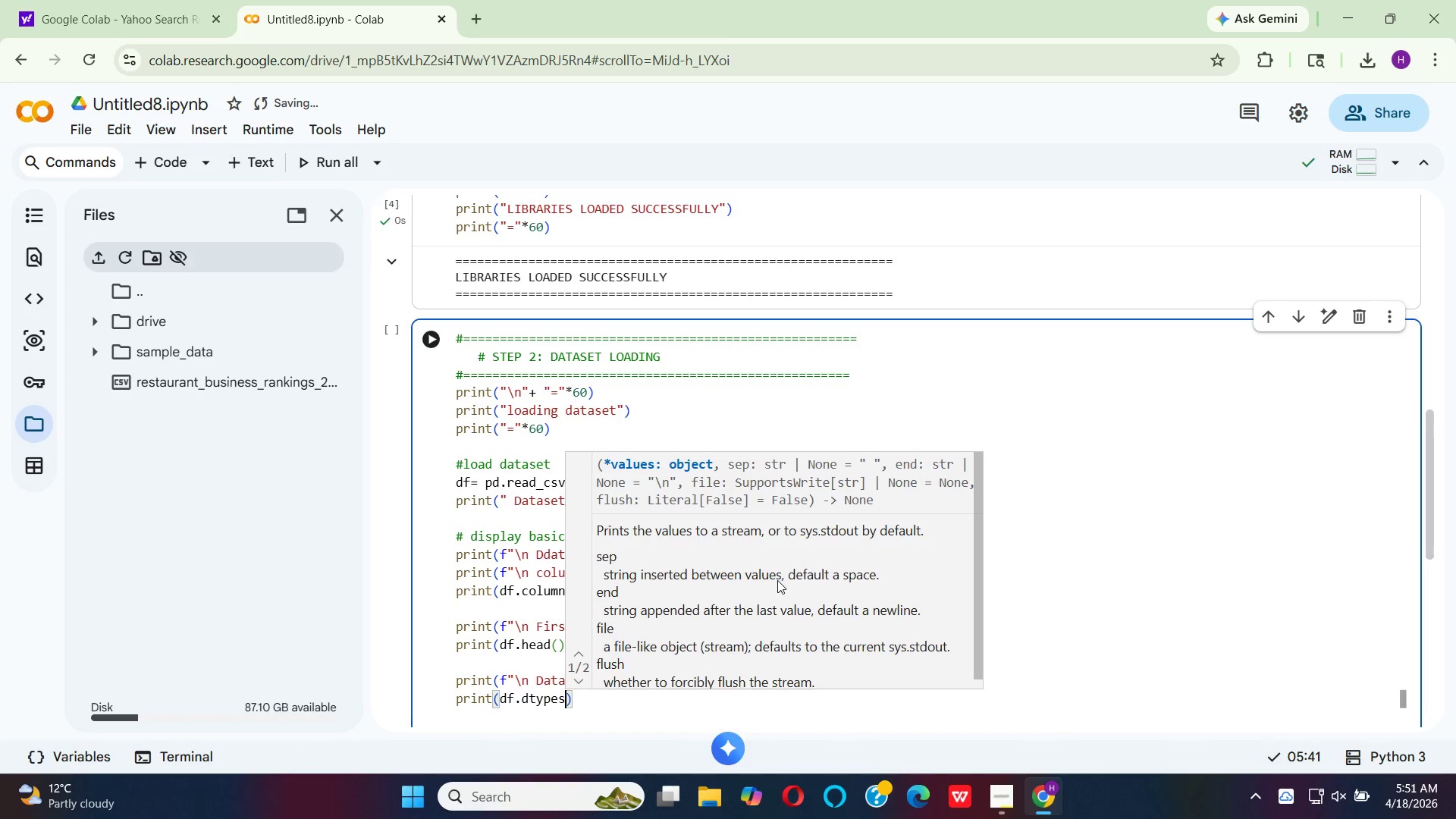 
key(ArrowRight)
 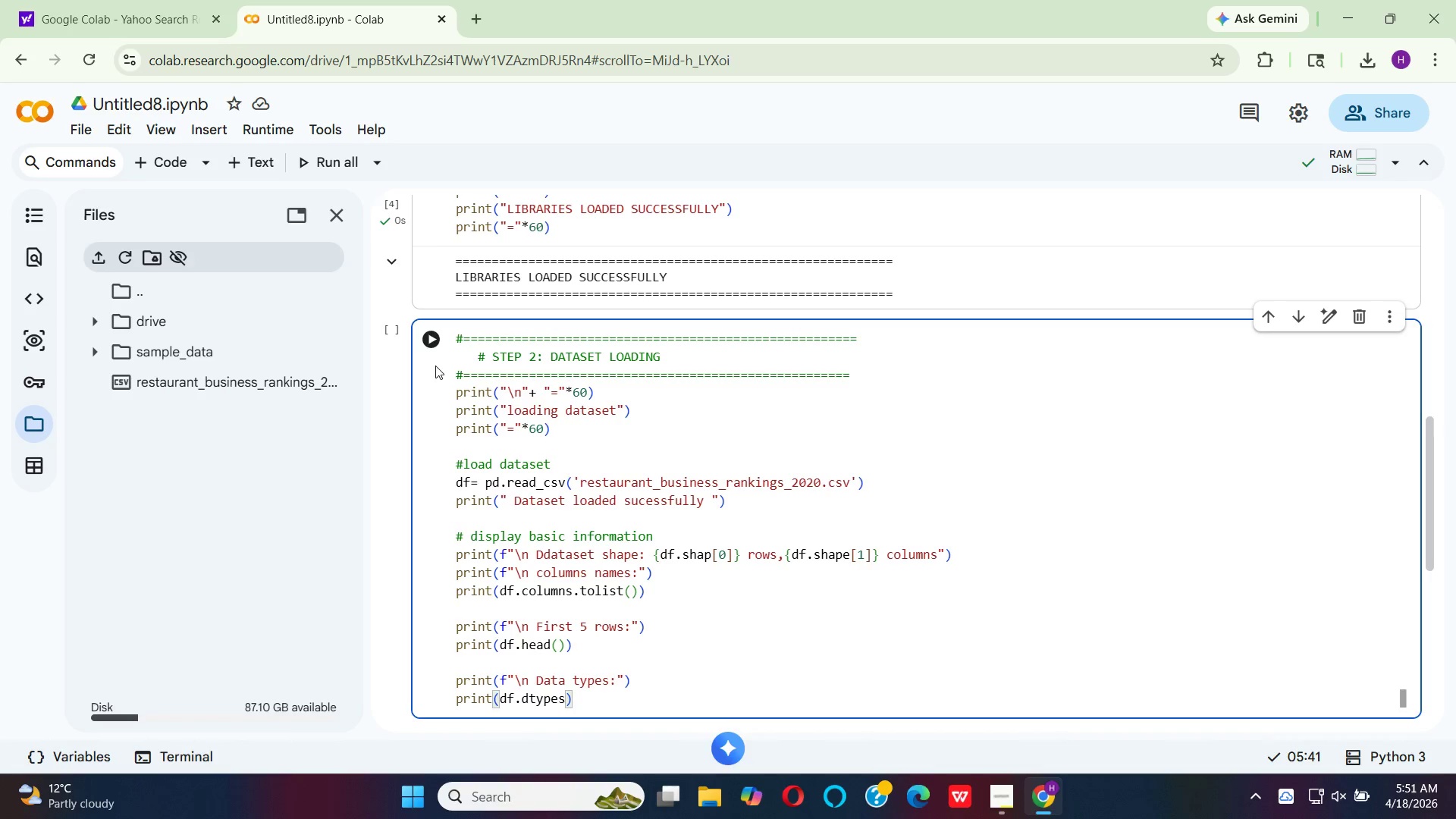 
left_click([435, 346])
 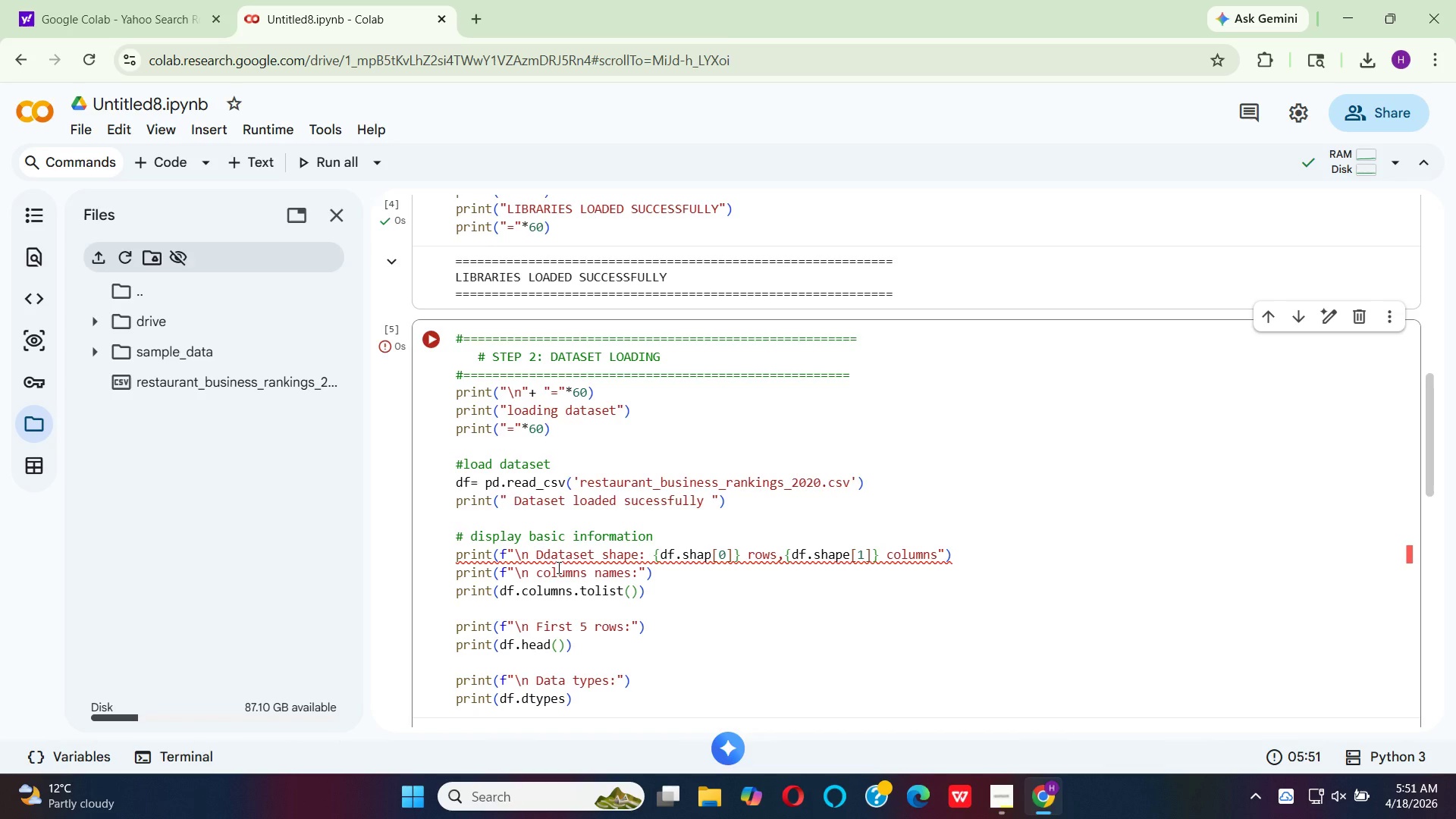 
wait(6.48)
 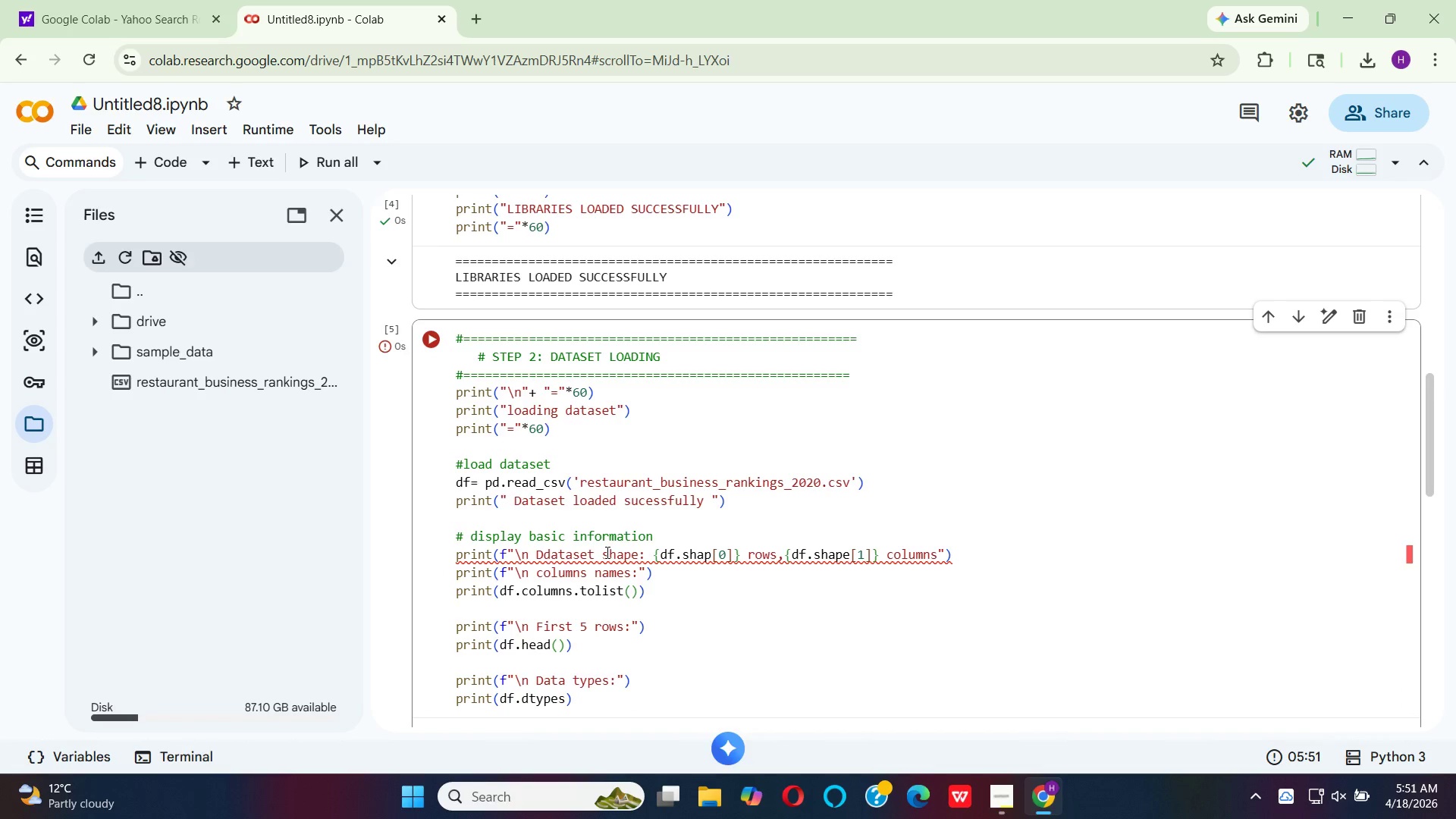 
left_click([555, 555])
 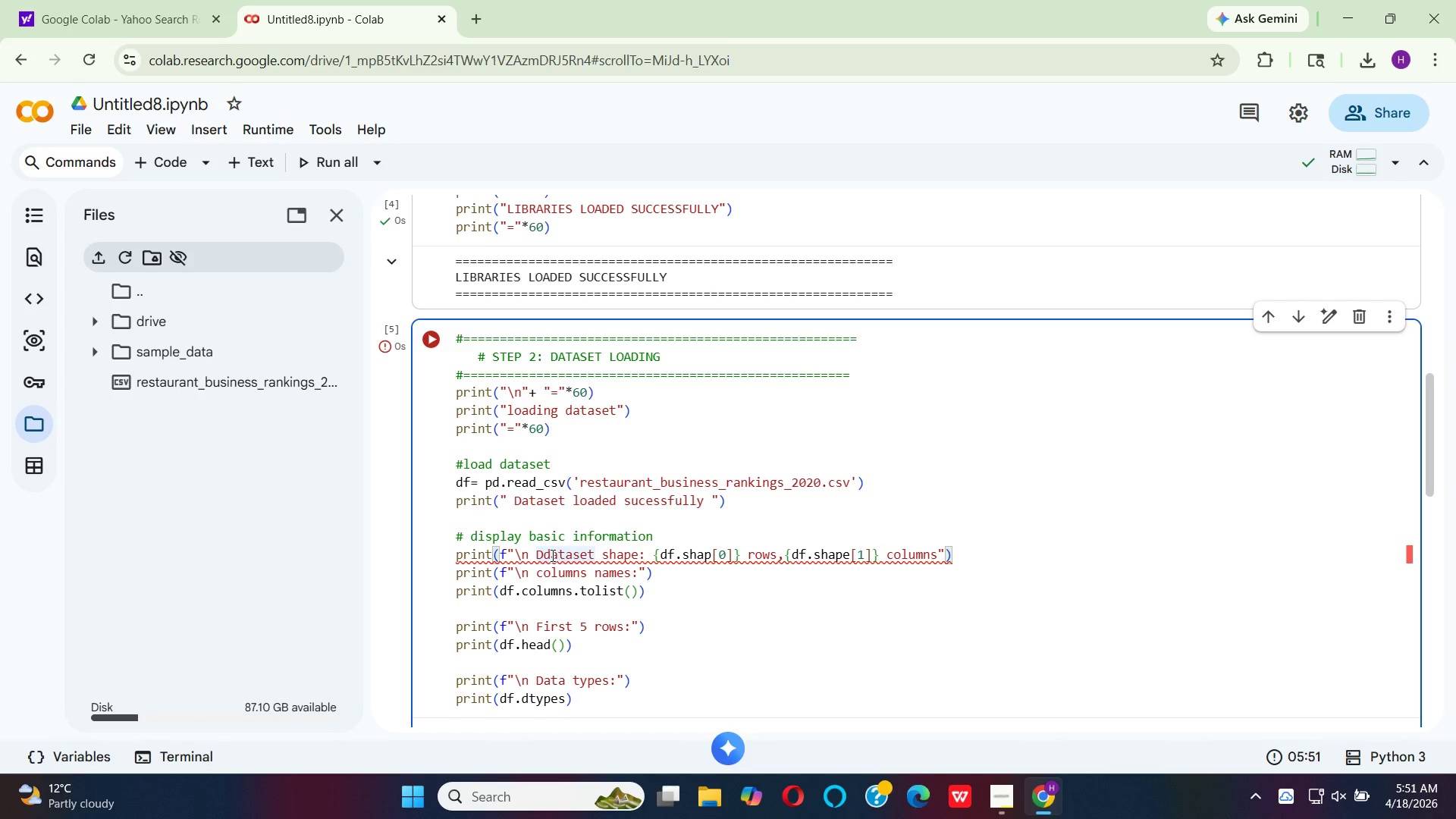 
left_click([551, 555])
 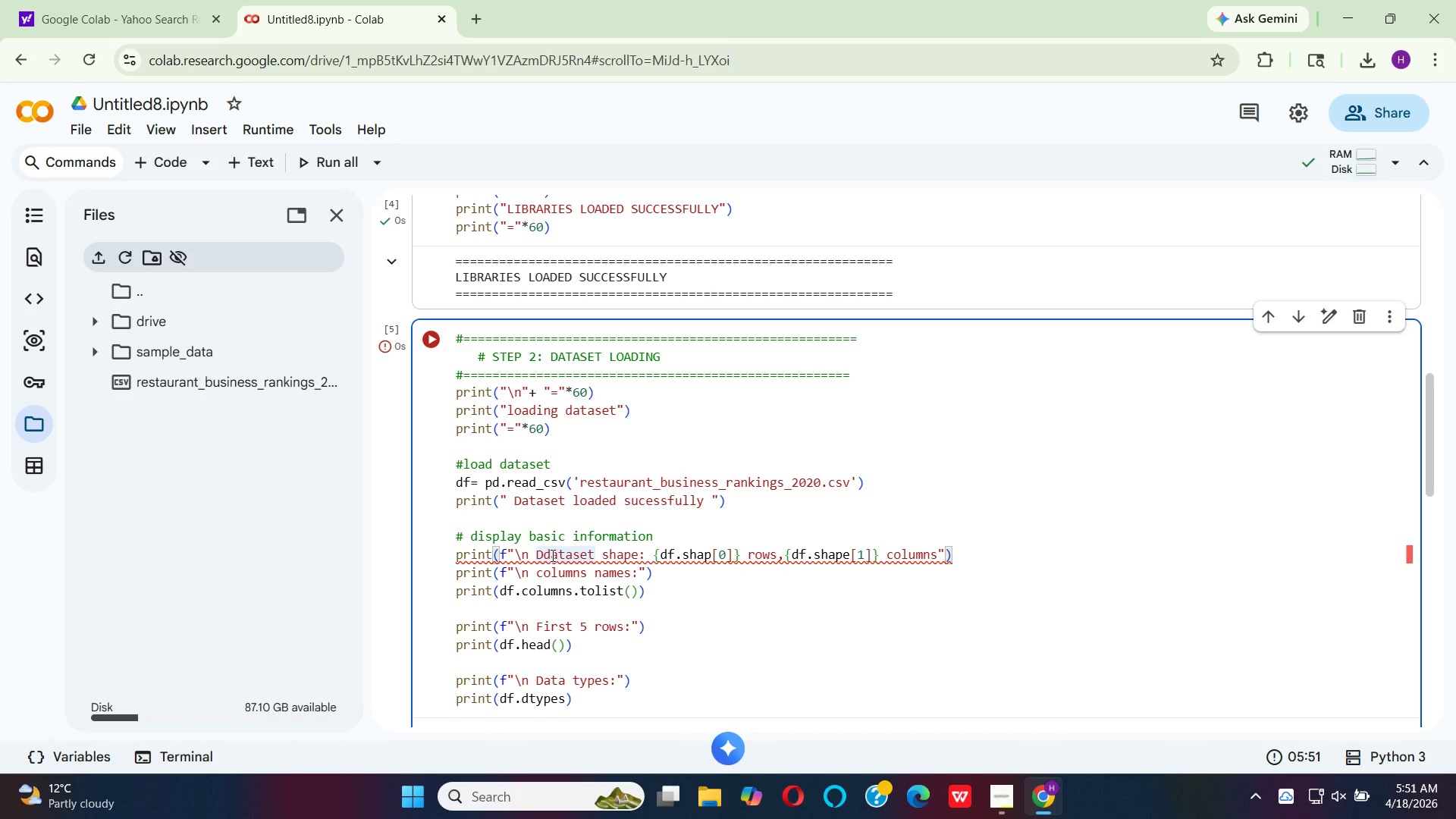 
key(Backspace)
 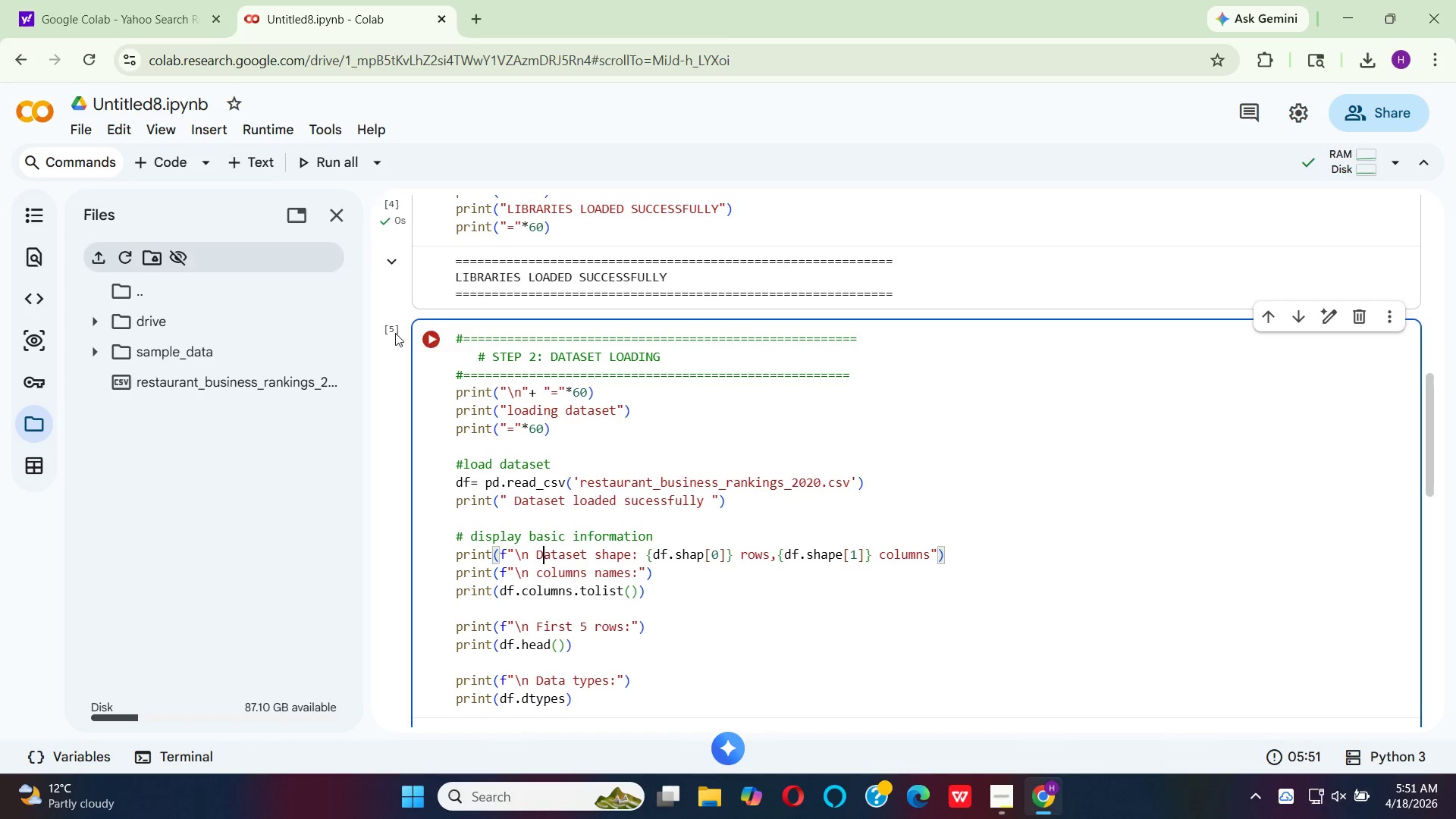 
left_click([431, 333])
 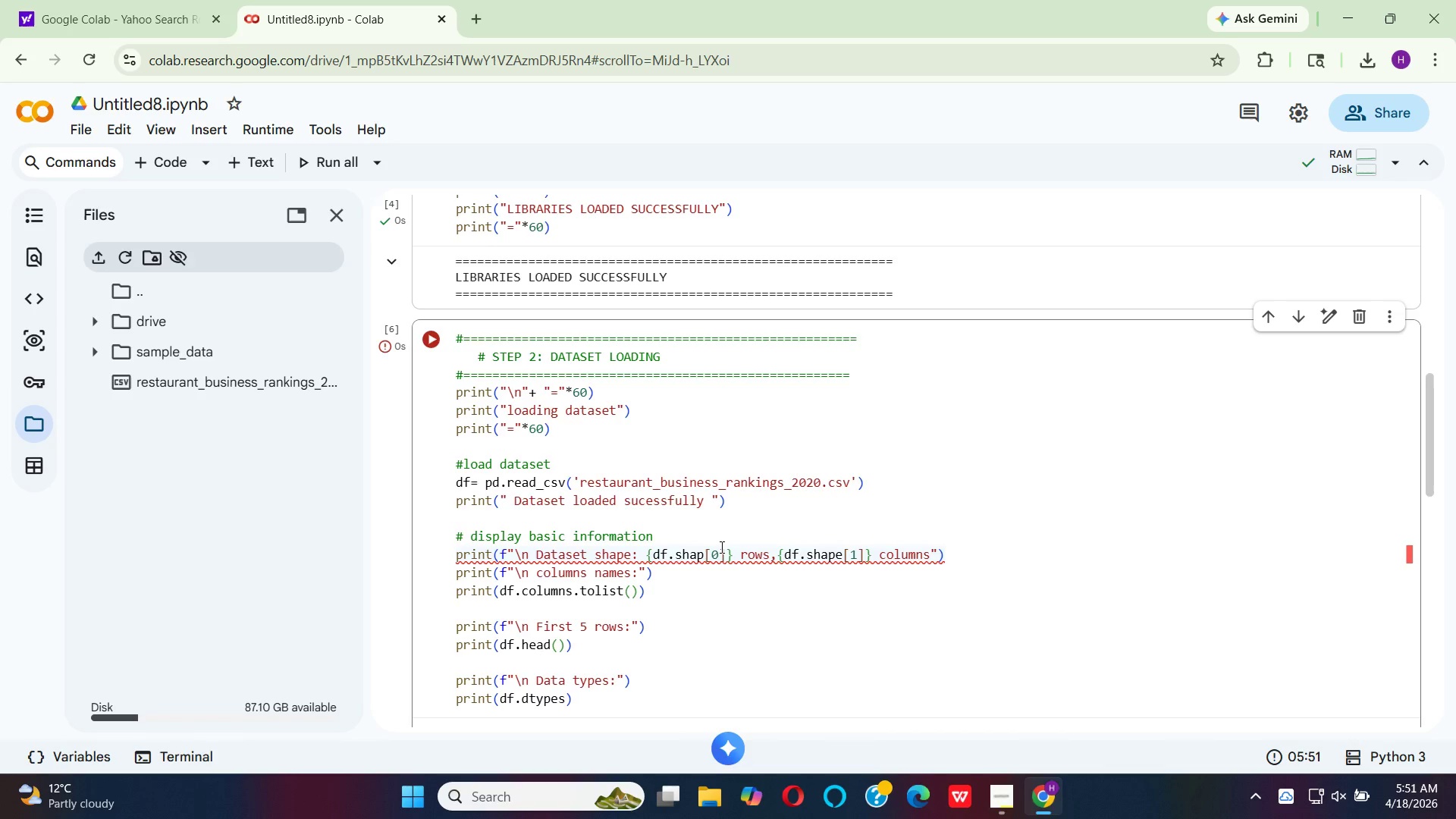 
wait(5.45)
 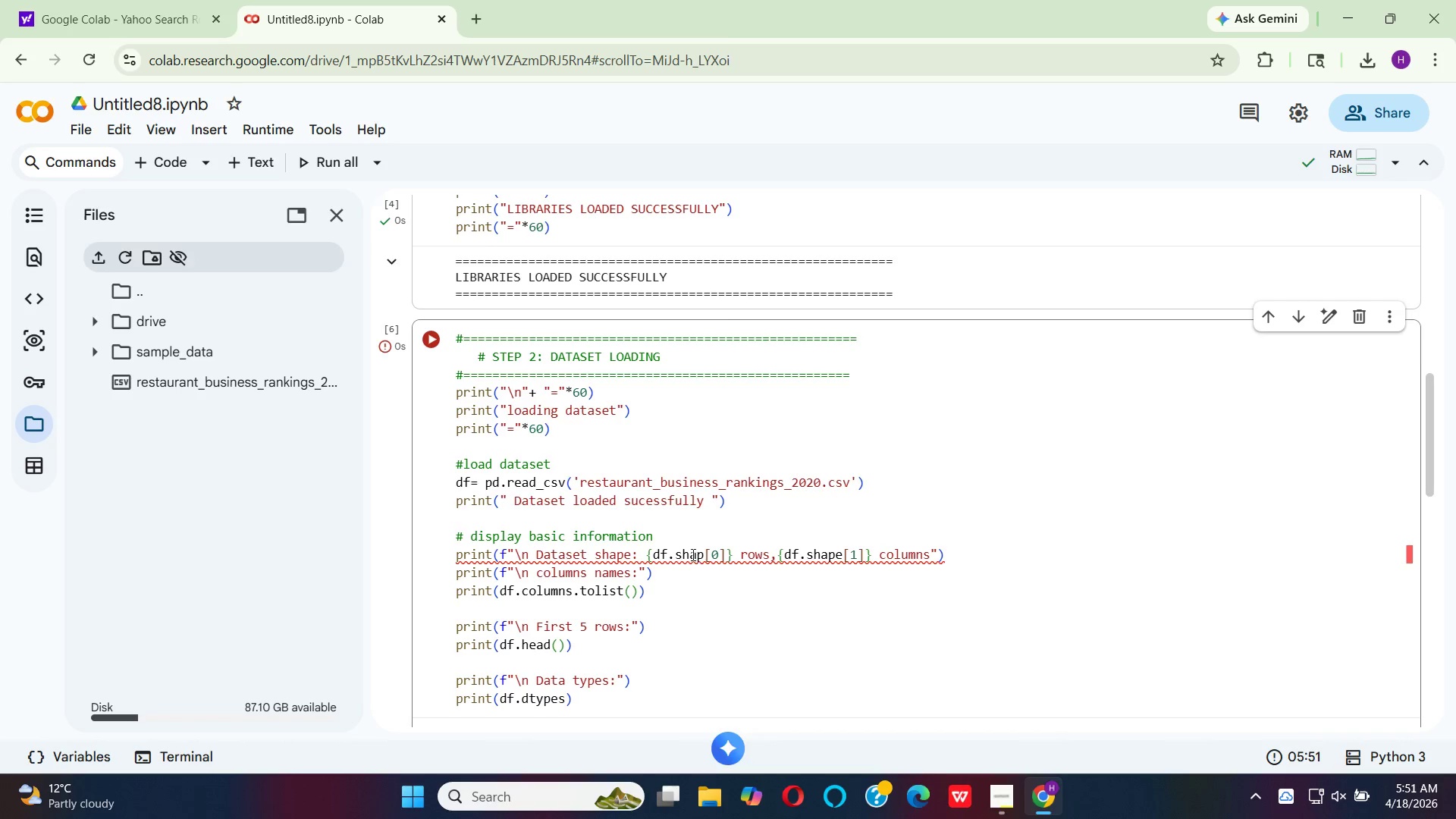 
left_click([704, 554])
 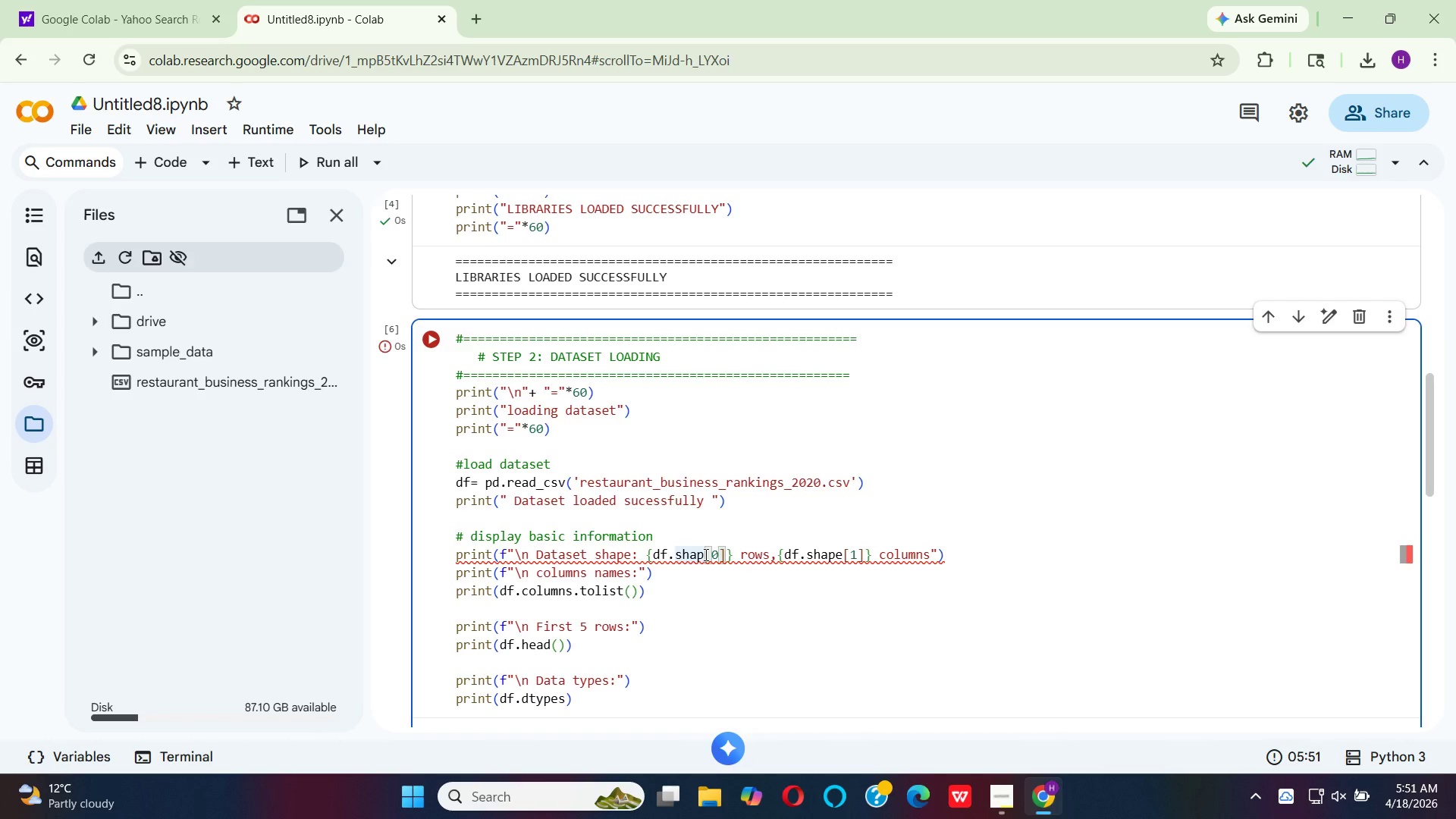 
key(E)
 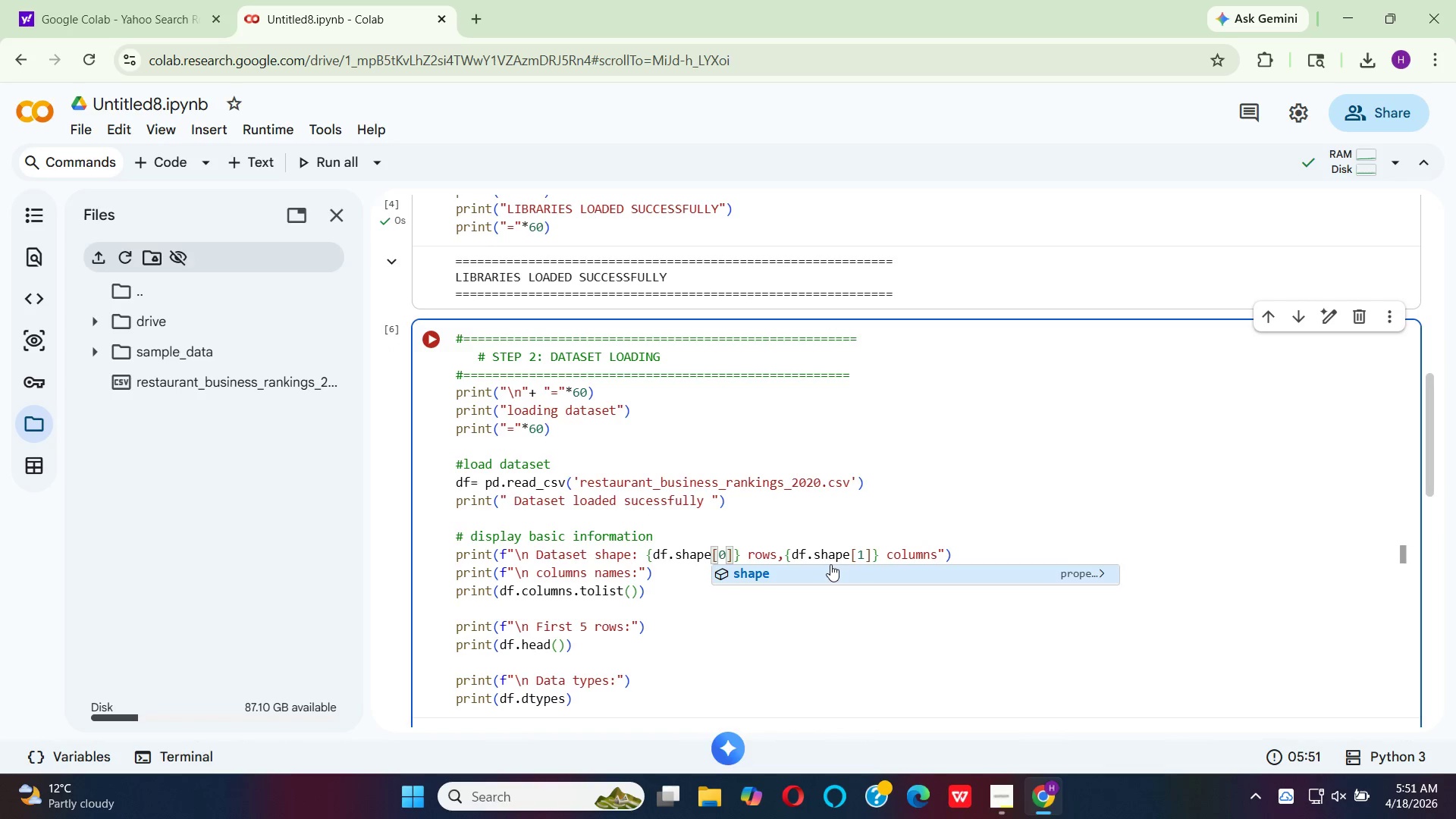 
wait(6.25)
 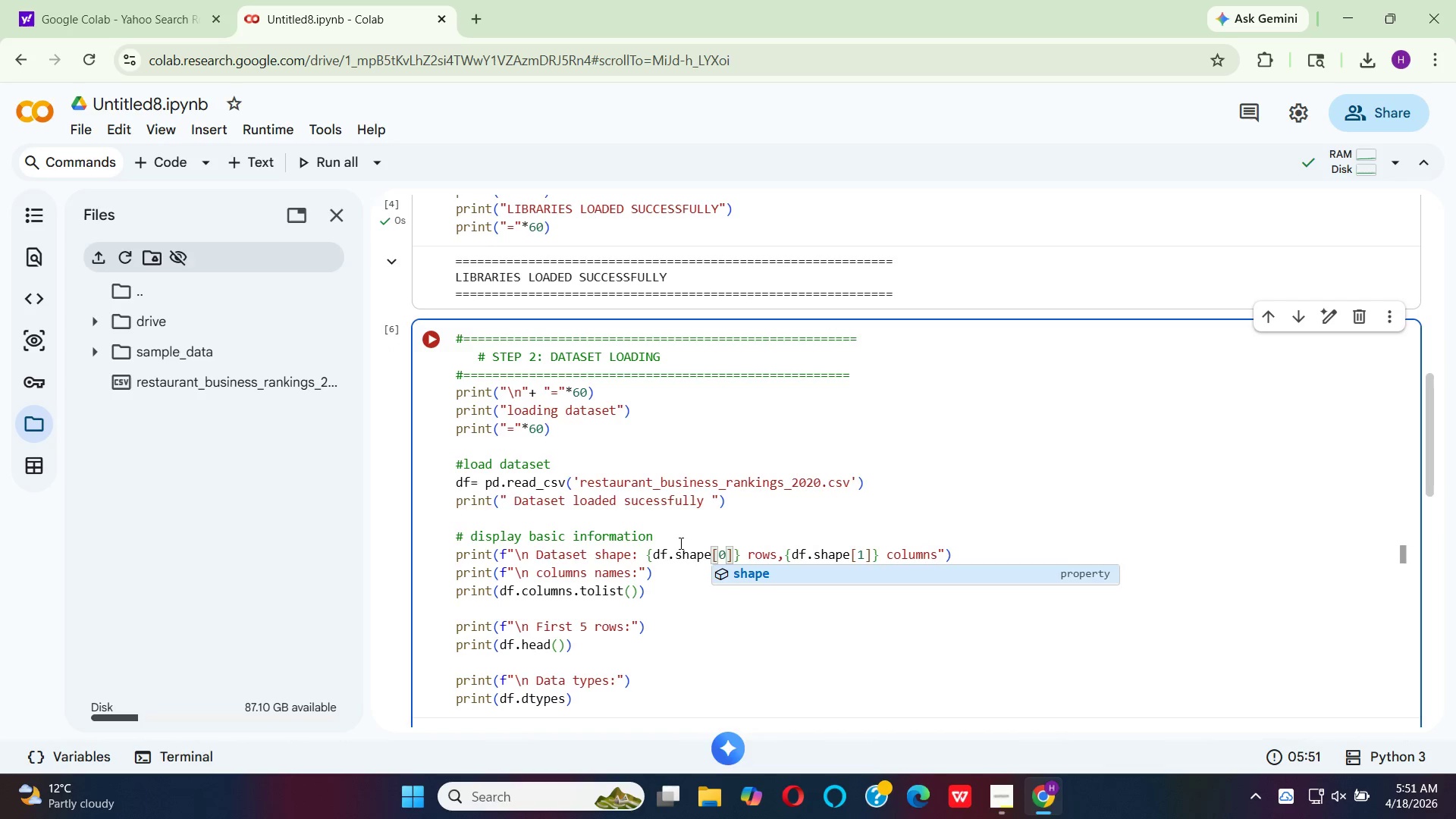 
left_click([431, 344])
 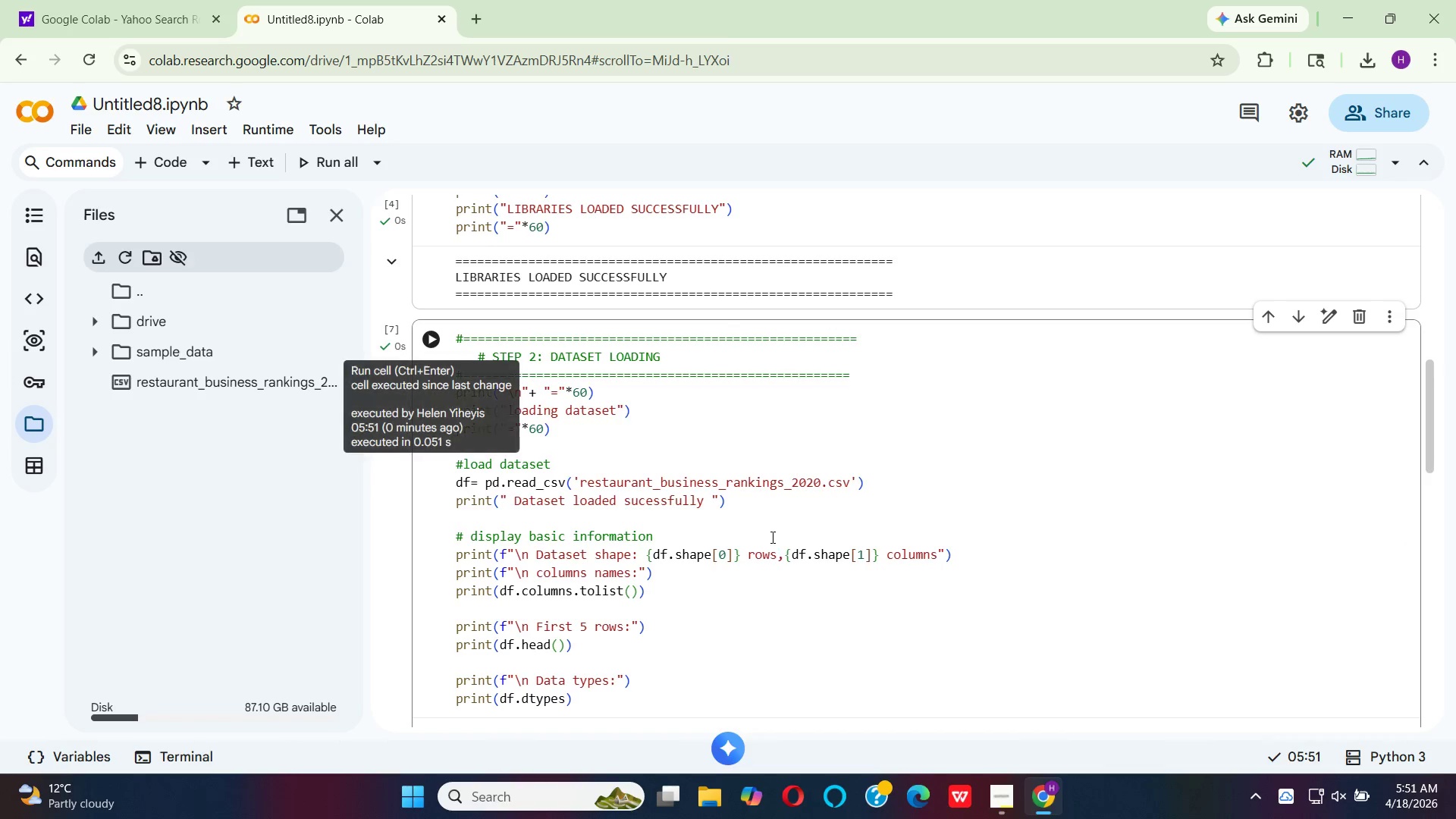 
scroll: coordinate [613, 443], scroll_direction: down, amount: 5.0
 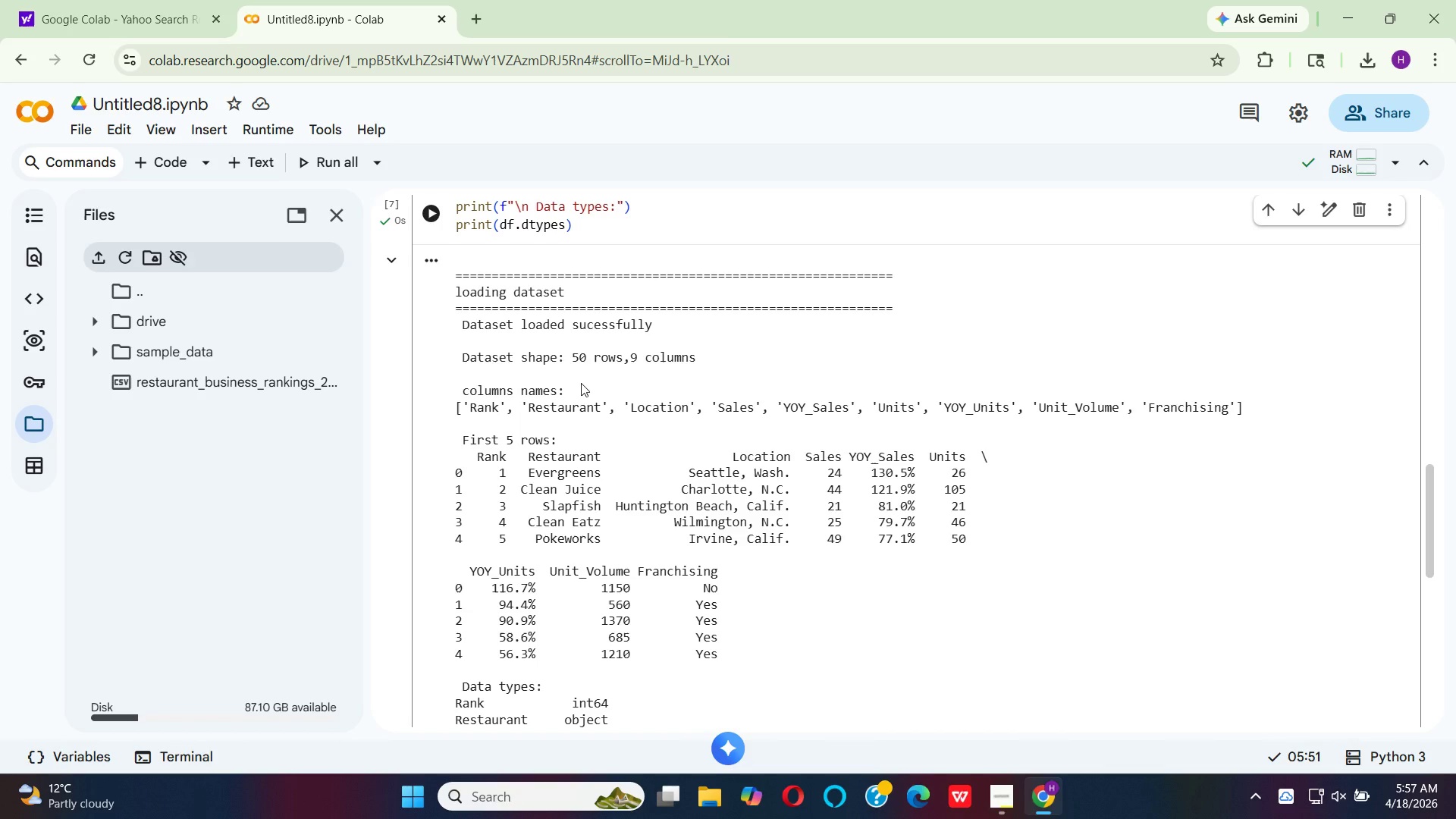 
wait(333.61)
 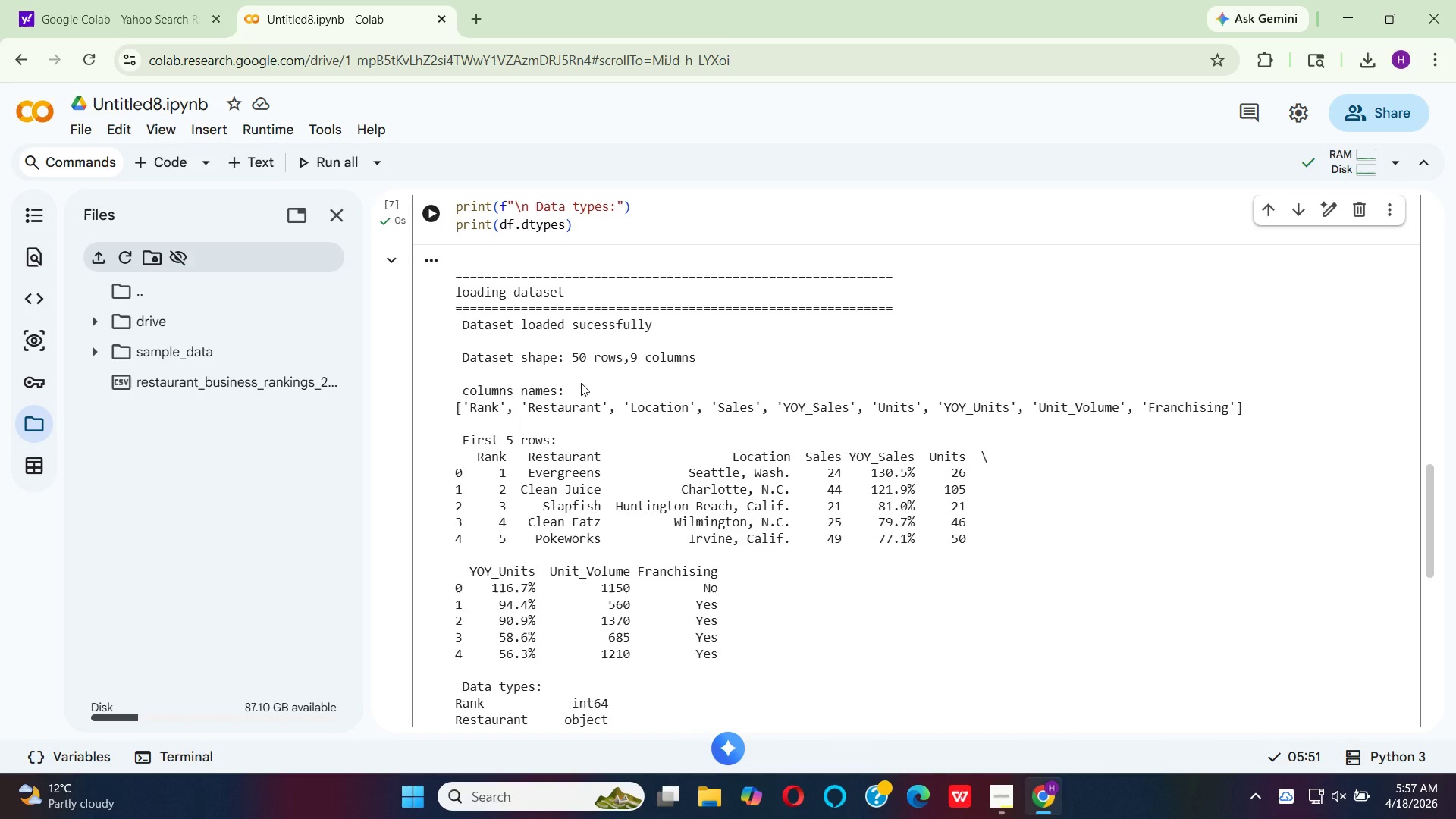 
scroll: coordinate [615, 482], scroll_direction: down, amount: 5.0
 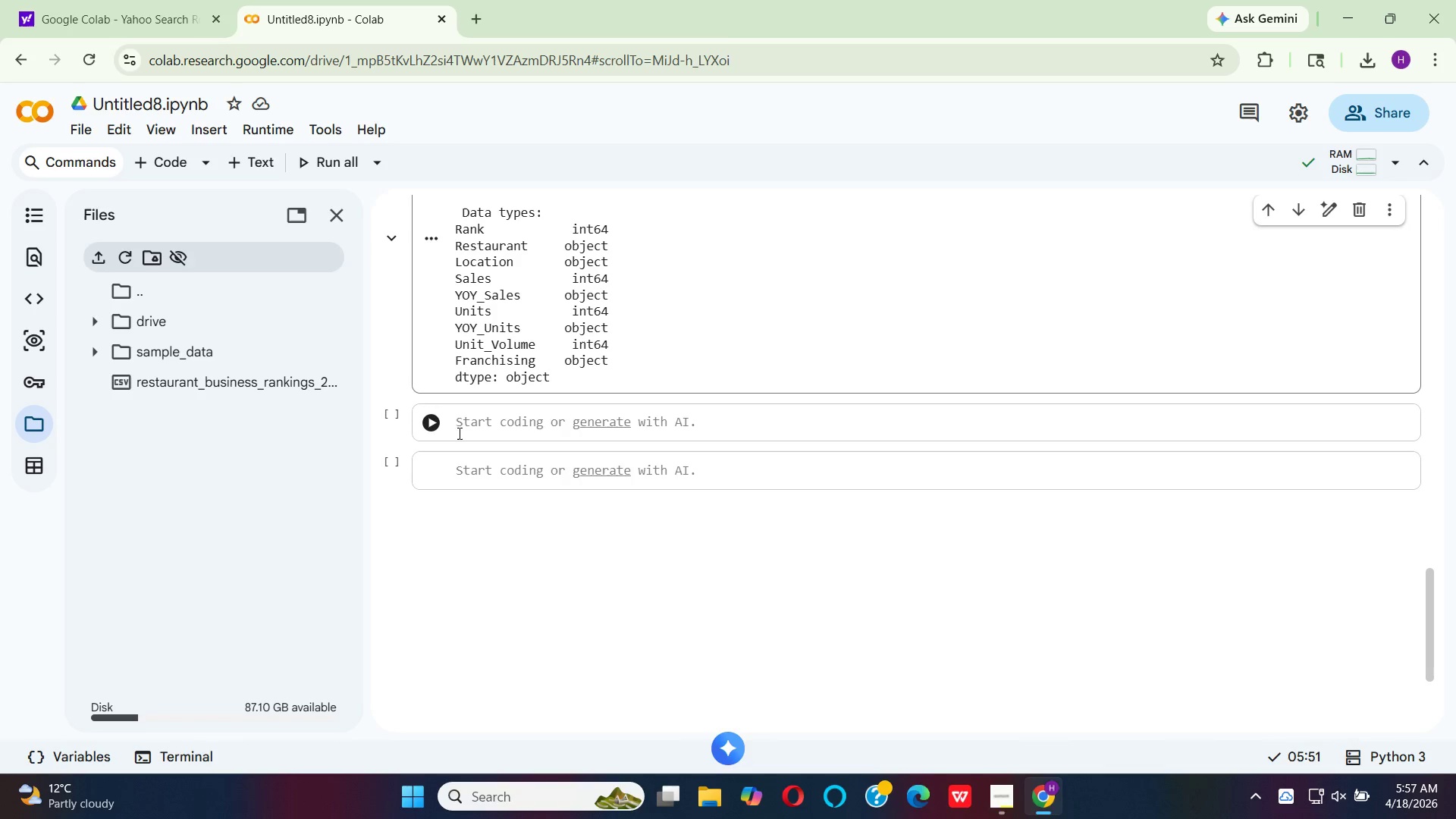 
left_click([466, 431])
 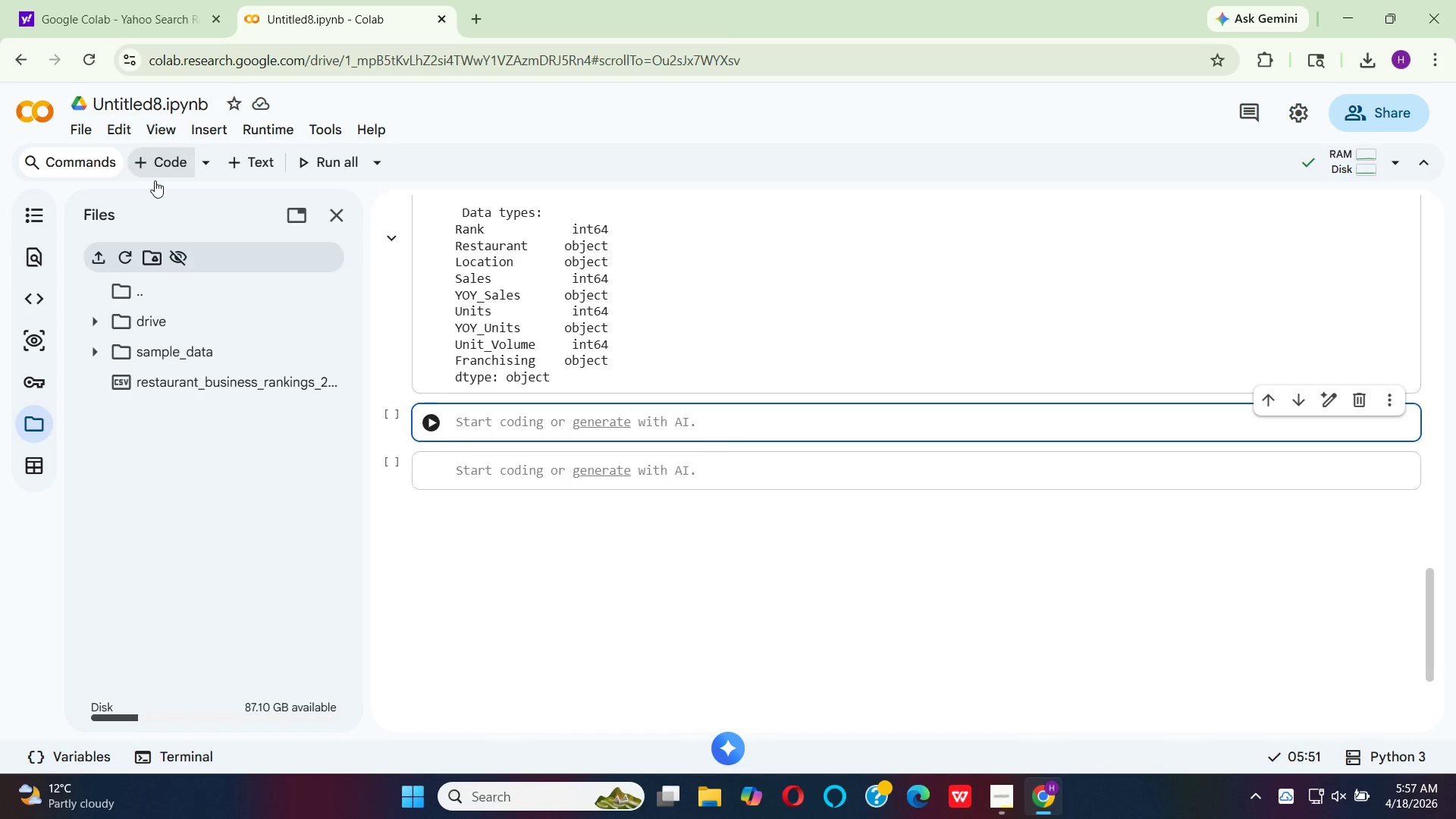 
left_click([154, 175])
 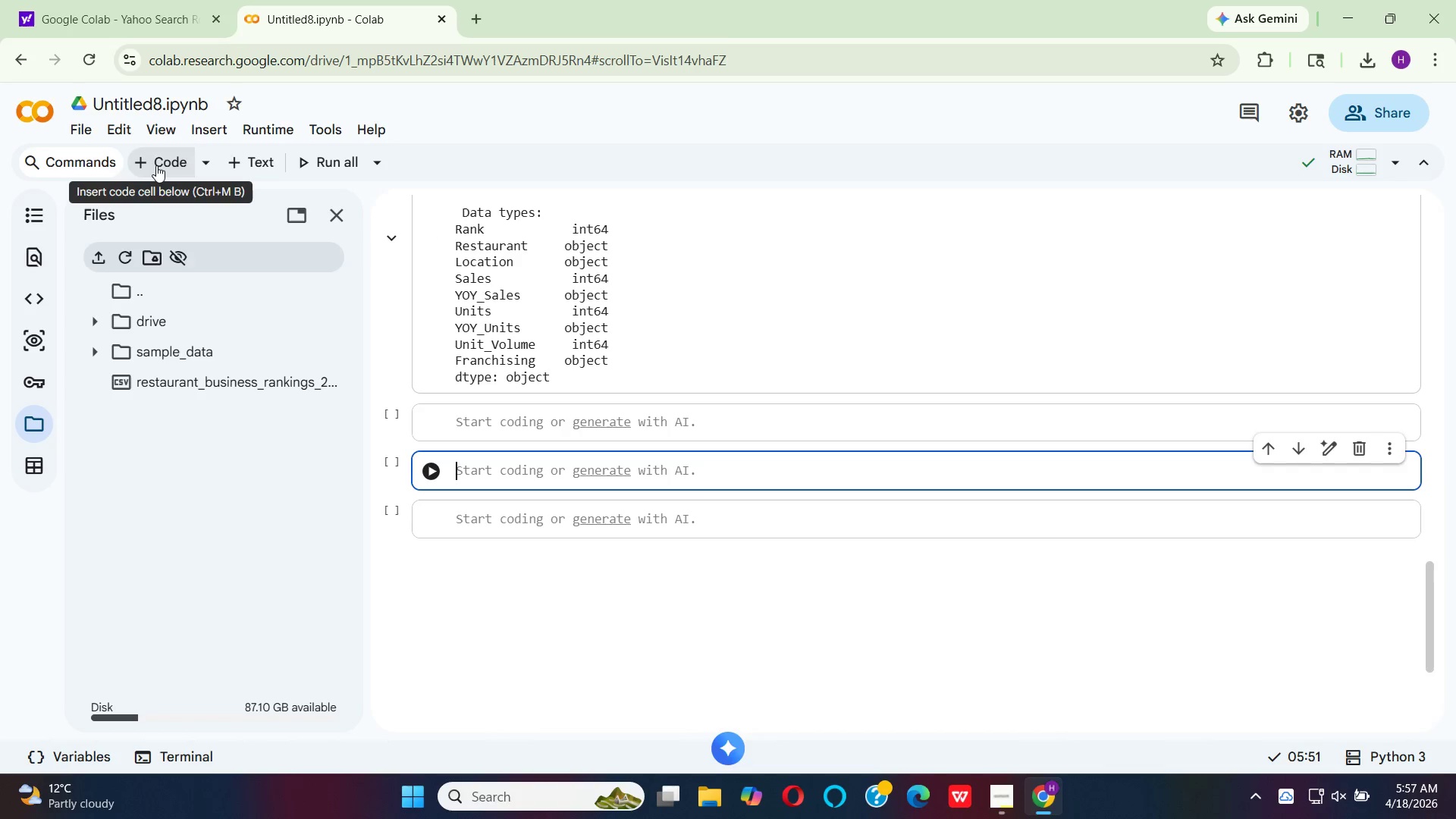 
double_click([156, 165])
 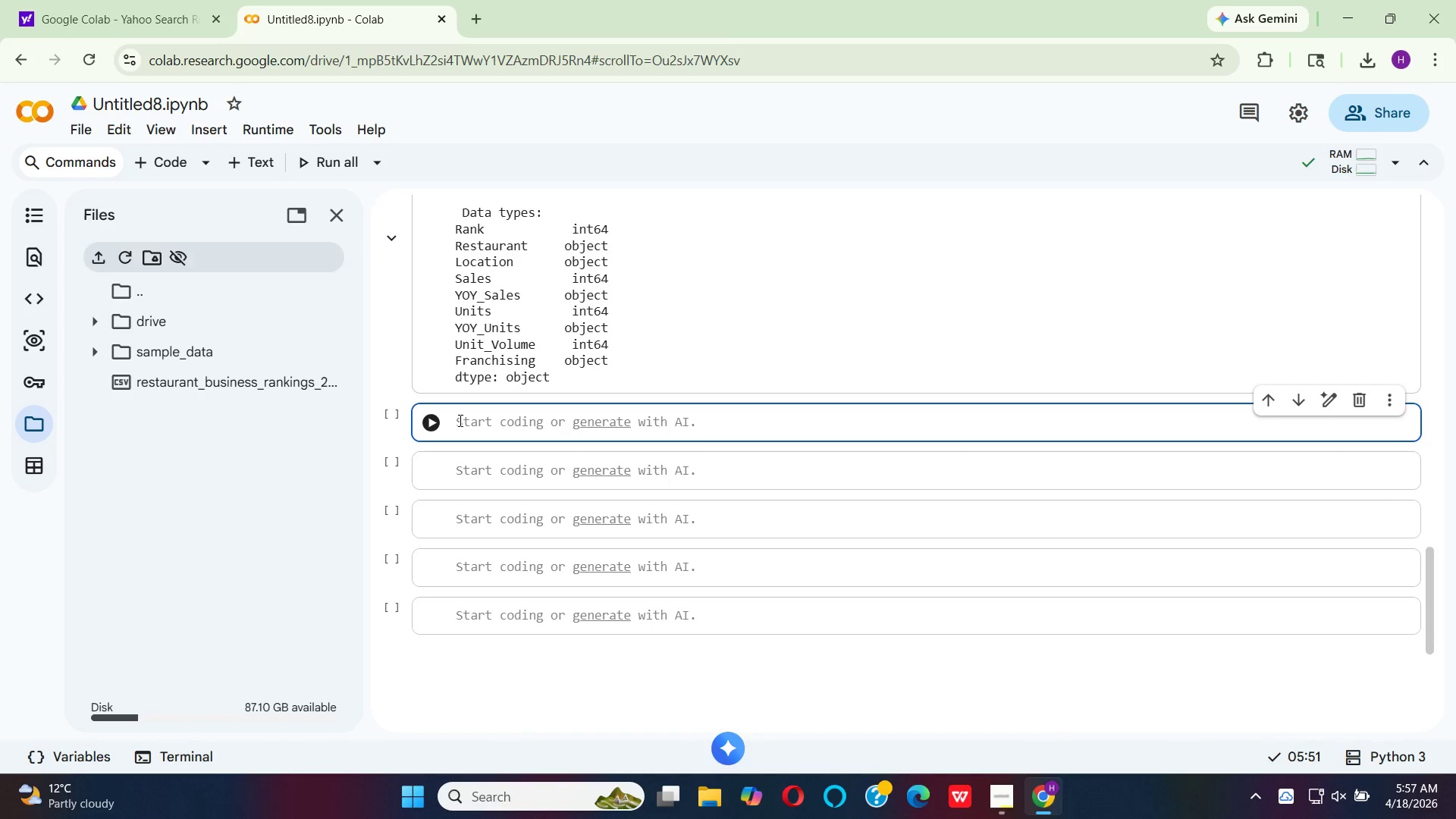 
wait(5.7)
 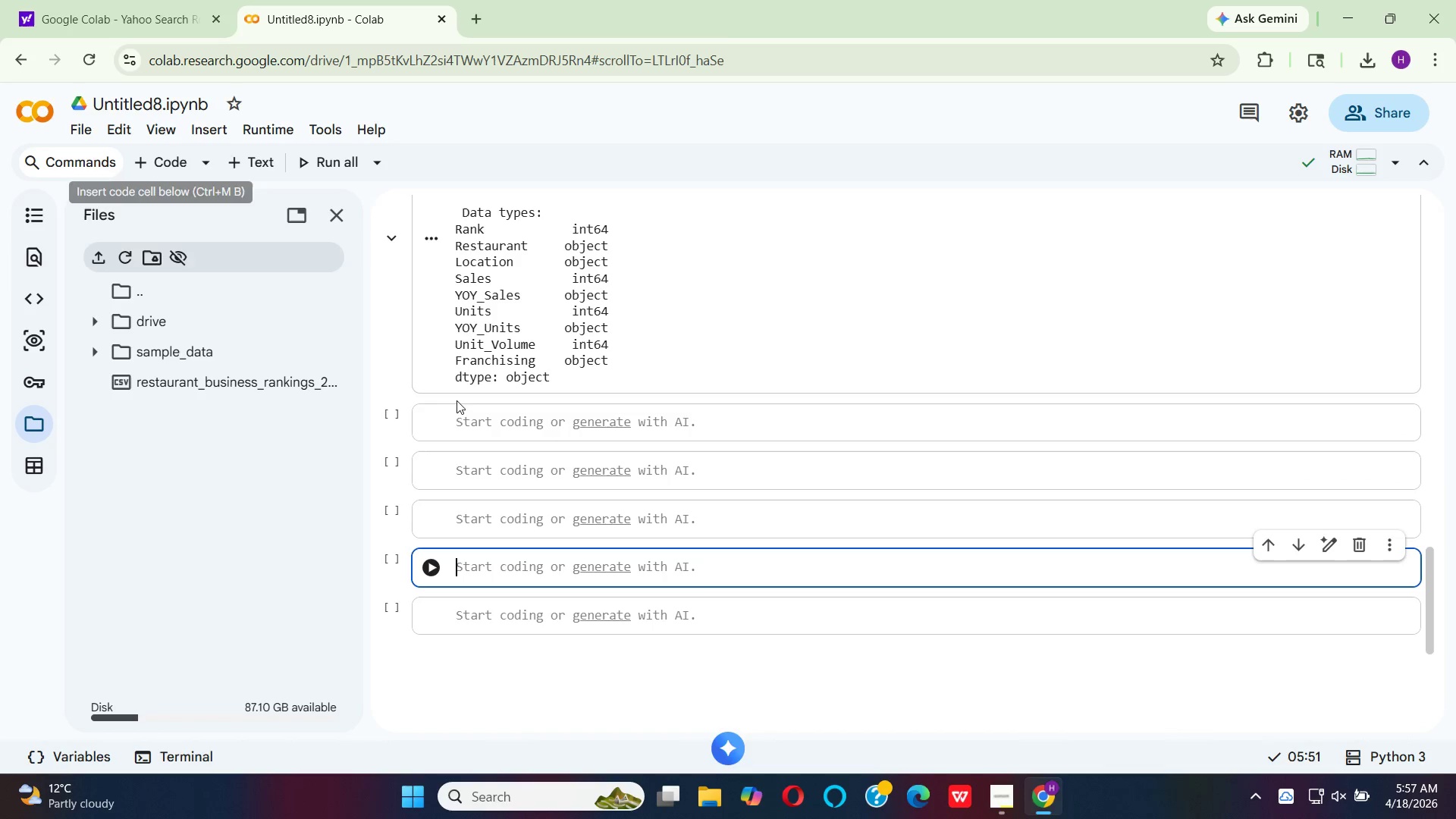 
hold_key(key=ShiftLeft, duration=0.78)
 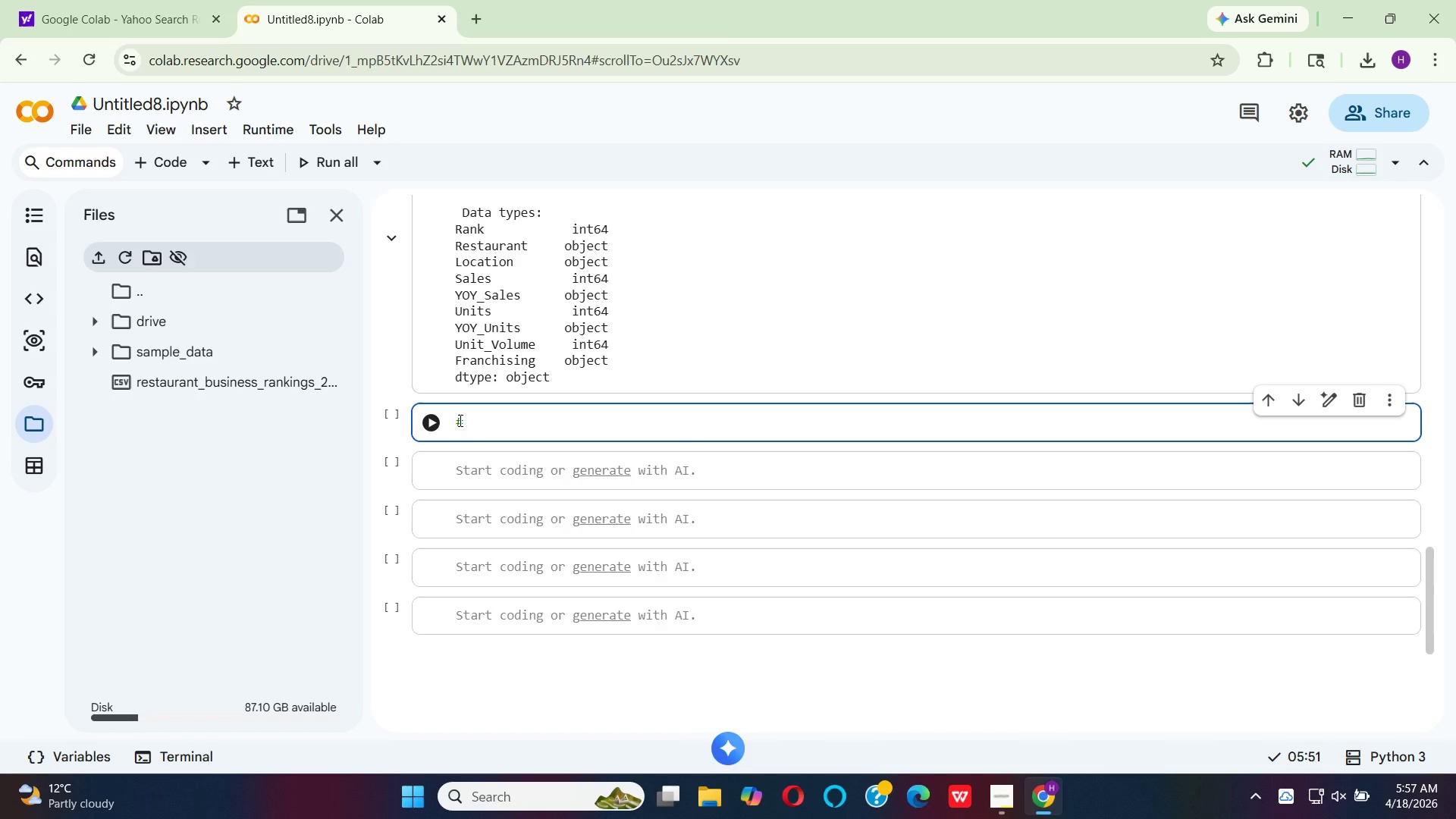 
hold_key(key=3, duration=0.34)
 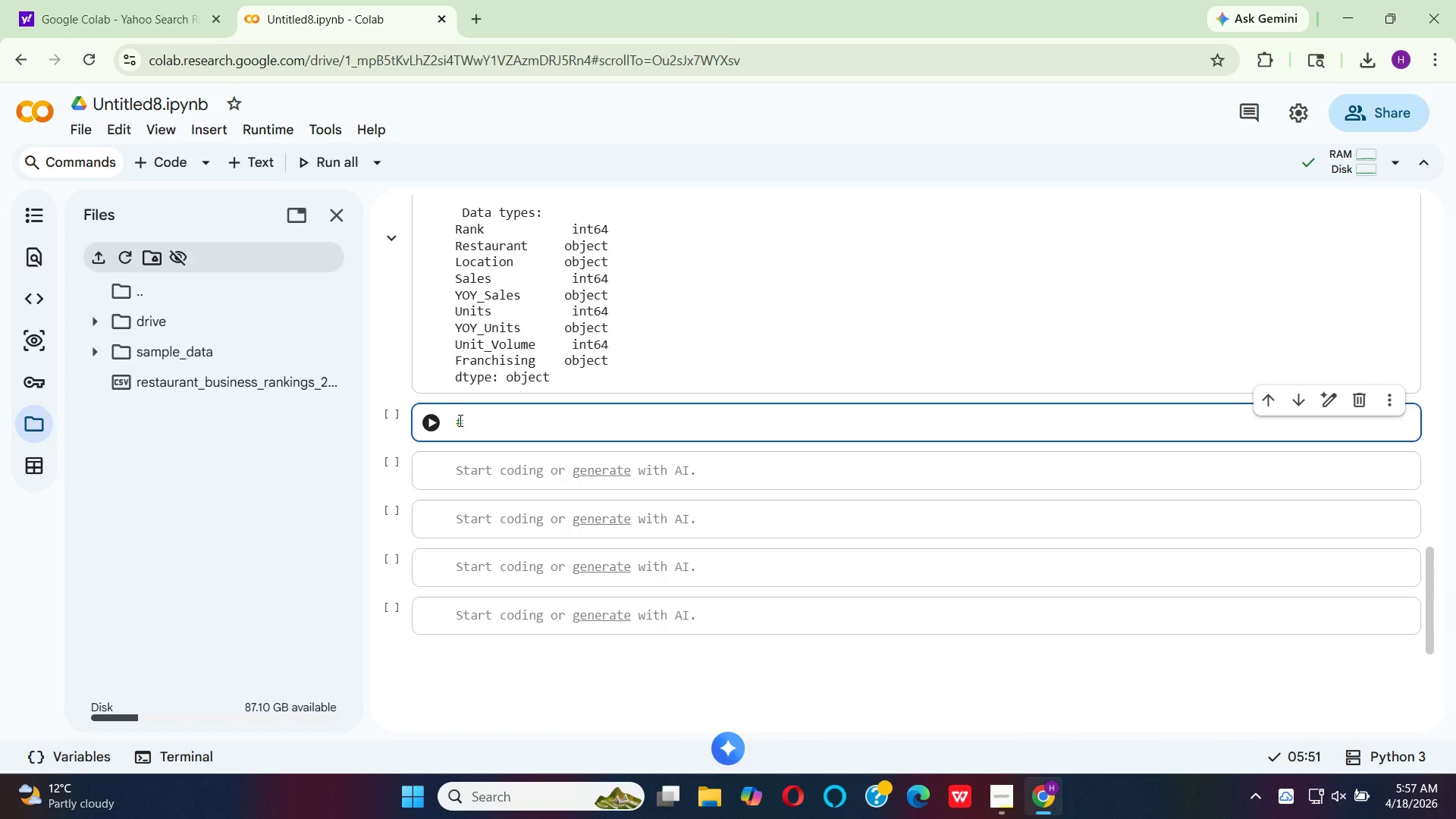 
hold_key(key=Equal, duration=1.5)
 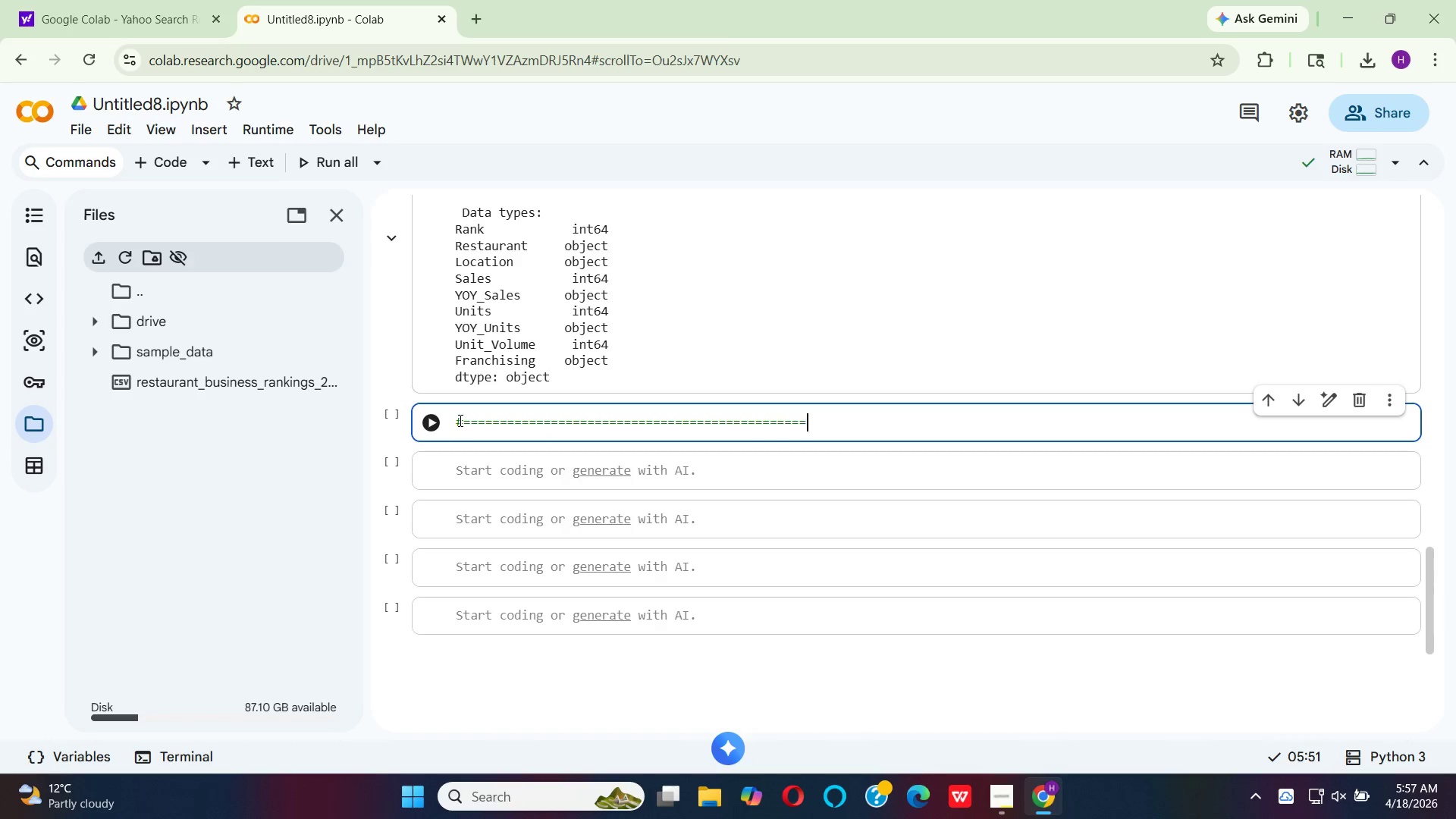 
hold_key(key=Equal, duration=0.56)
 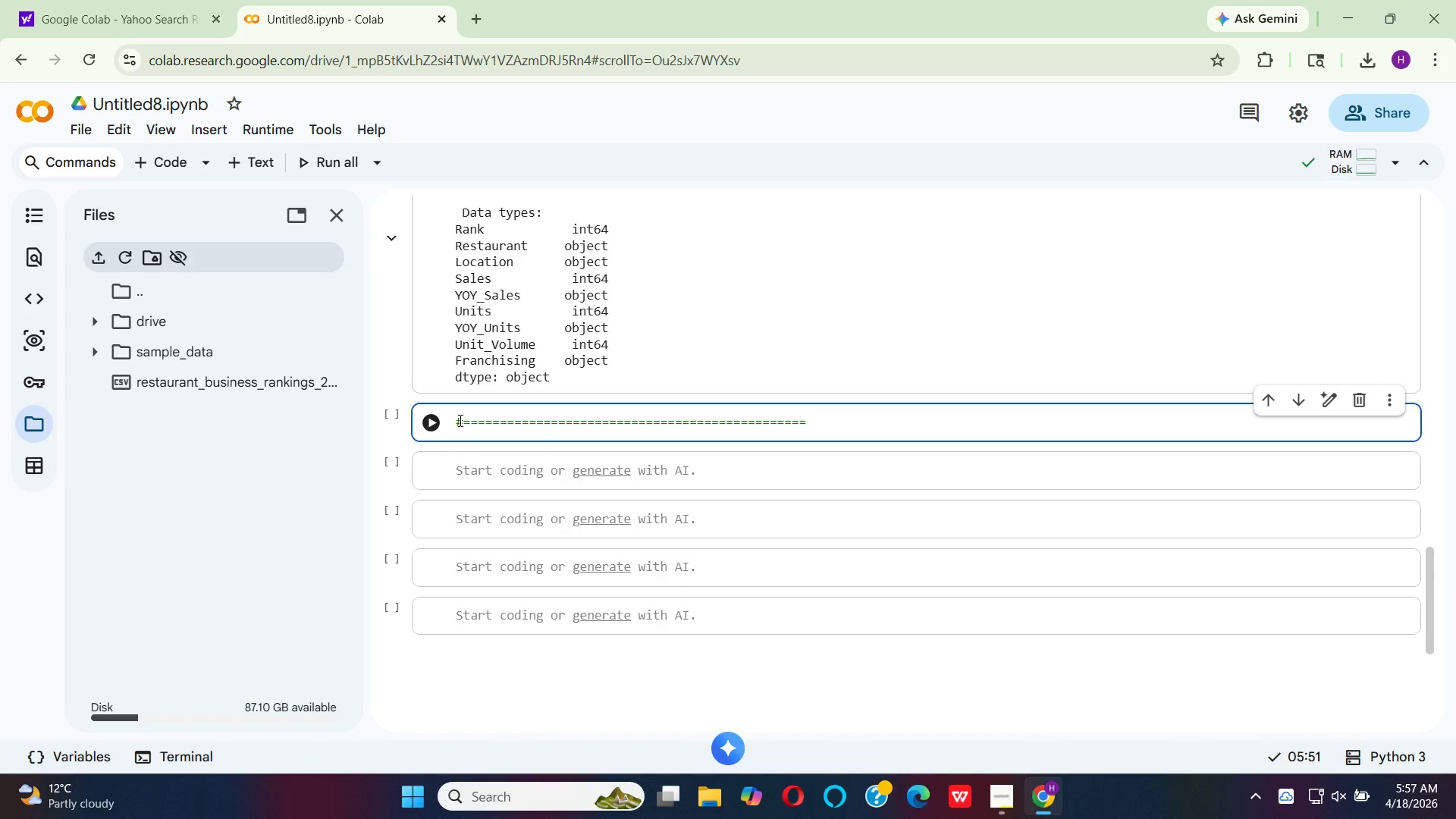 
key(Enter)
 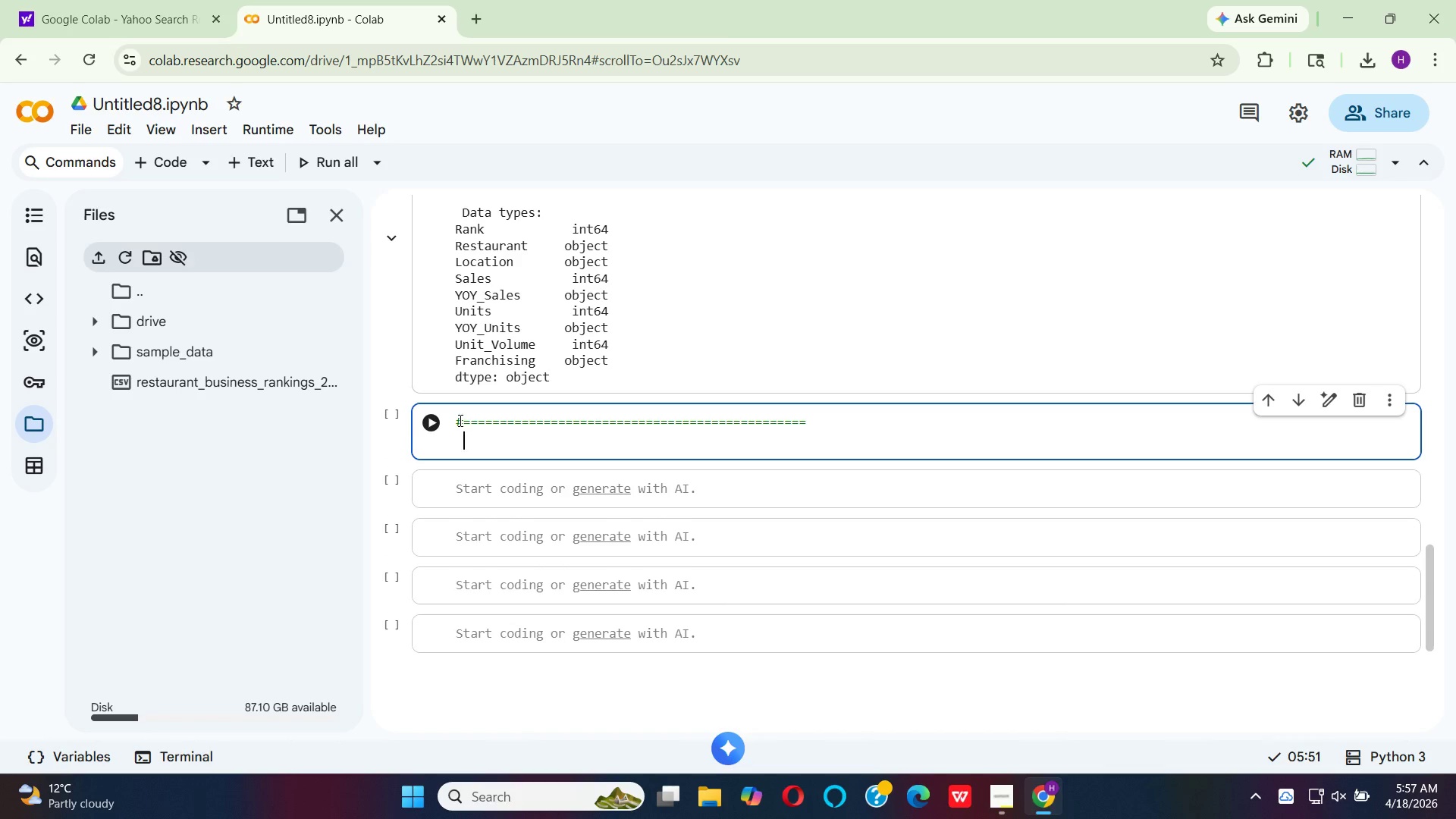 
type(   # STEP 3:)
 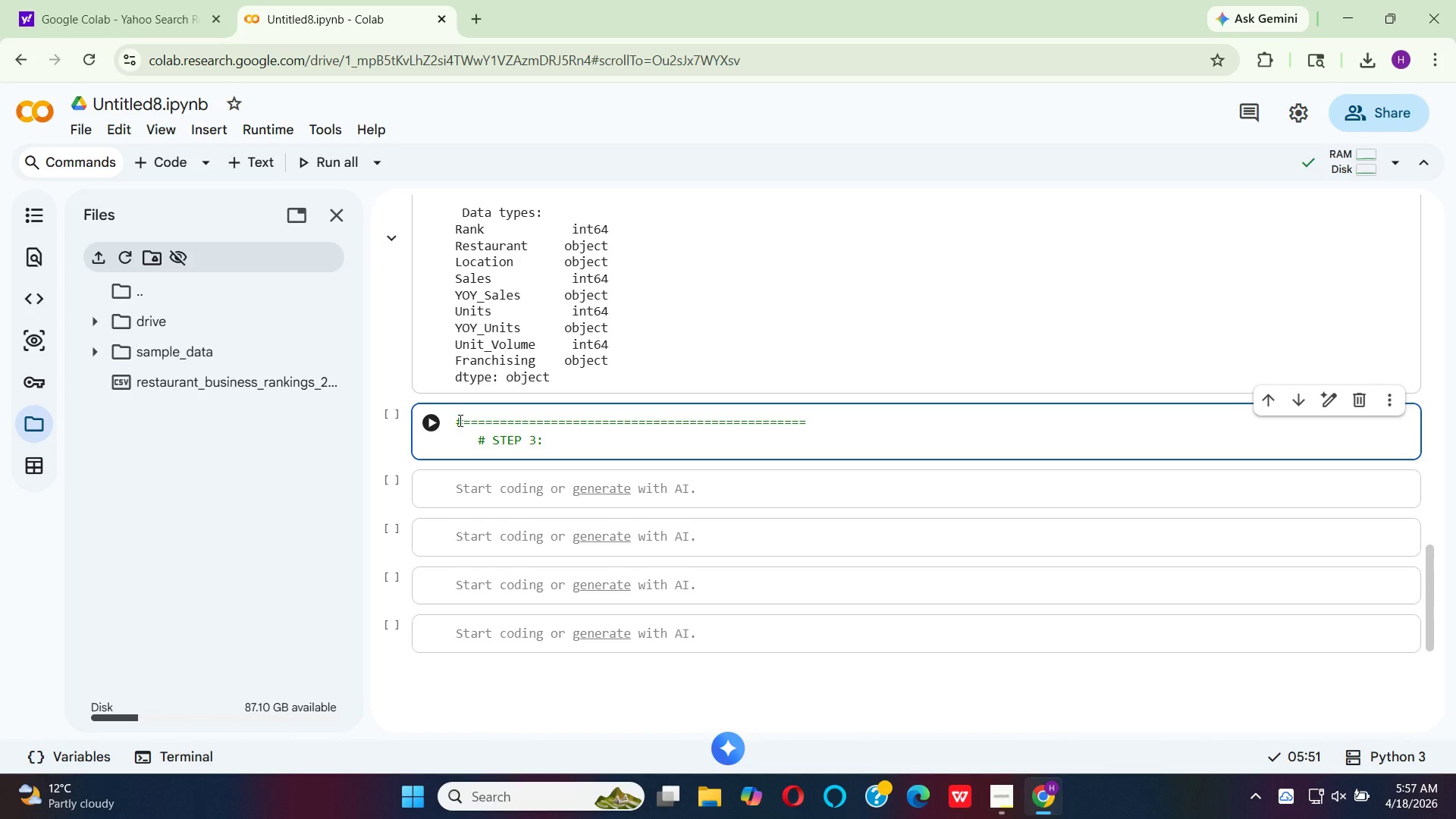 
left_click_drag(start_coordinate=[1031, 795], to_coordinate=[1034, 796])
 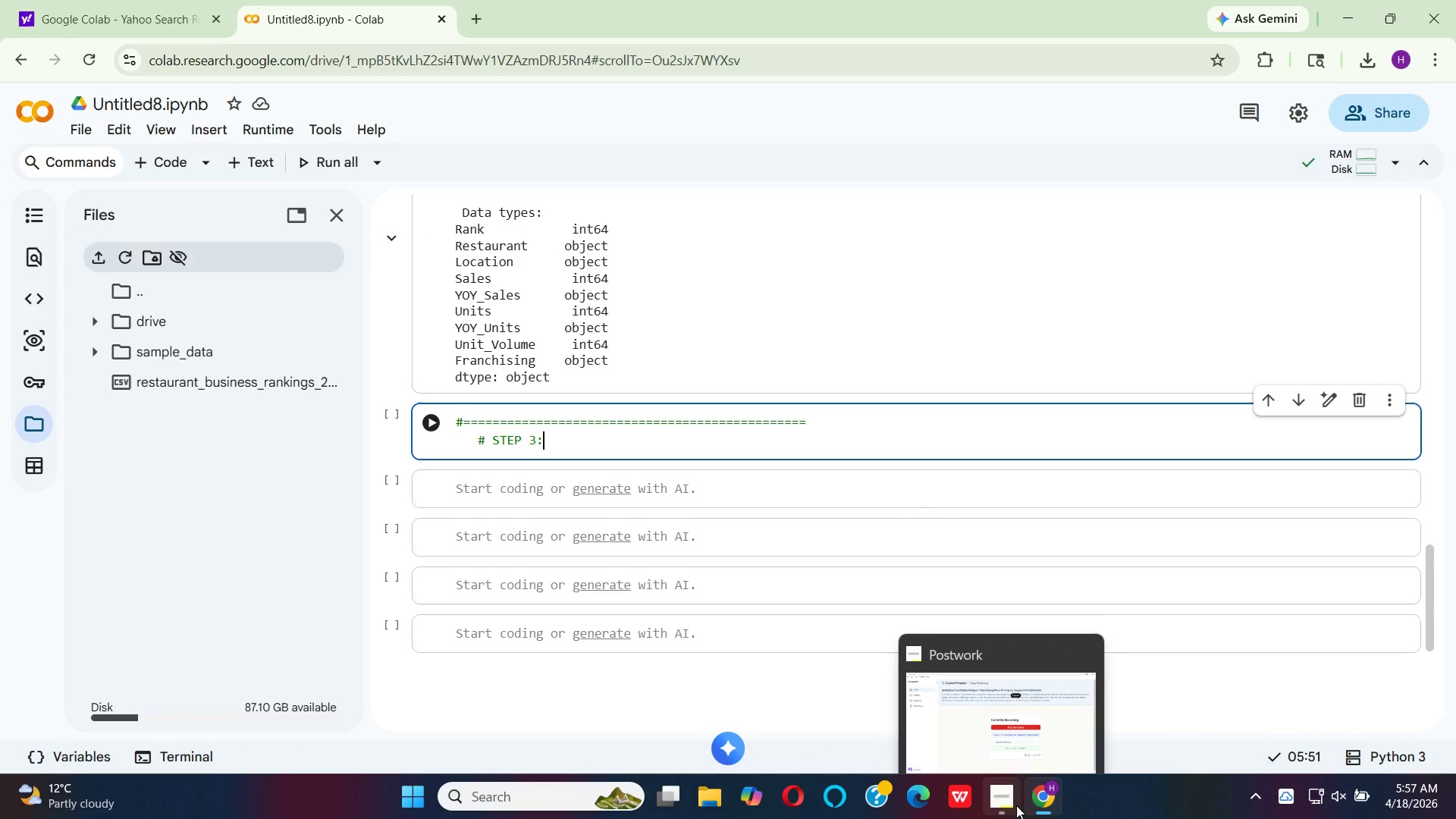 
left_click([1012, 805])